 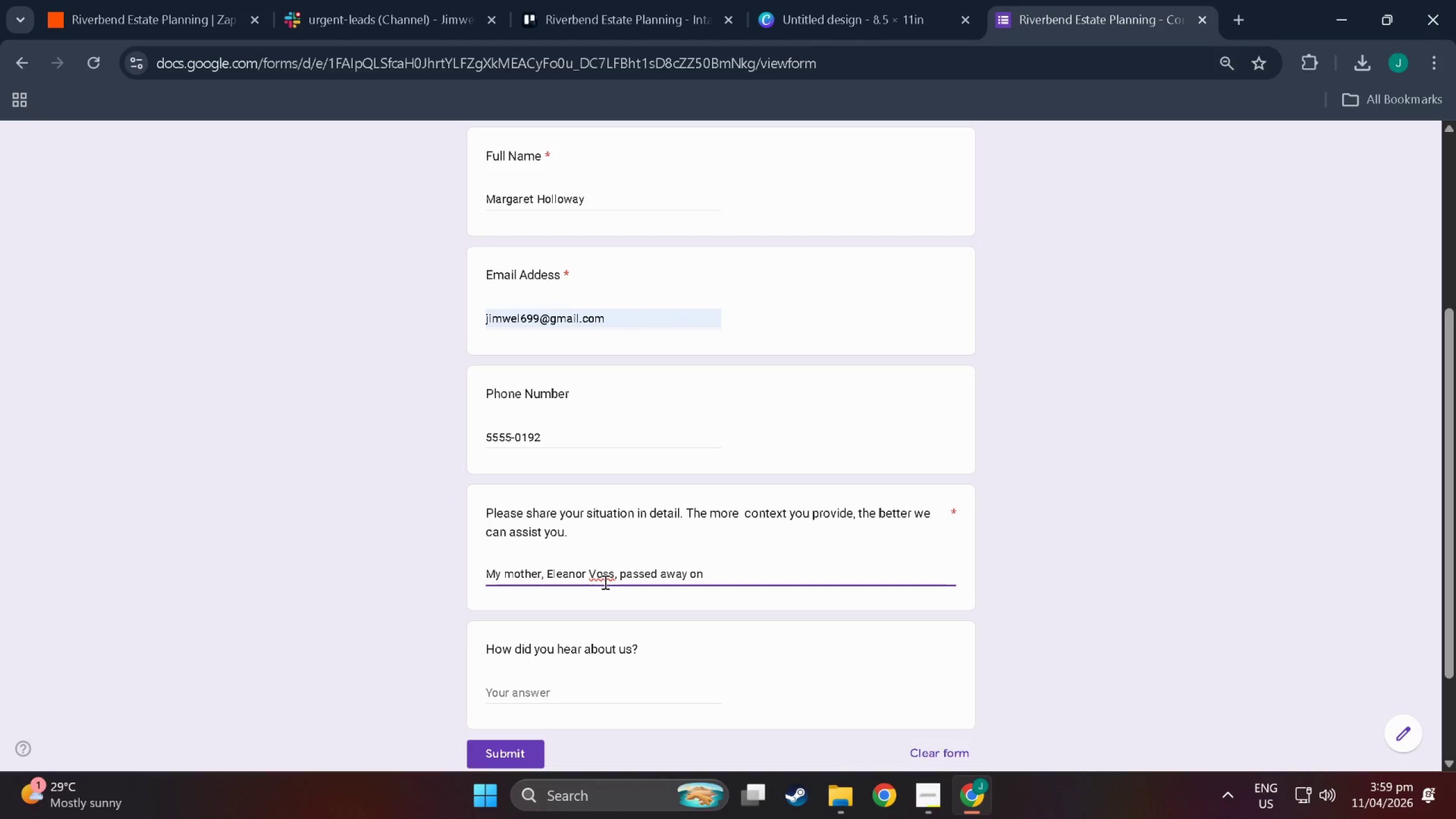 
type(March 3rd of this year,)
key(Backspace)
type(. She left behind the family home in Ashr)
key(Backspace)
type(ford, a #)
key(Backspace)
type(3)
key(Backspace)
type($340,000 stock brokerage account, and a rental propere)
key(Backspace)
type(ty )
 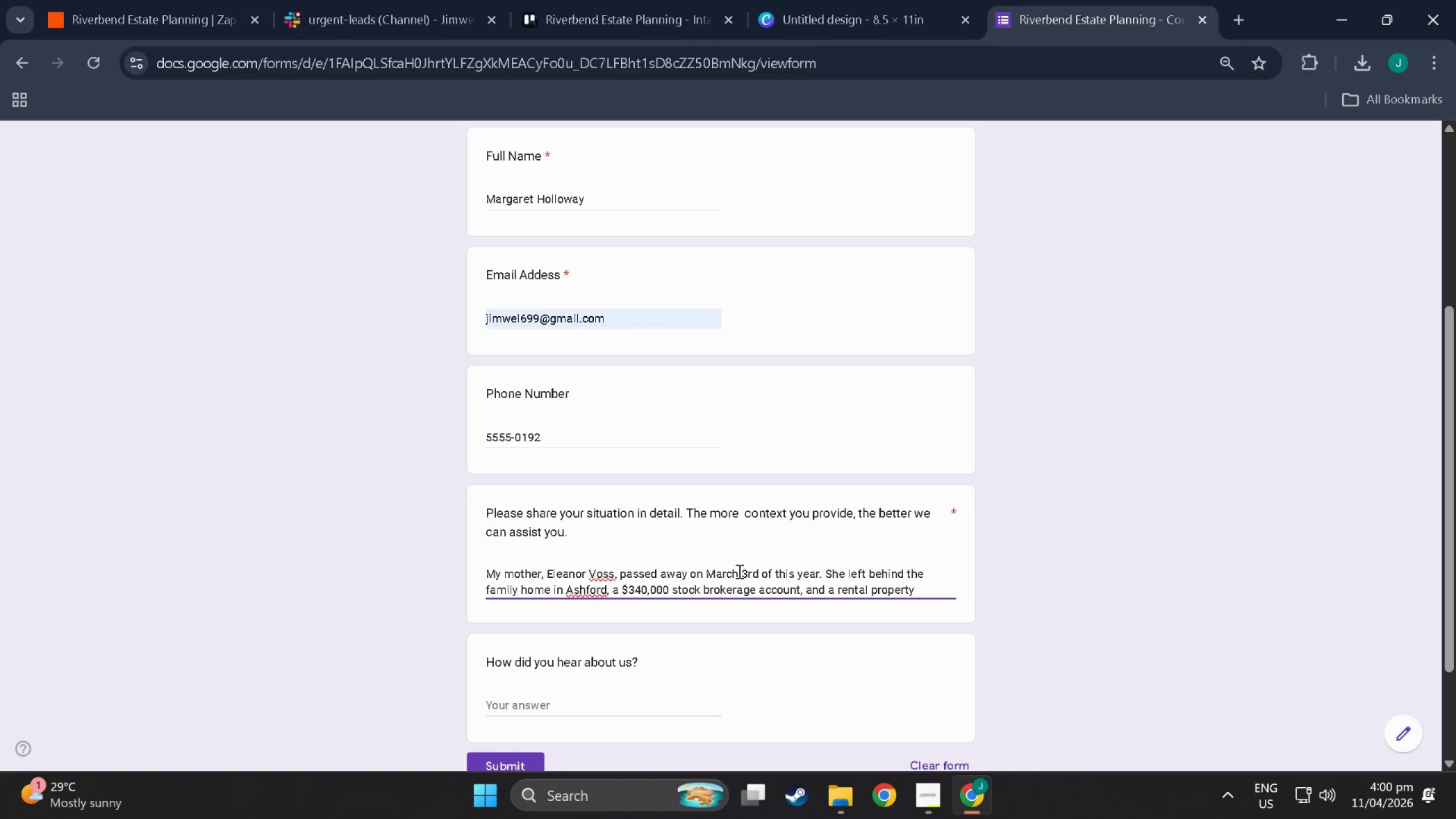 
key(Backspace)
type(. My pr)
key(Backspace)
key(Backspace)
type(brother produced a will none of us had seen before, claiming c)
key(Backspace)
type(solo executorshiop)
key(Backspace)
key(Backspace)
type(p)
 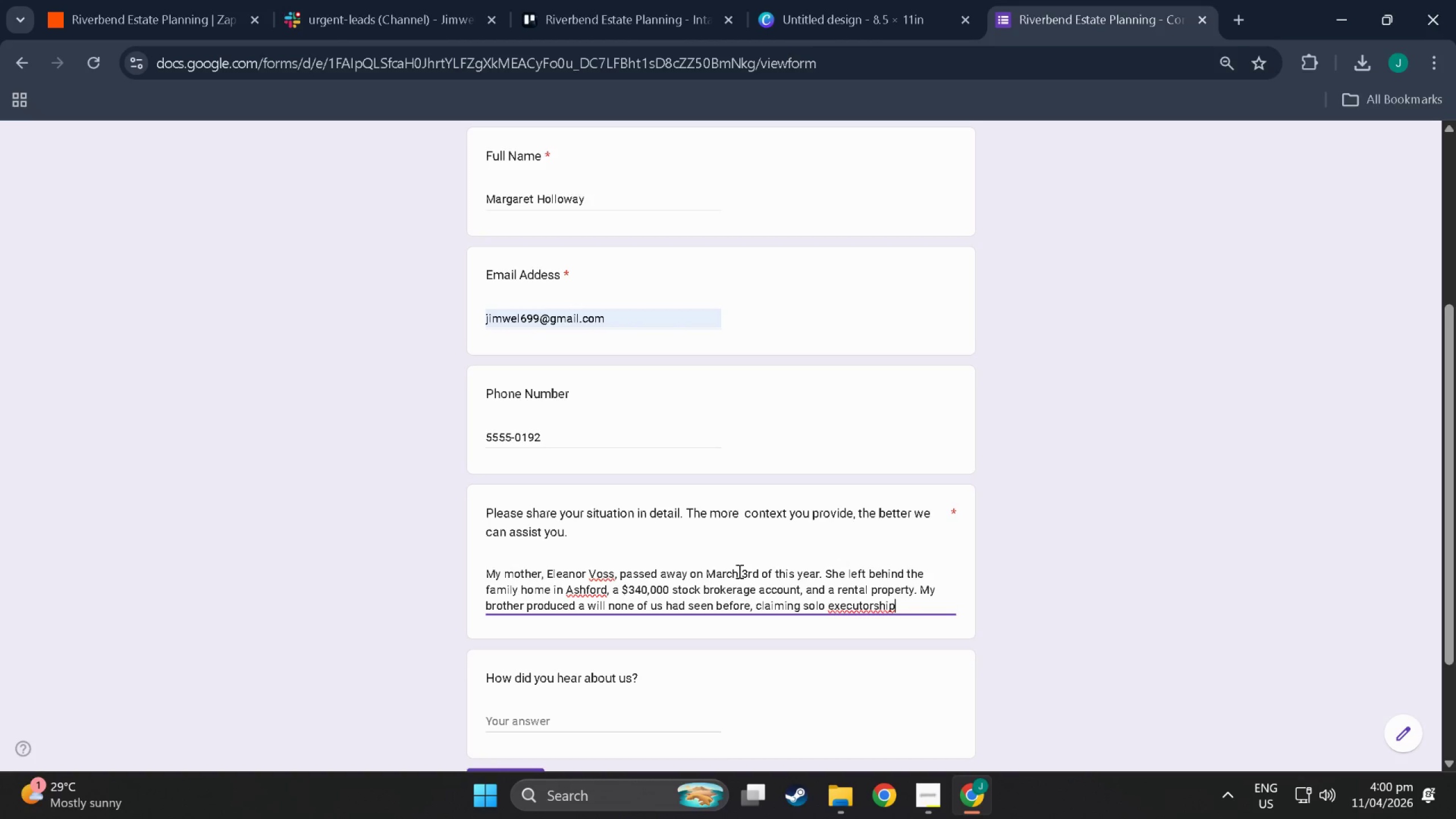 
type(. We)
 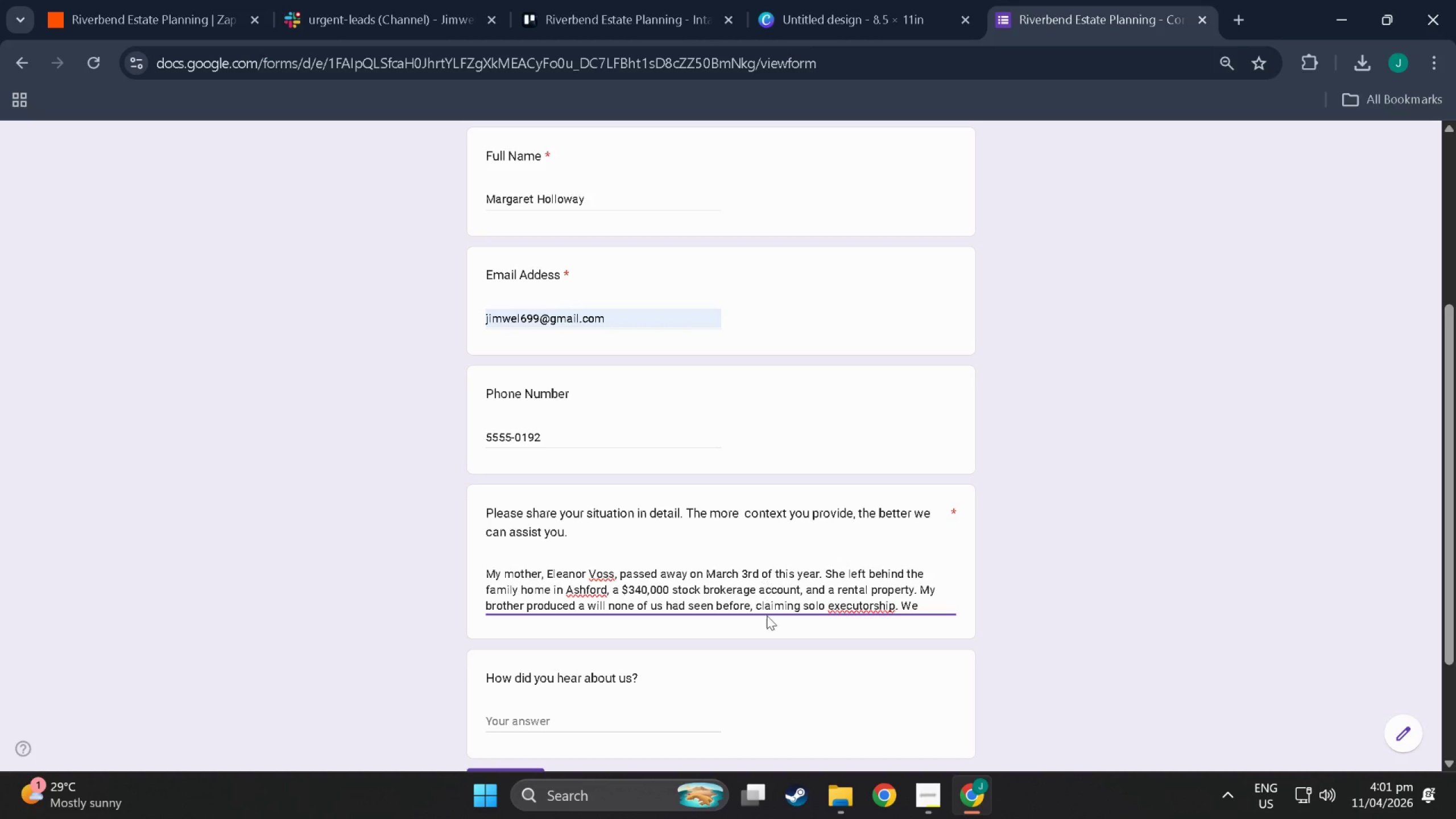 
left_click([857, 605])
 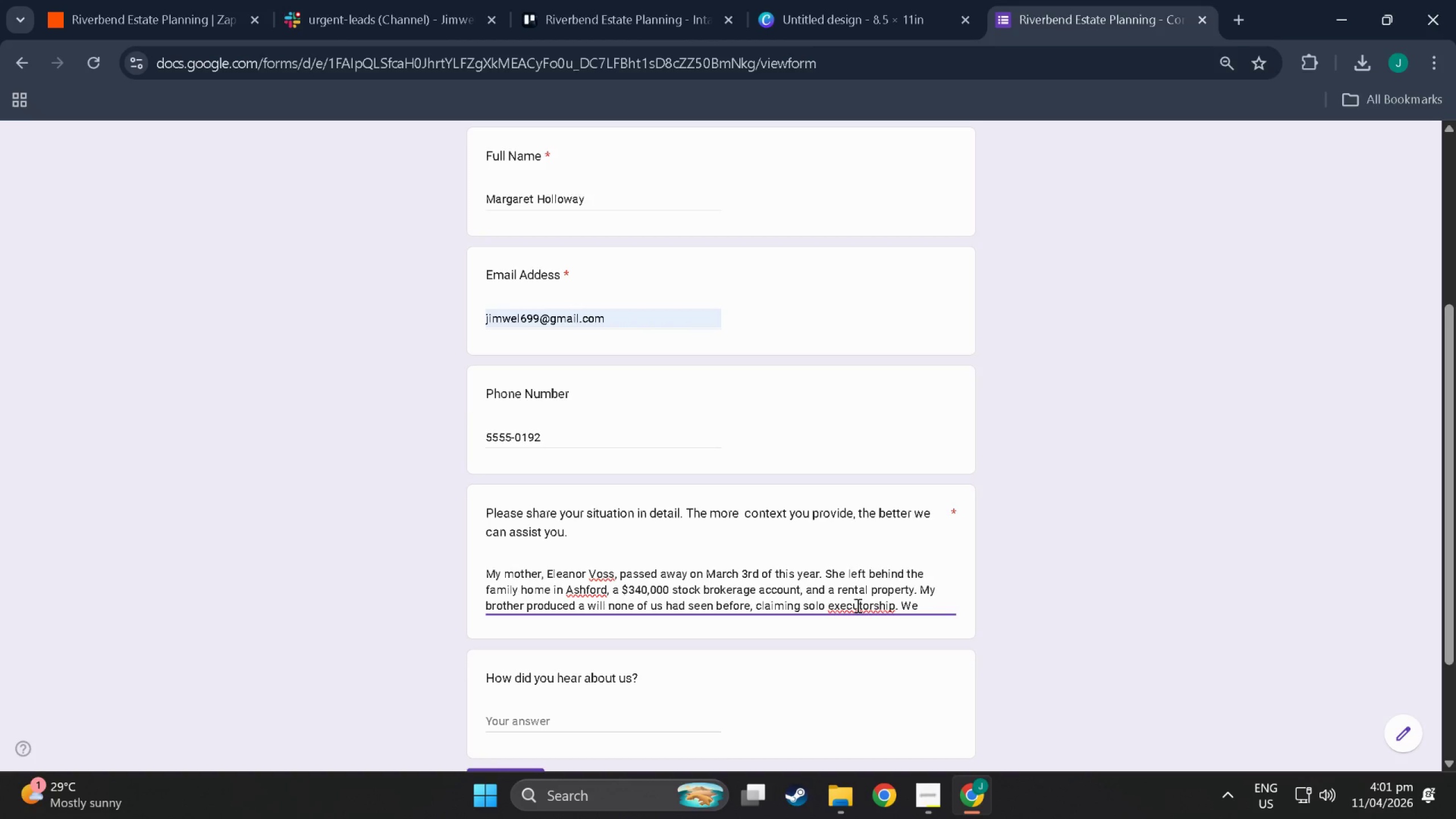 
right_click([857, 605])
 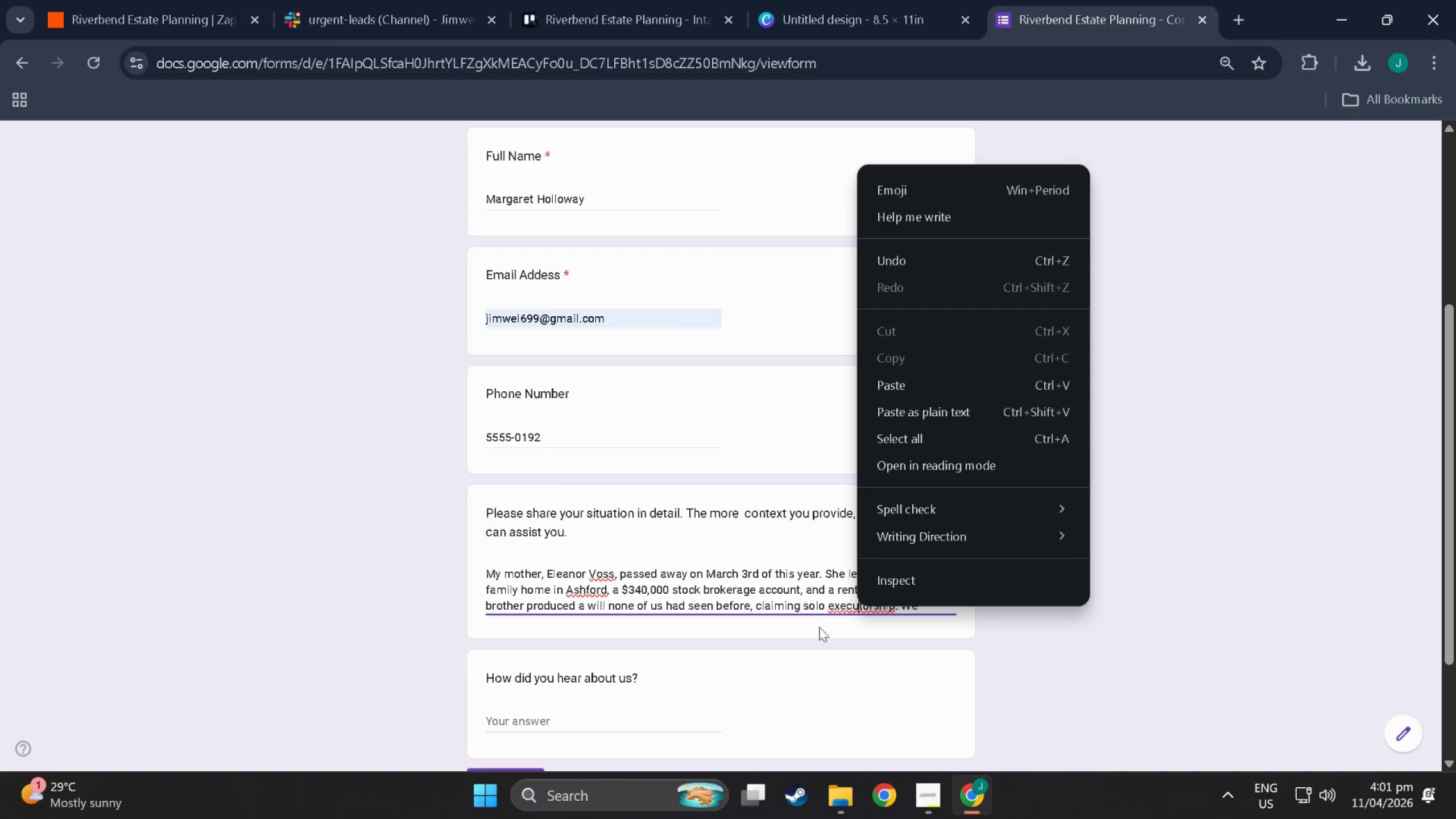 
left_click([830, 617])
 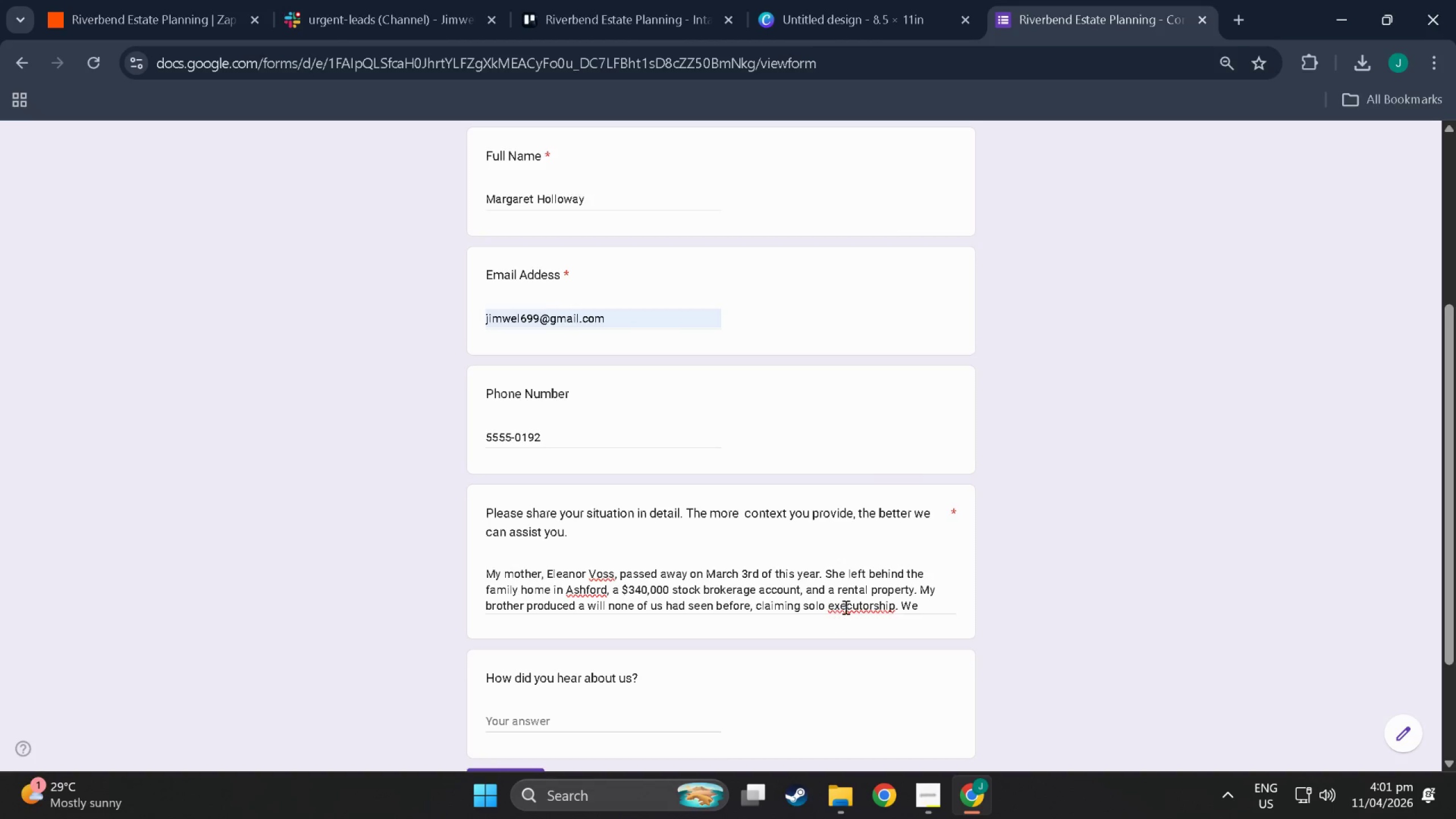 
left_click([845, 606])
 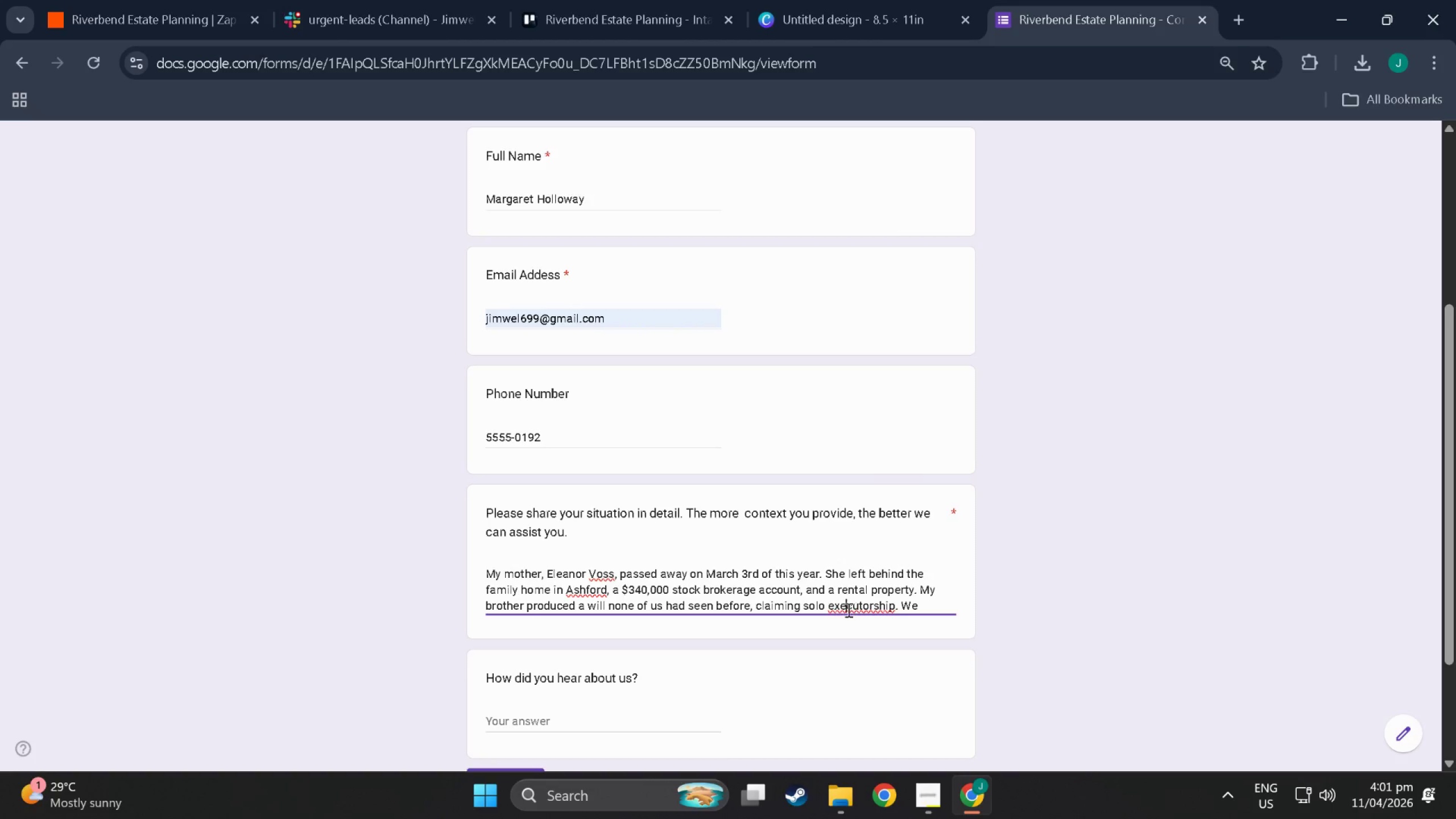 
wait(9.58)
 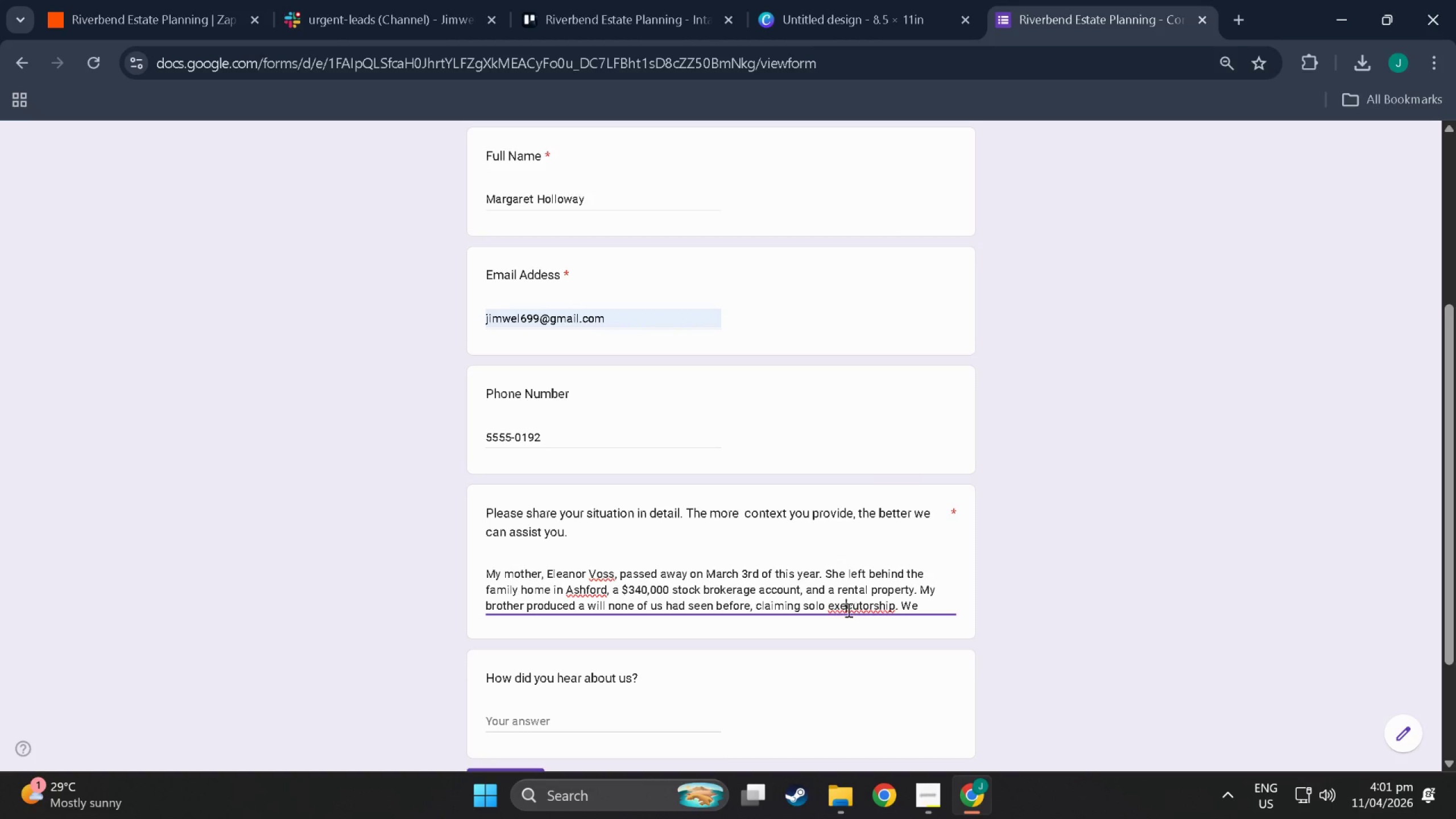 
left_click([925, 608])
 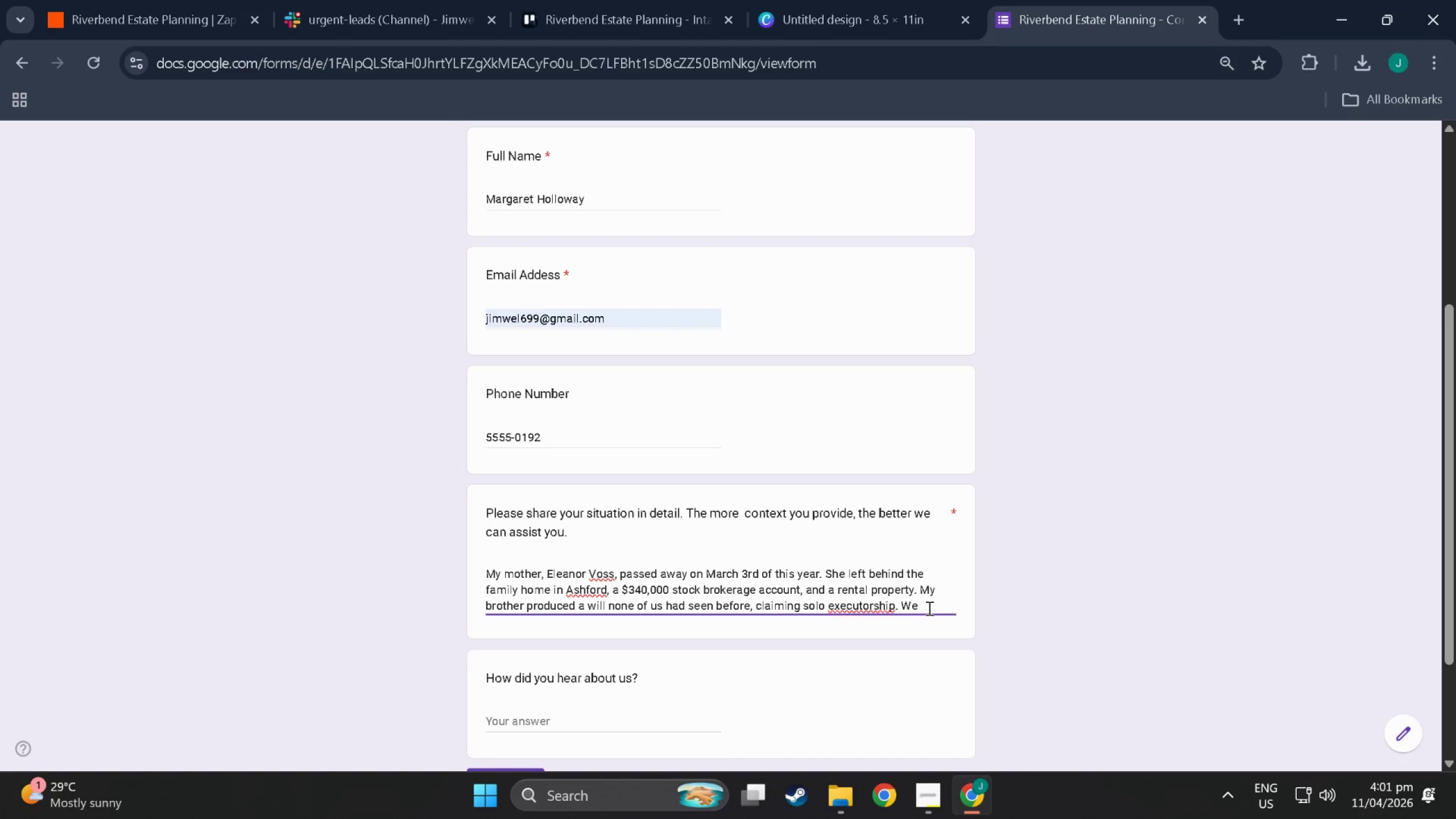 
type( have ac co)
key(Backspace)
key(Backspace)
key(Backspace)
key(Backspace)
type( court date on May 12th - L)
key(Backspace)
type(lexx)
key(Backspace)
key(Backspace)
type(ss than 30 days away. I'm terrified and  )
key(Backspace)
type(desperate. I haven't skept )
key(Backspace)
key(Backspace)
key(Backspace)
key(Backspace)
key(Backspace)
type(lept in weeks. I feel completely lost. Please, I need help immediately.)
 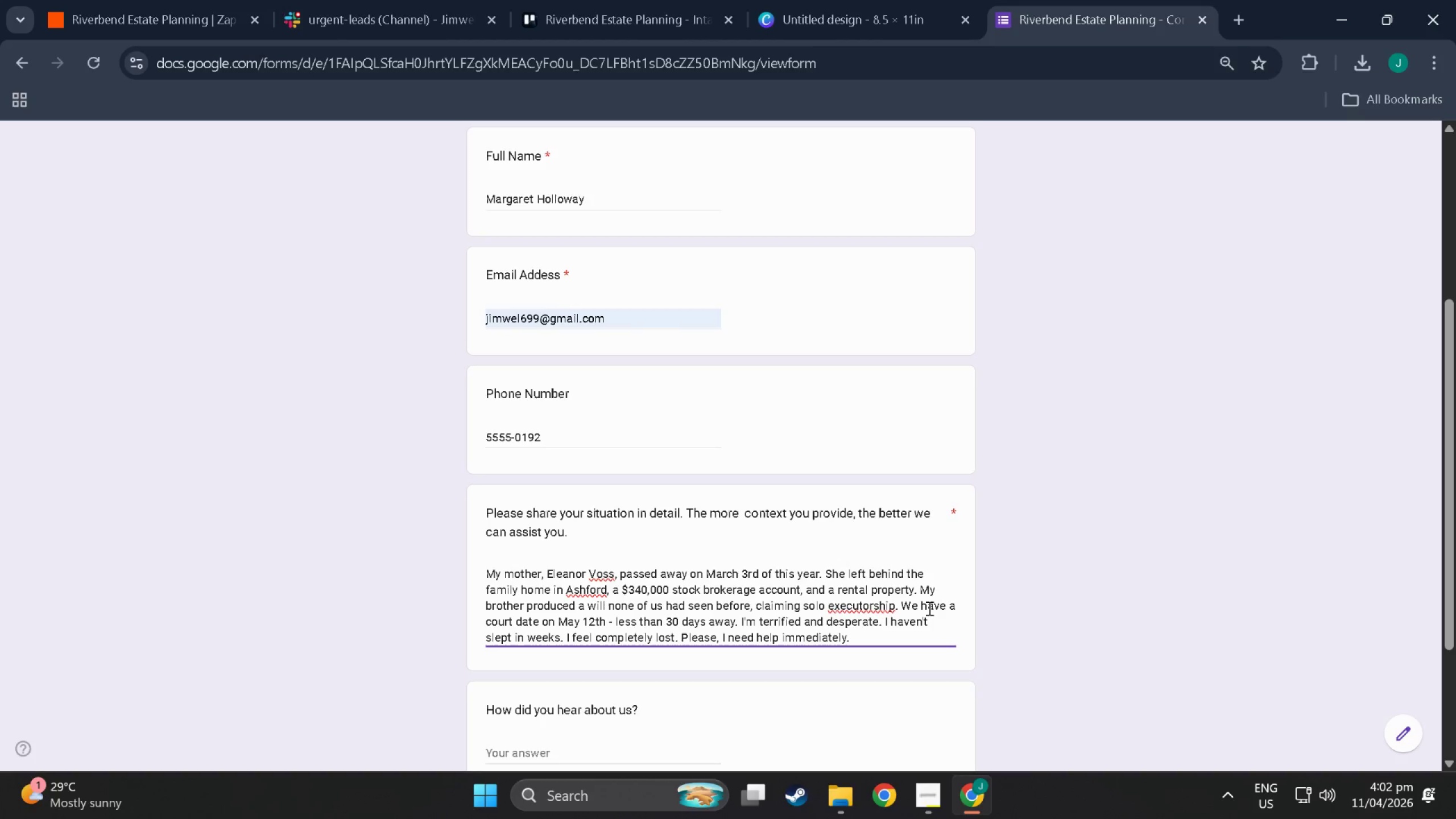 
wait(9.92)
 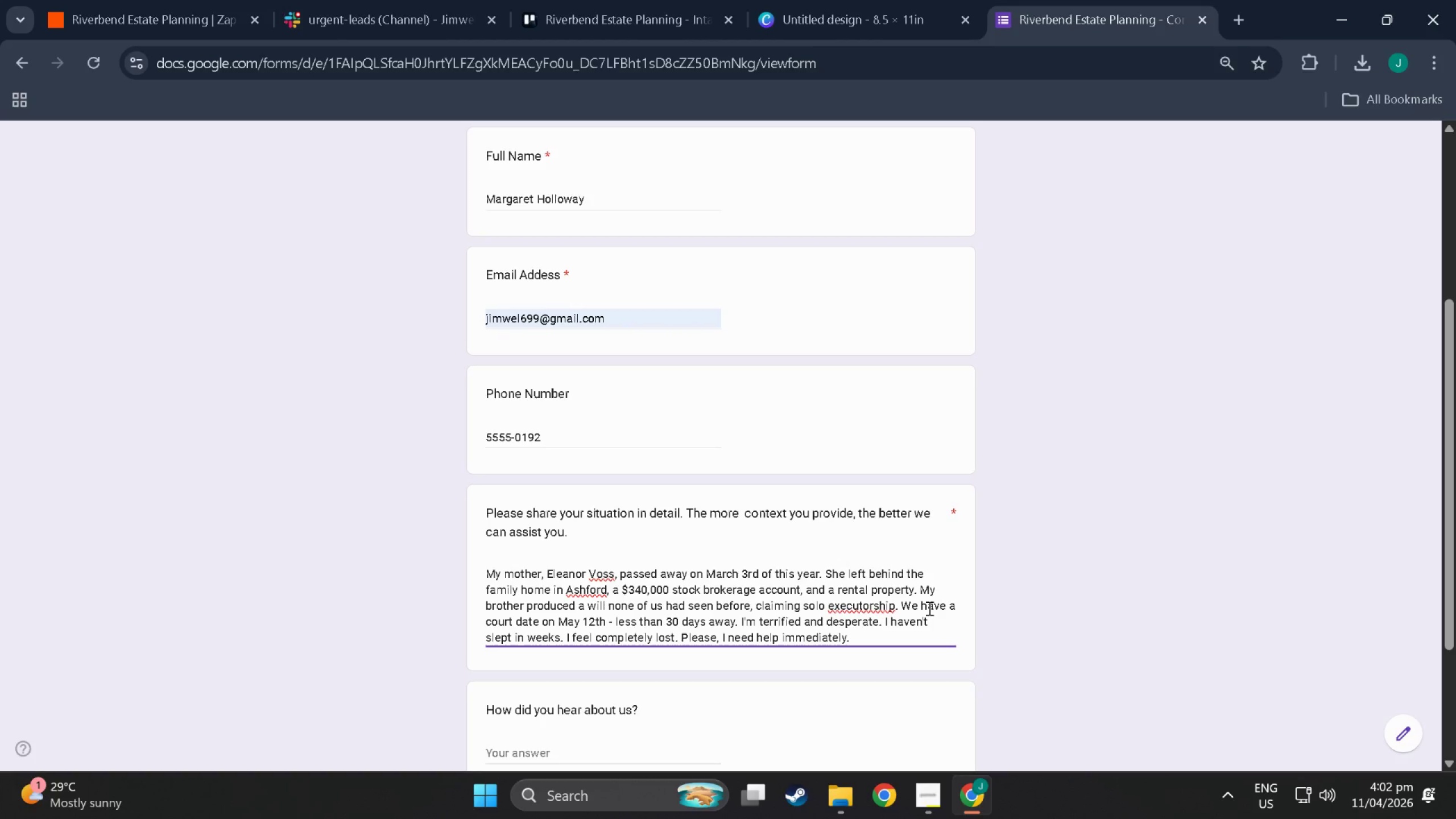 
scroll: coordinate [918, 611], scroll_direction: down, amount: 3.0
 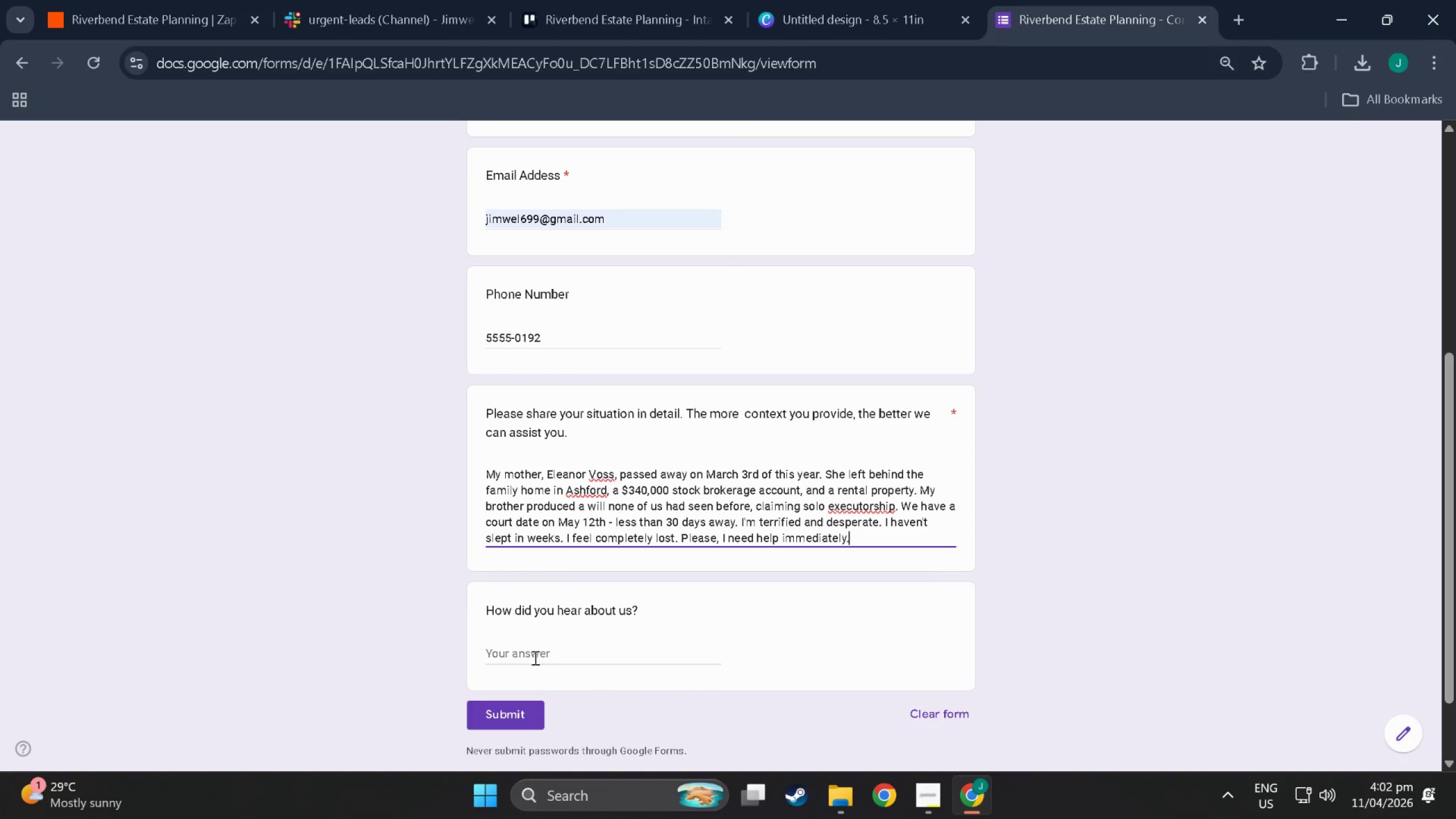 
left_click([534, 657])
 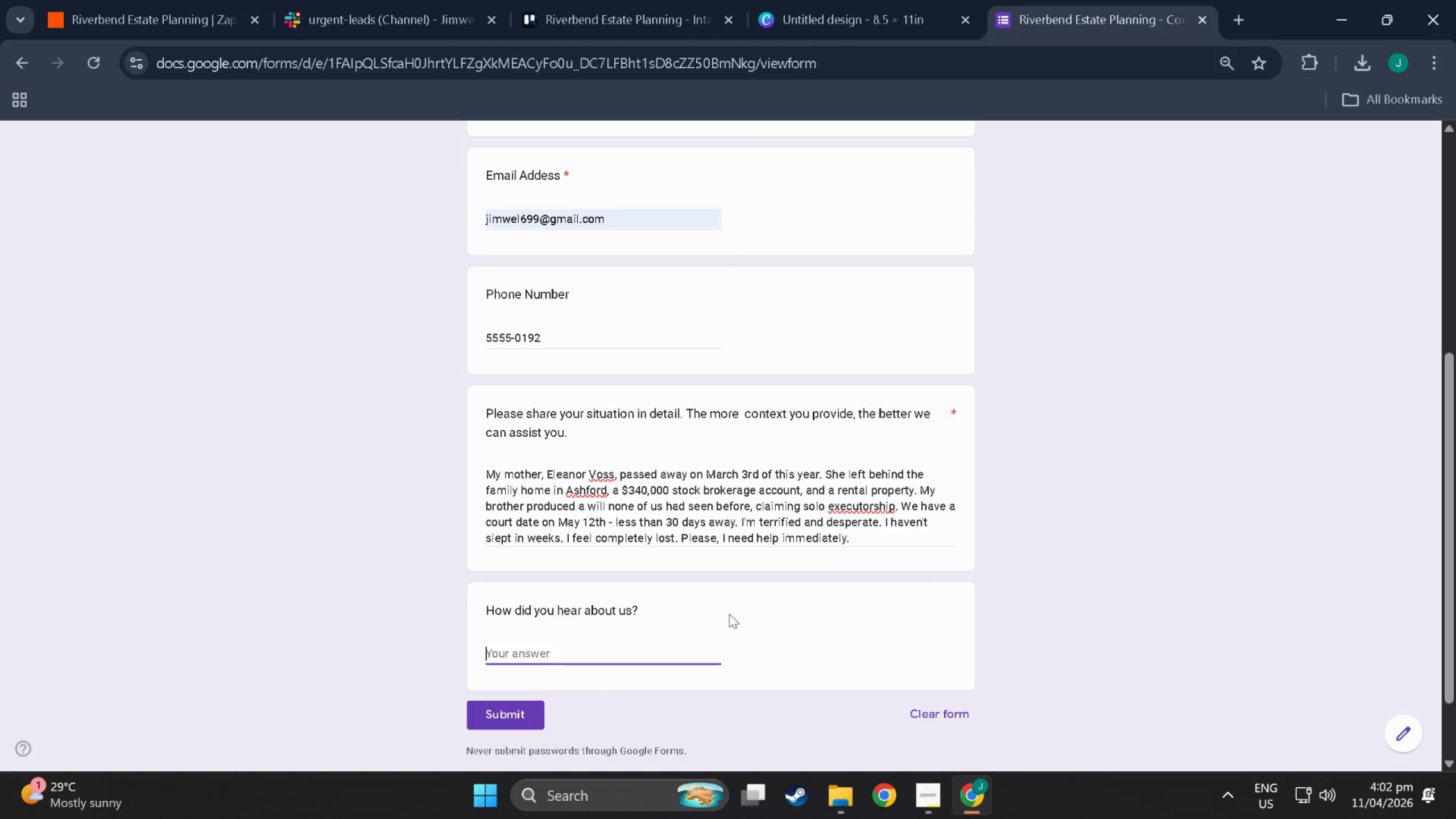 
type(Facebook)
 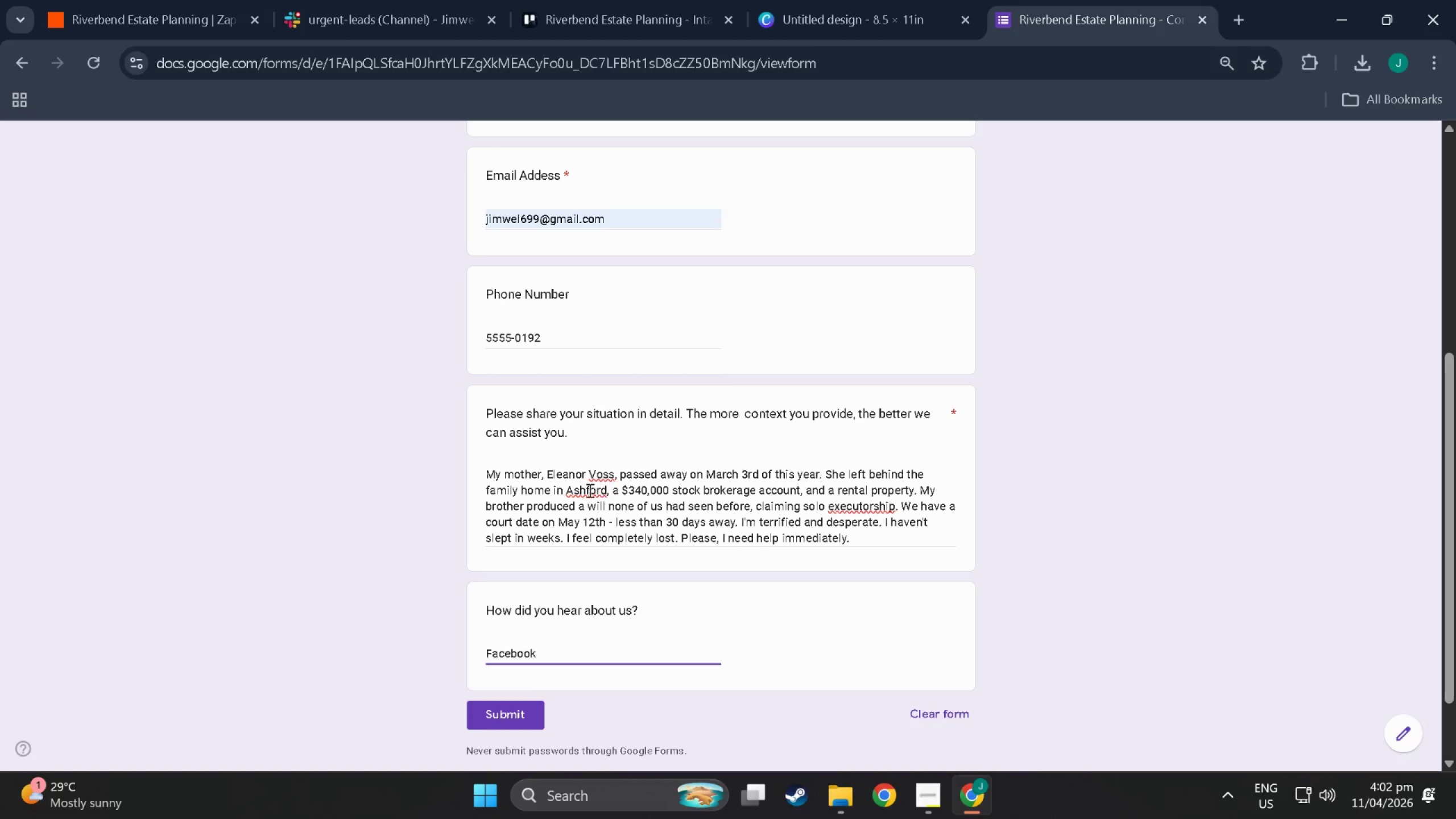 
wait(11.86)
 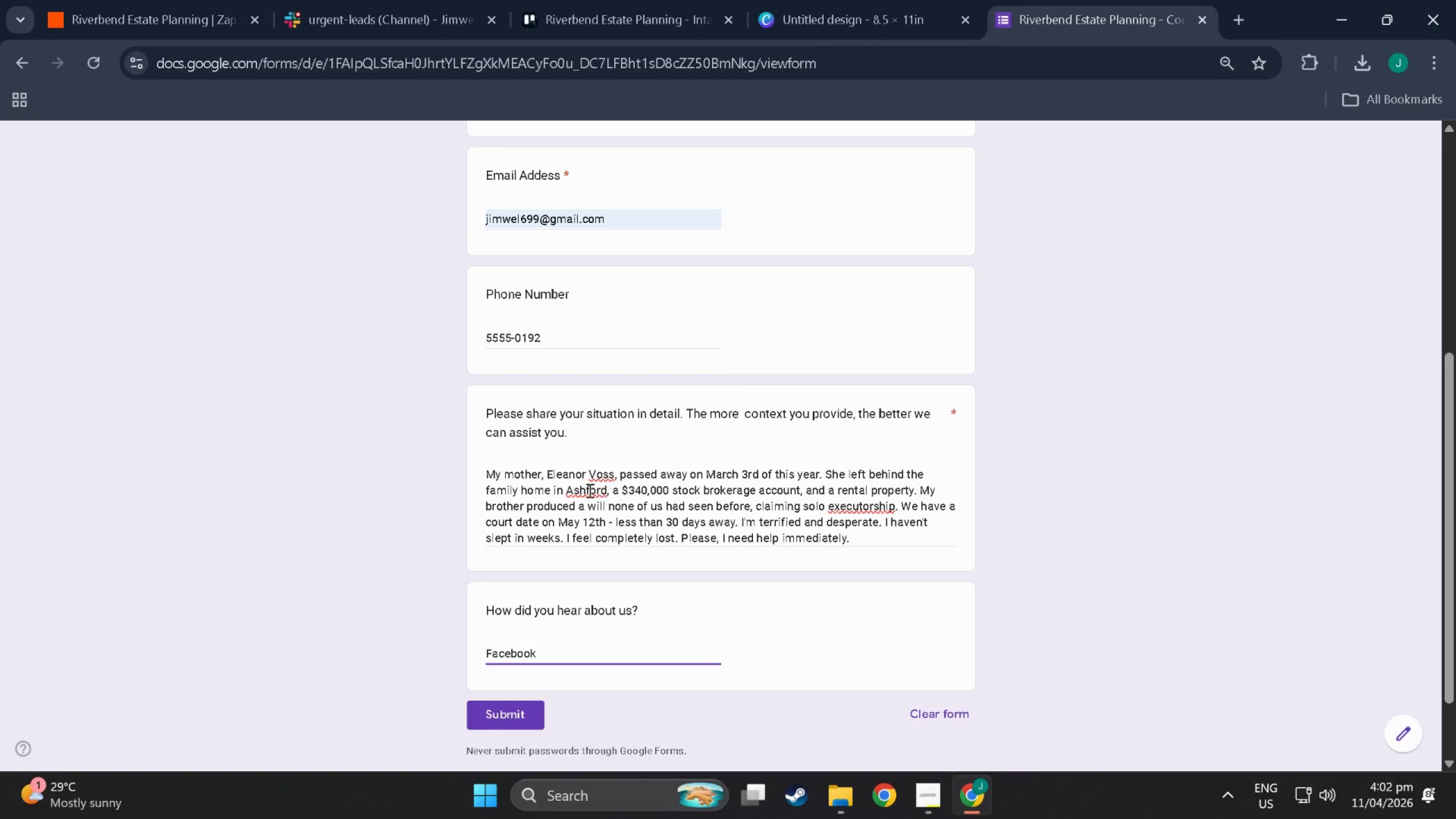 
left_click([1228, 65])
 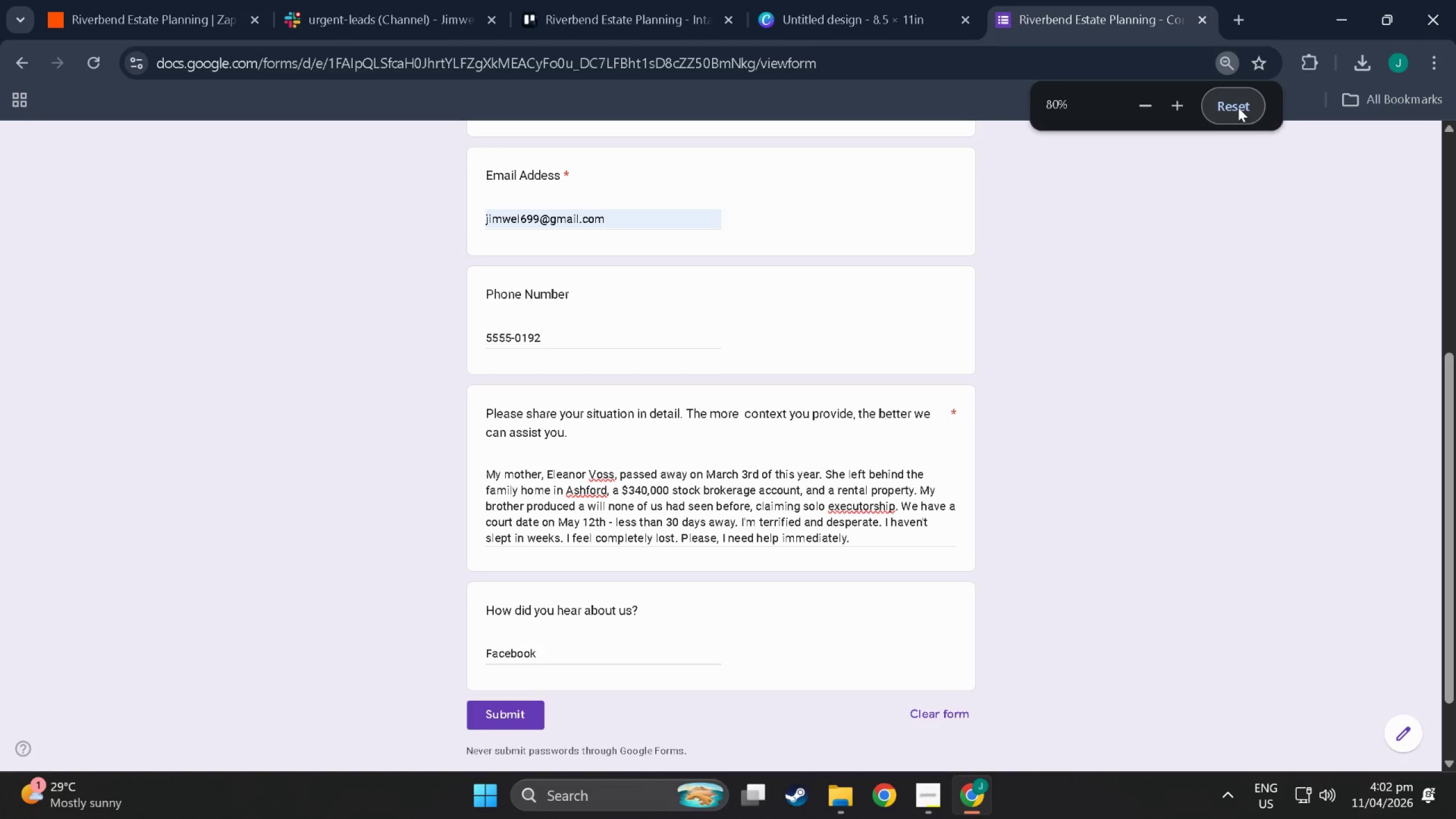 
left_click([1238, 107])
 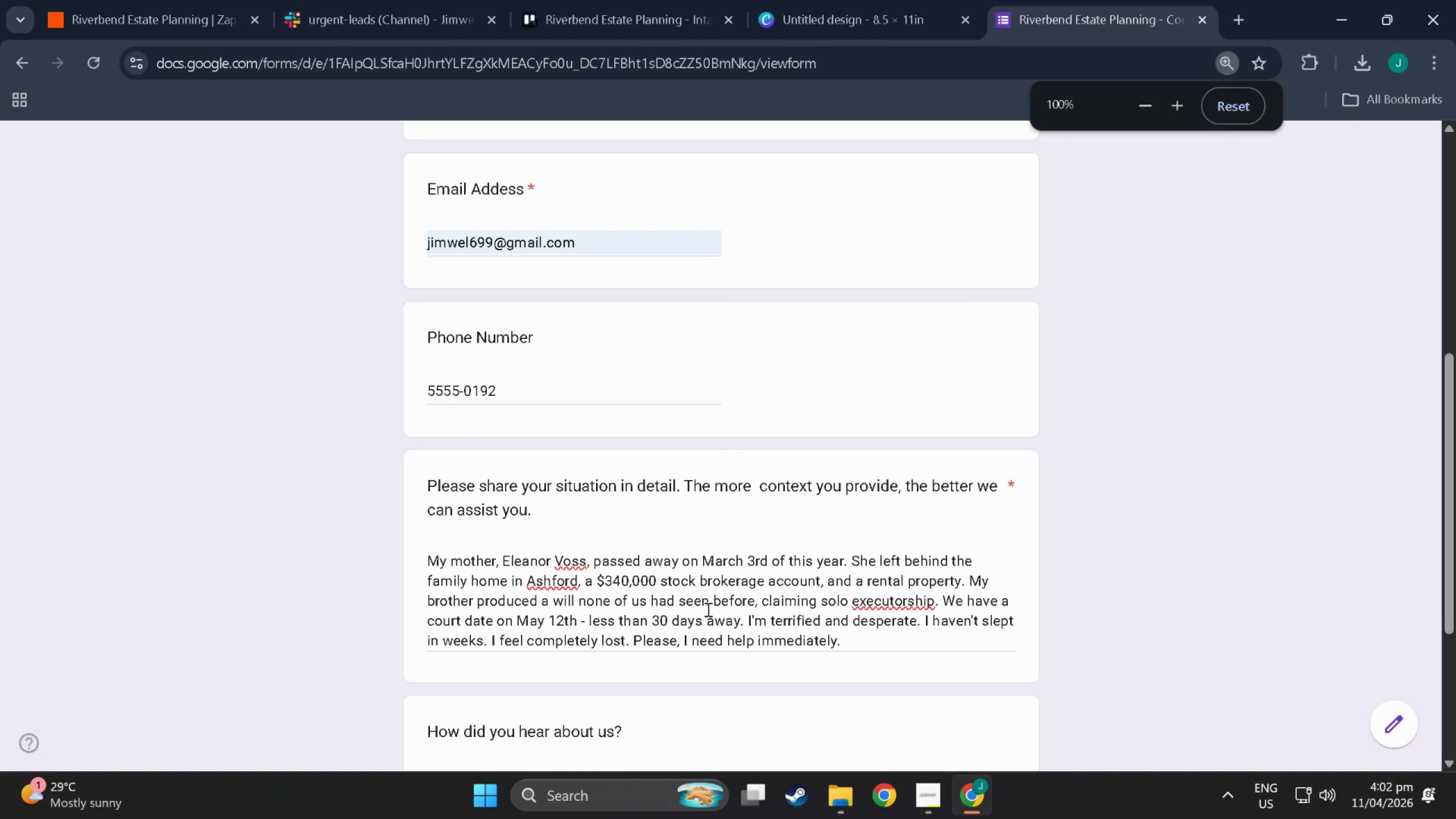 
scroll: coordinate [903, 578], scroll_direction: down, amount: 3.0
 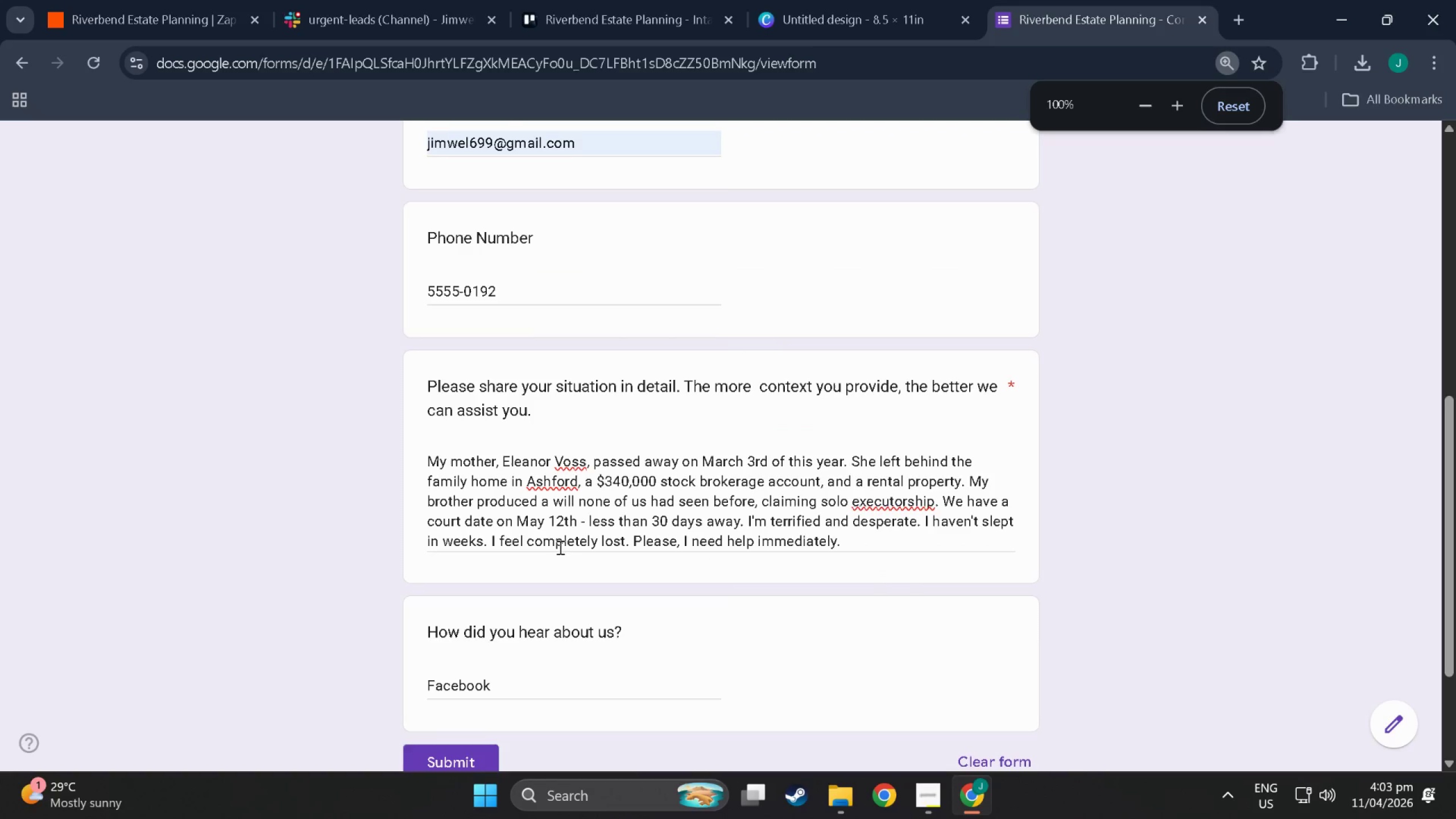 
wait(6.37)
 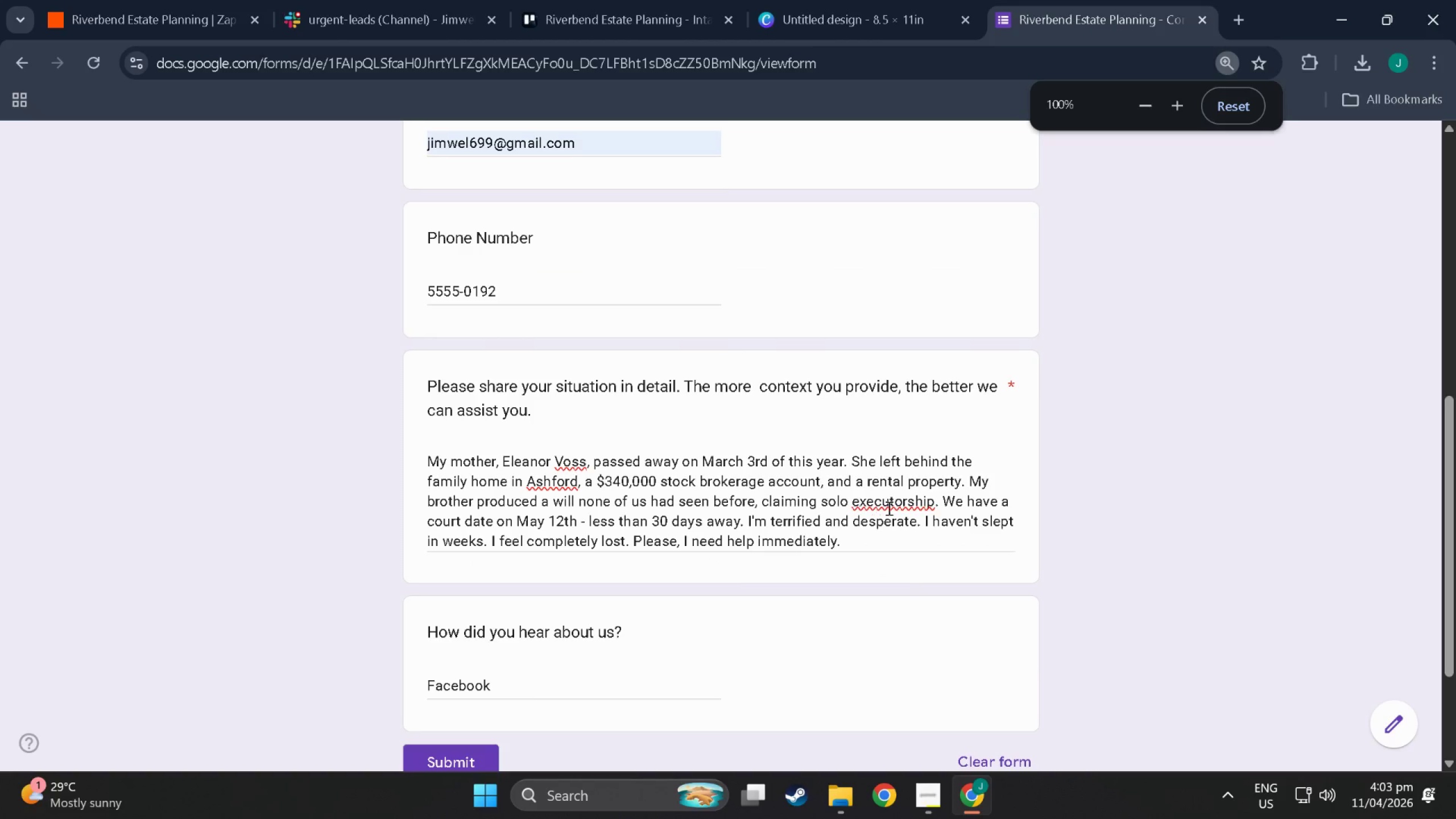 
scroll: coordinate [712, 518], scroll_direction: down, amount: 3.0
 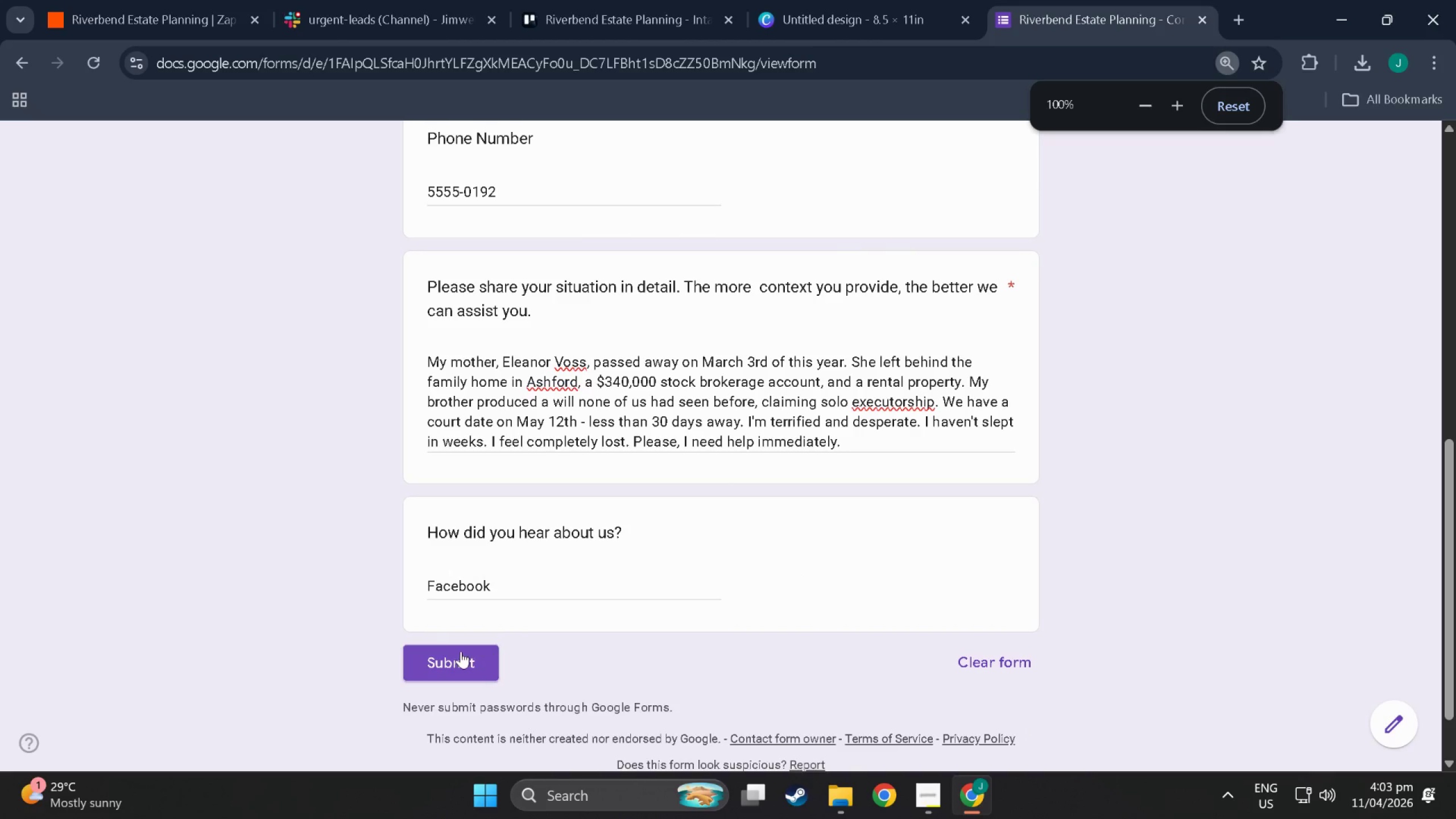 
left_click([461, 651])
 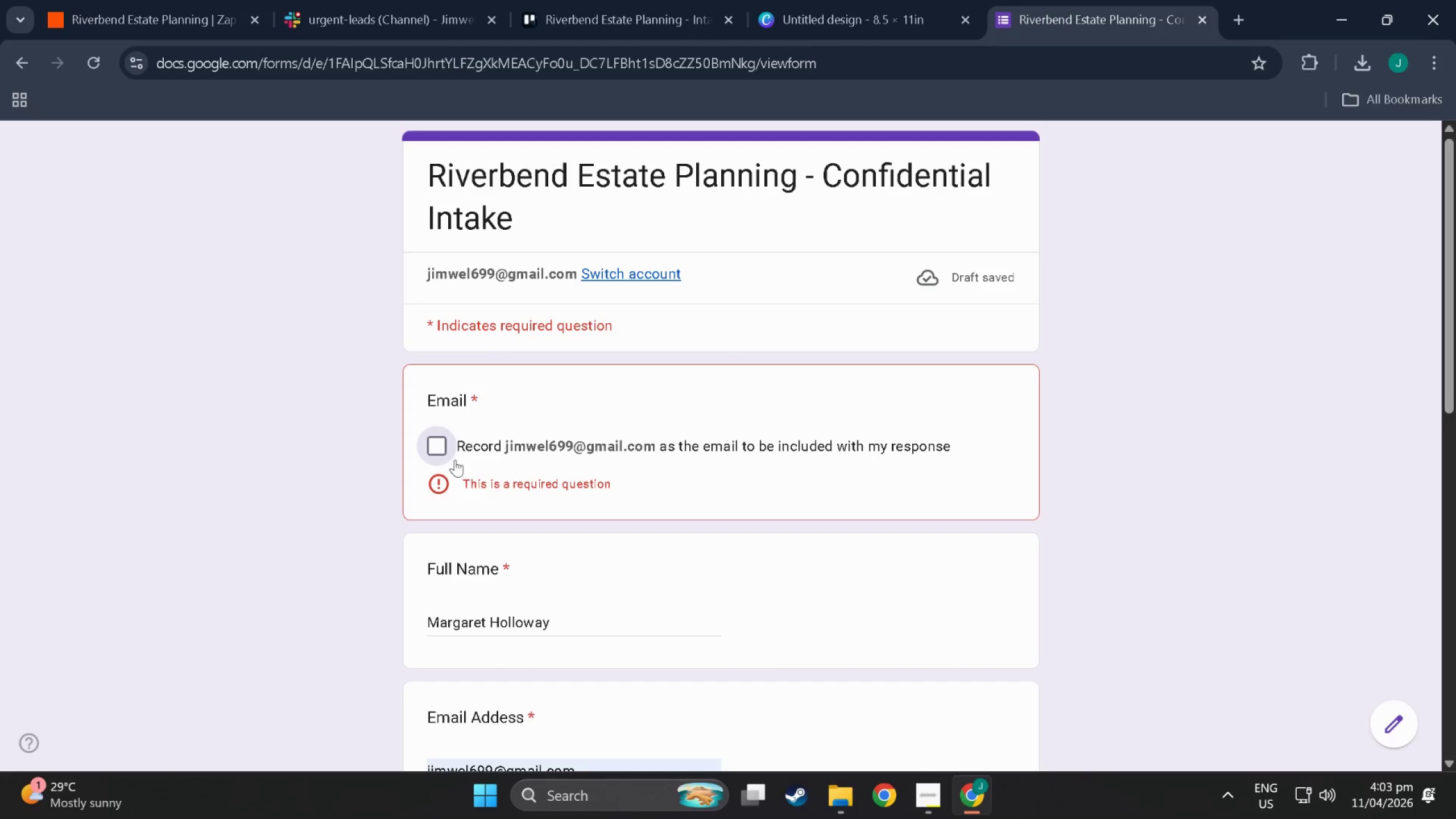 
left_click([441, 454])
 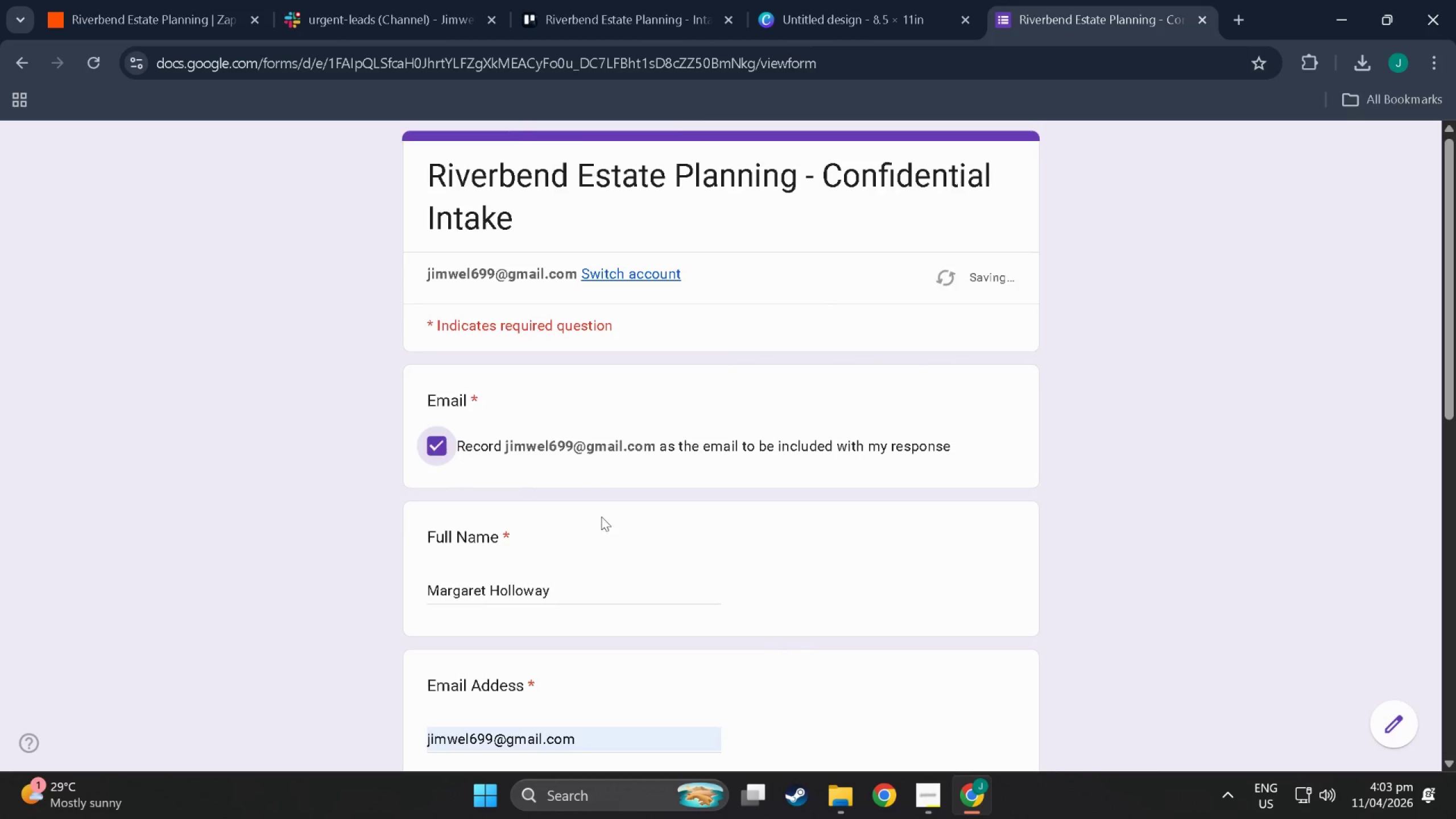 
scroll: coordinate [599, 581], scroll_direction: down, amount: 24.0
 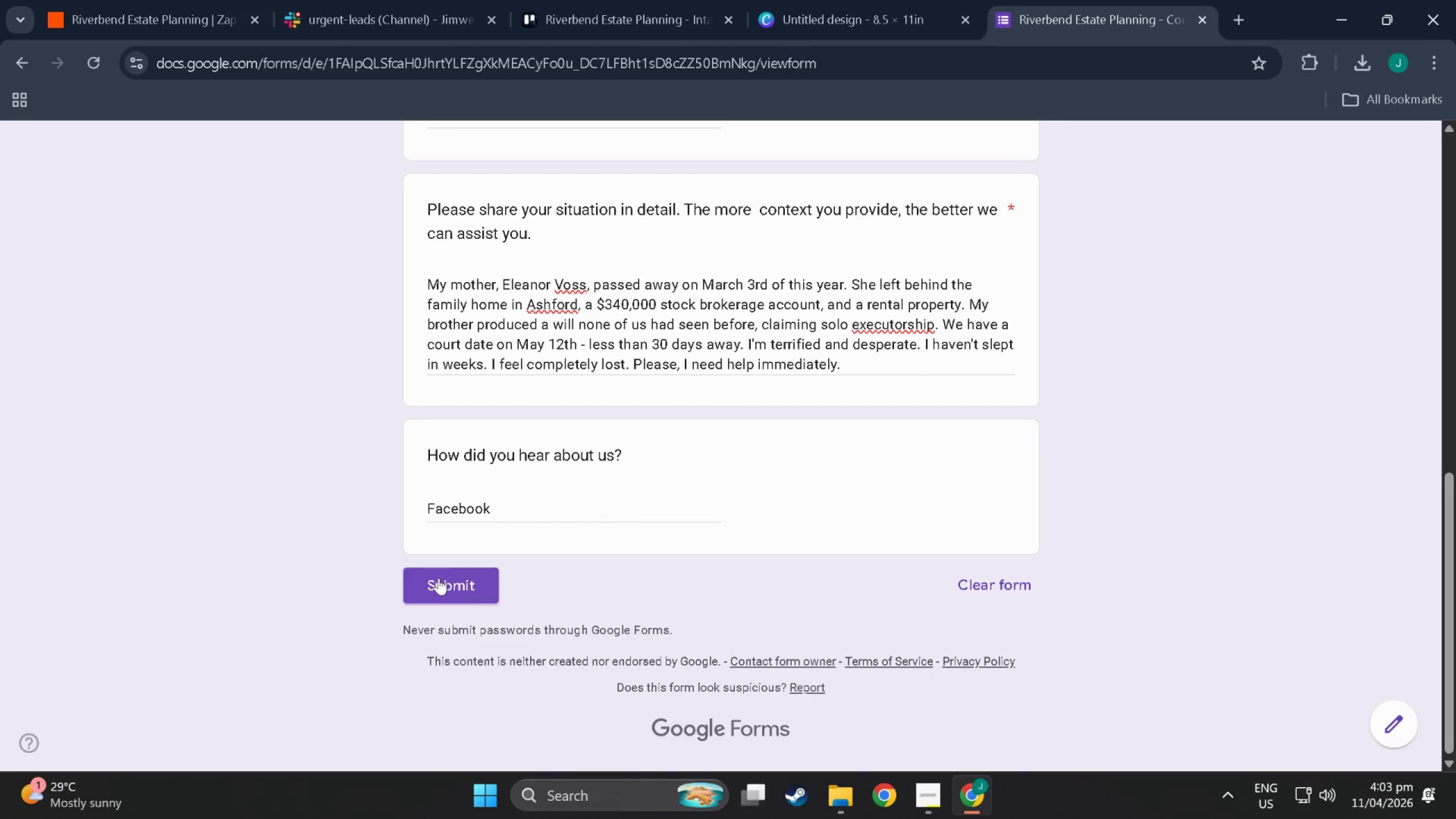 
left_click([439, 578])
 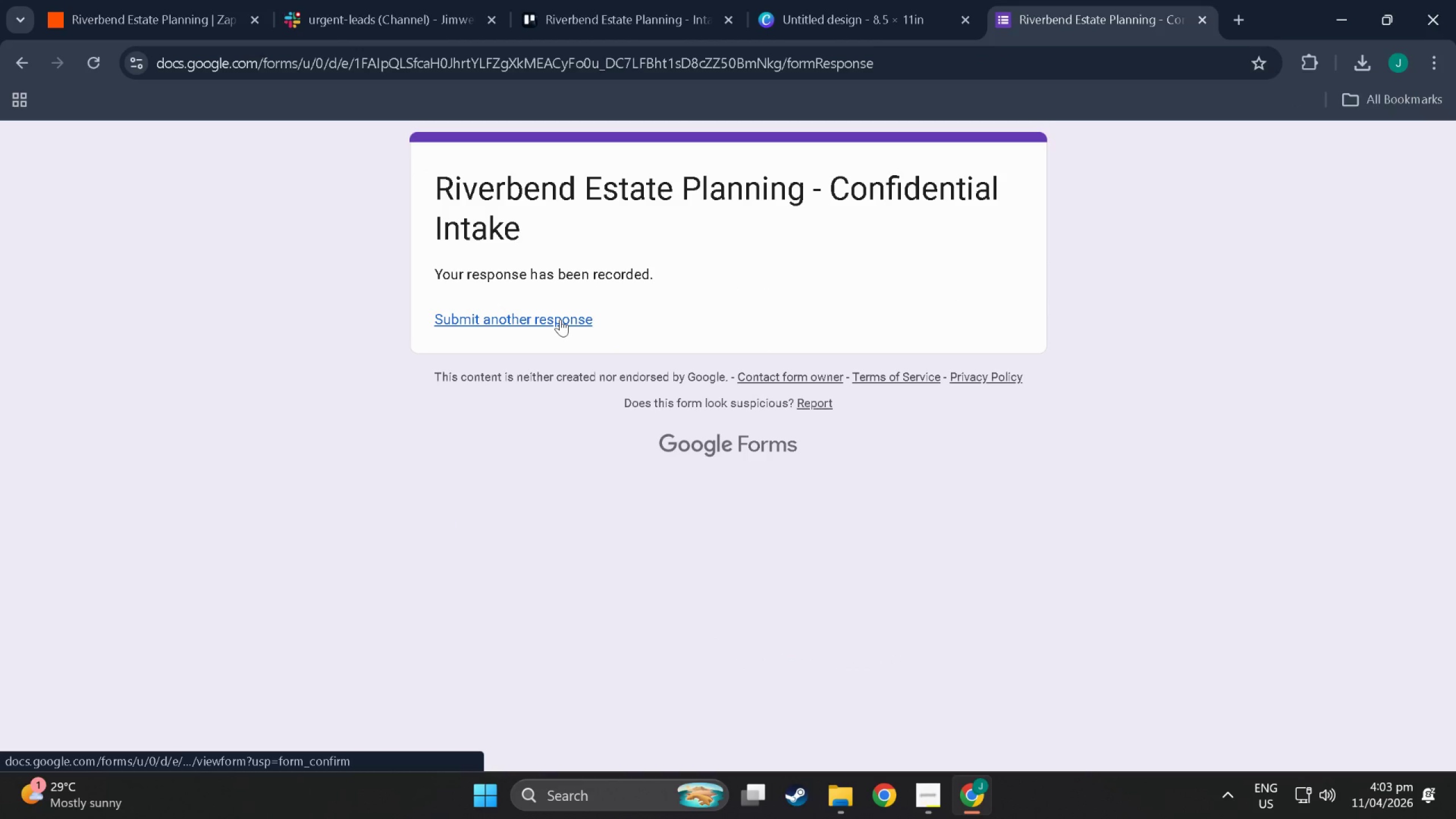 
left_click([560, 319])
 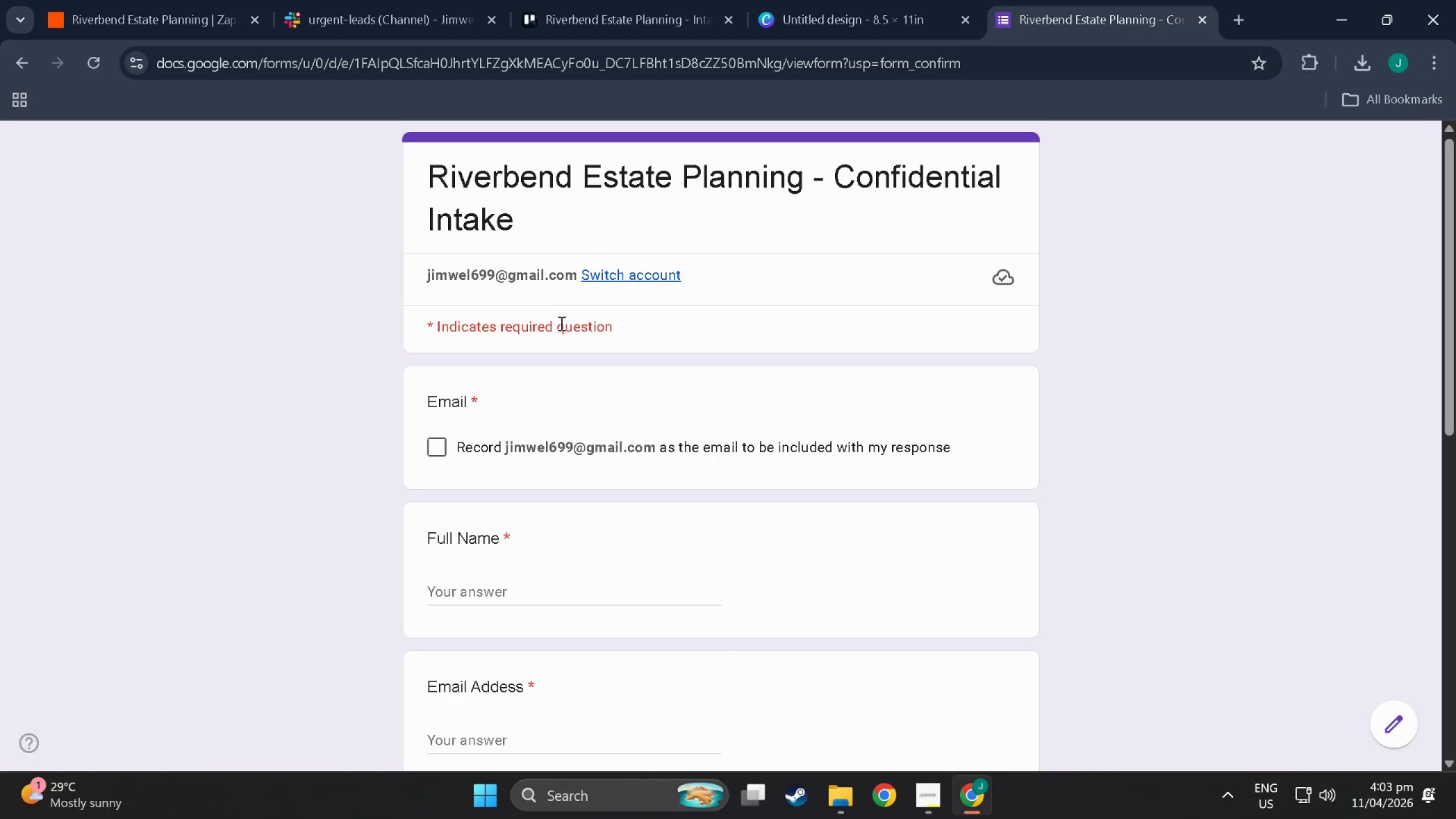 
left_click([432, 383])
 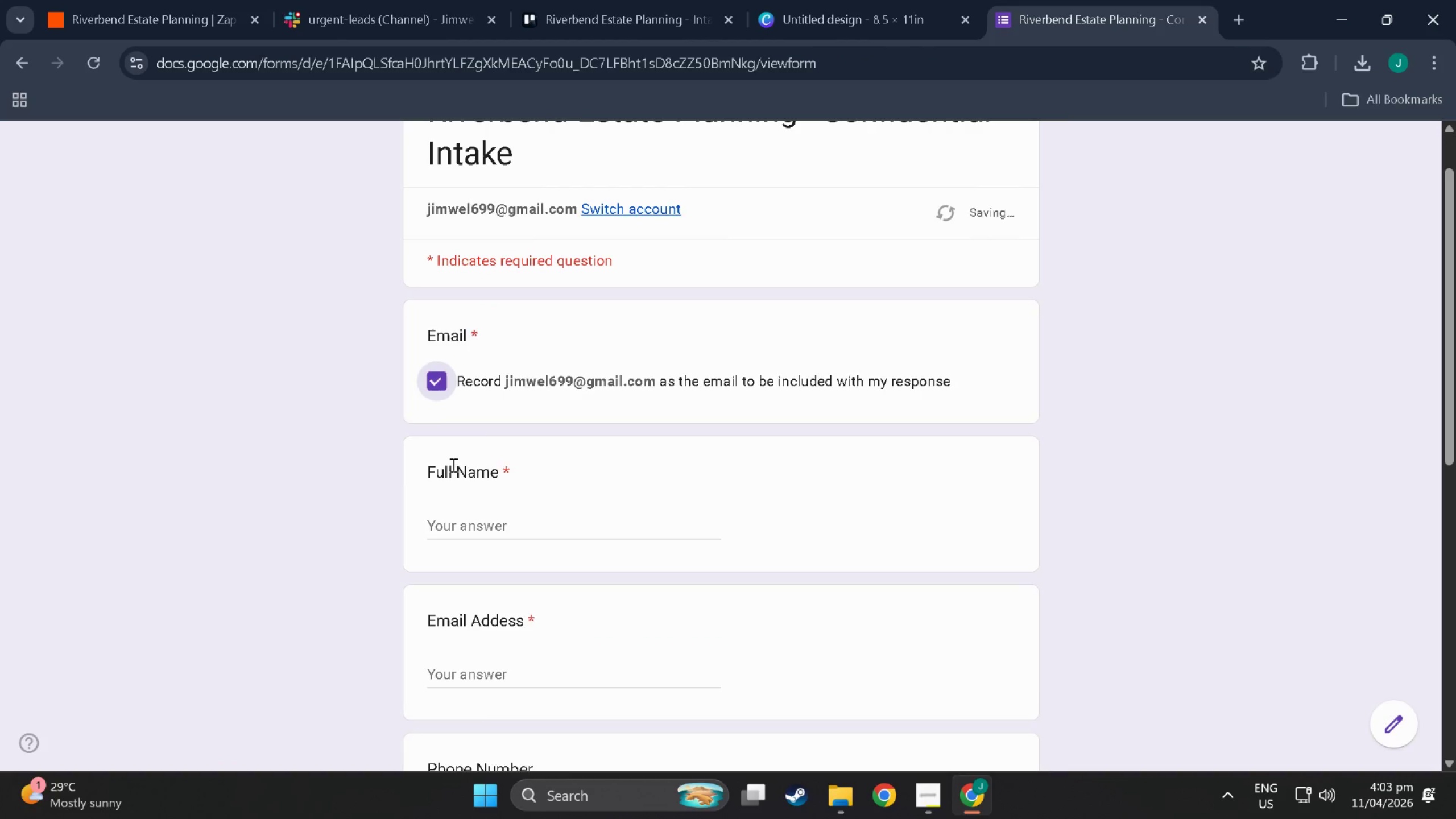 
scroll: coordinate [466, 498], scroll_direction: down, amount: 3.0
 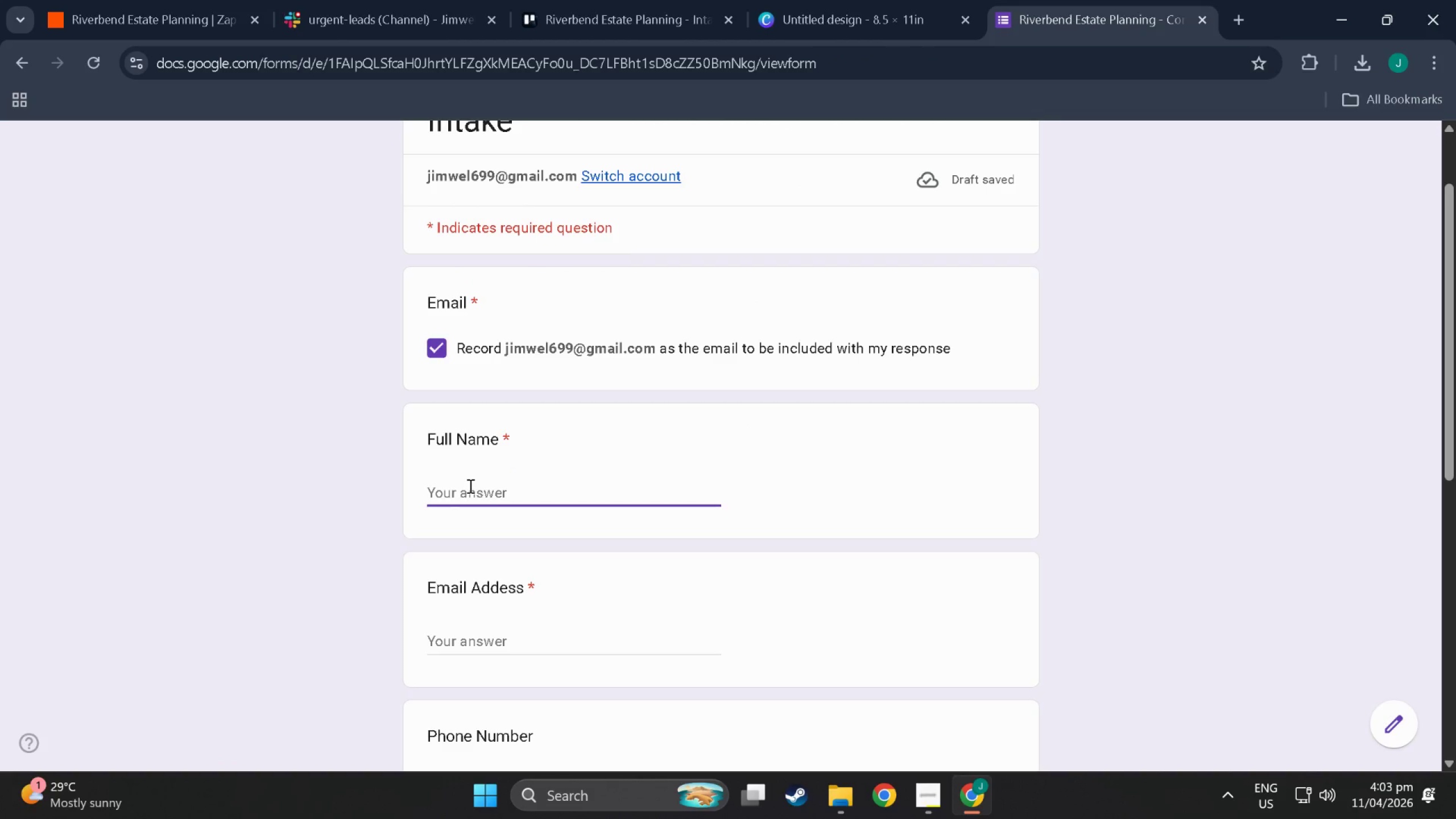 
type(David Chen)
 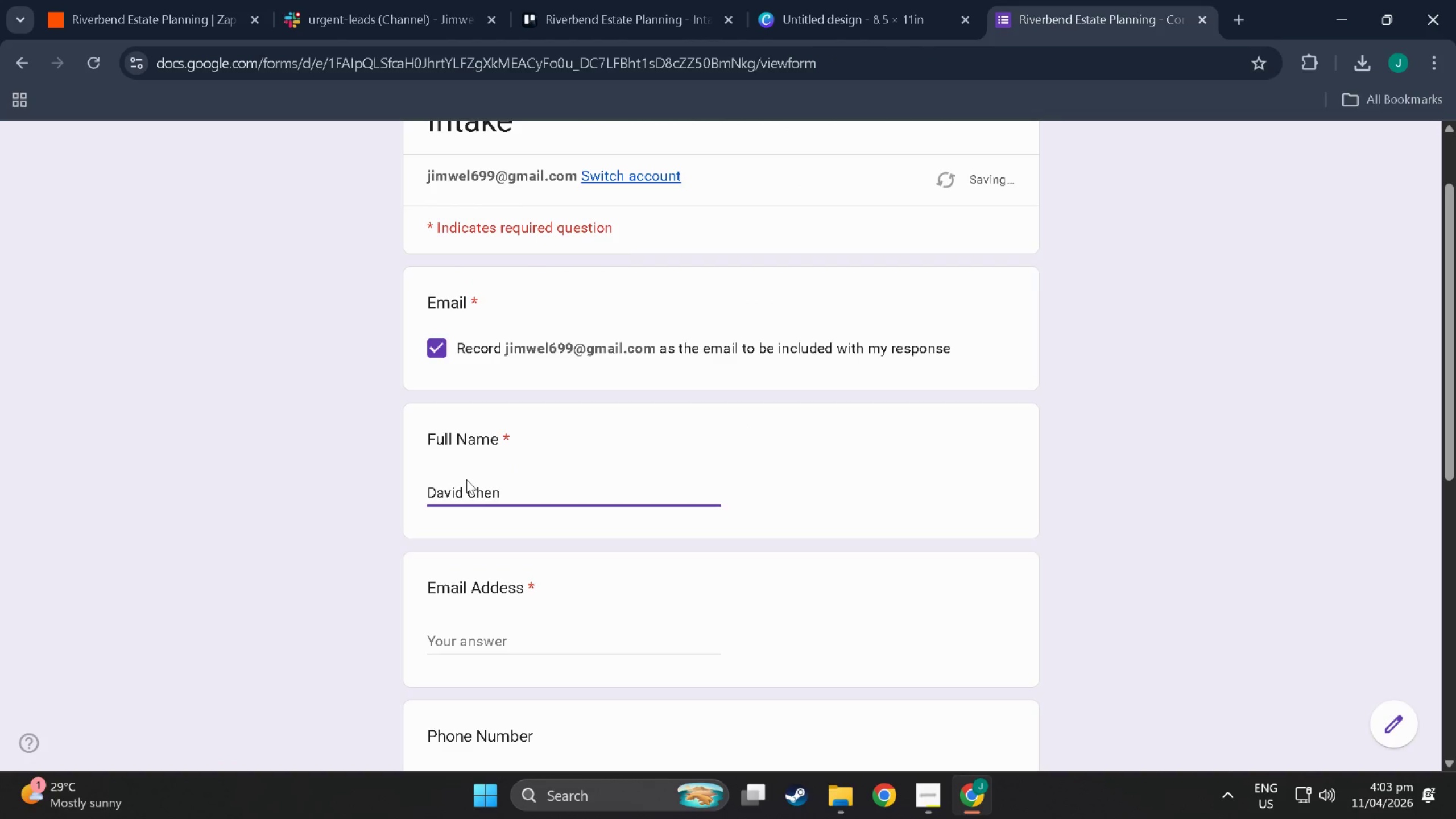 
left_click([473, 628])
 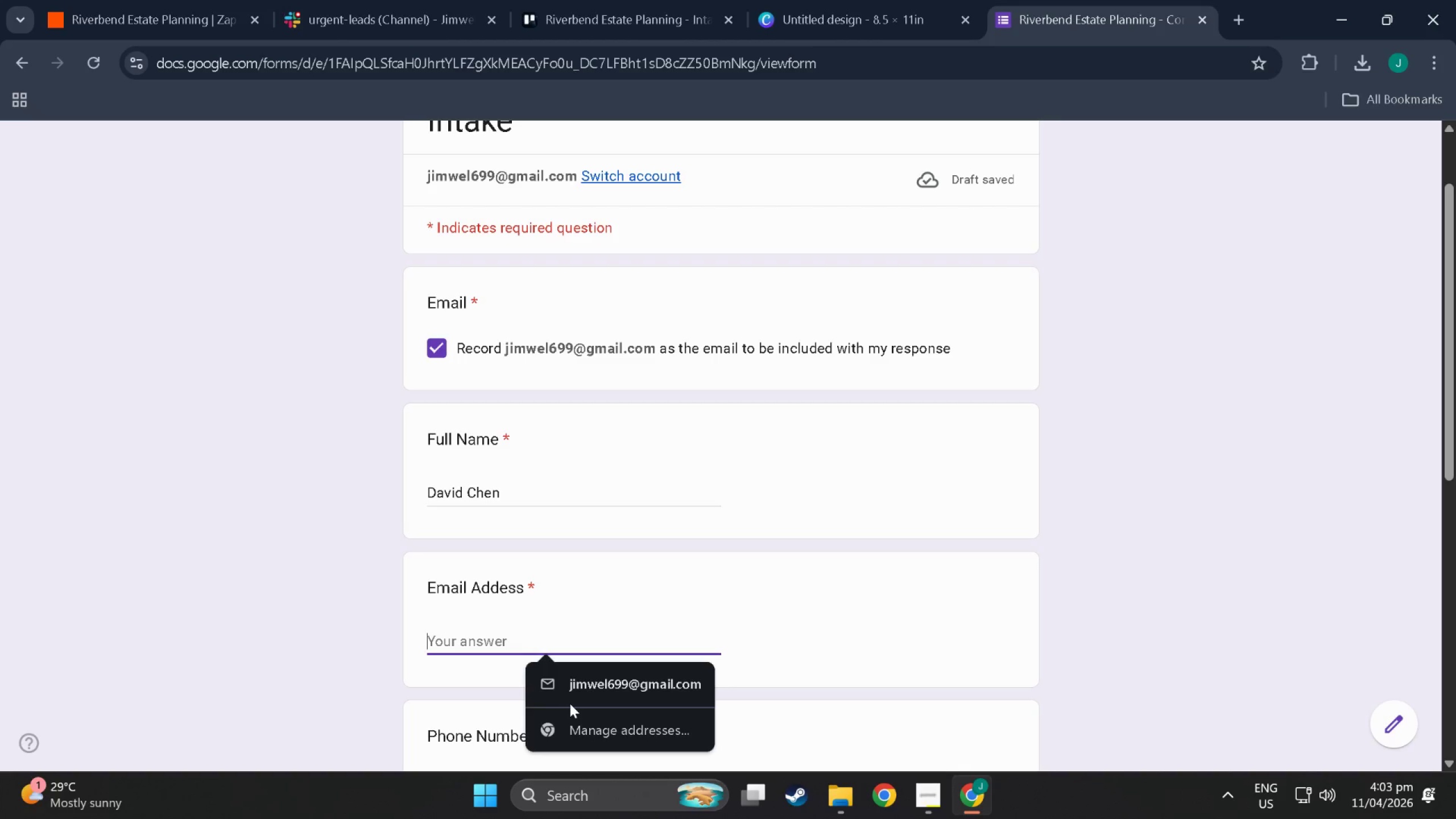 
scroll: coordinate [544, 619], scroll_direction: down, amount: 4.0
 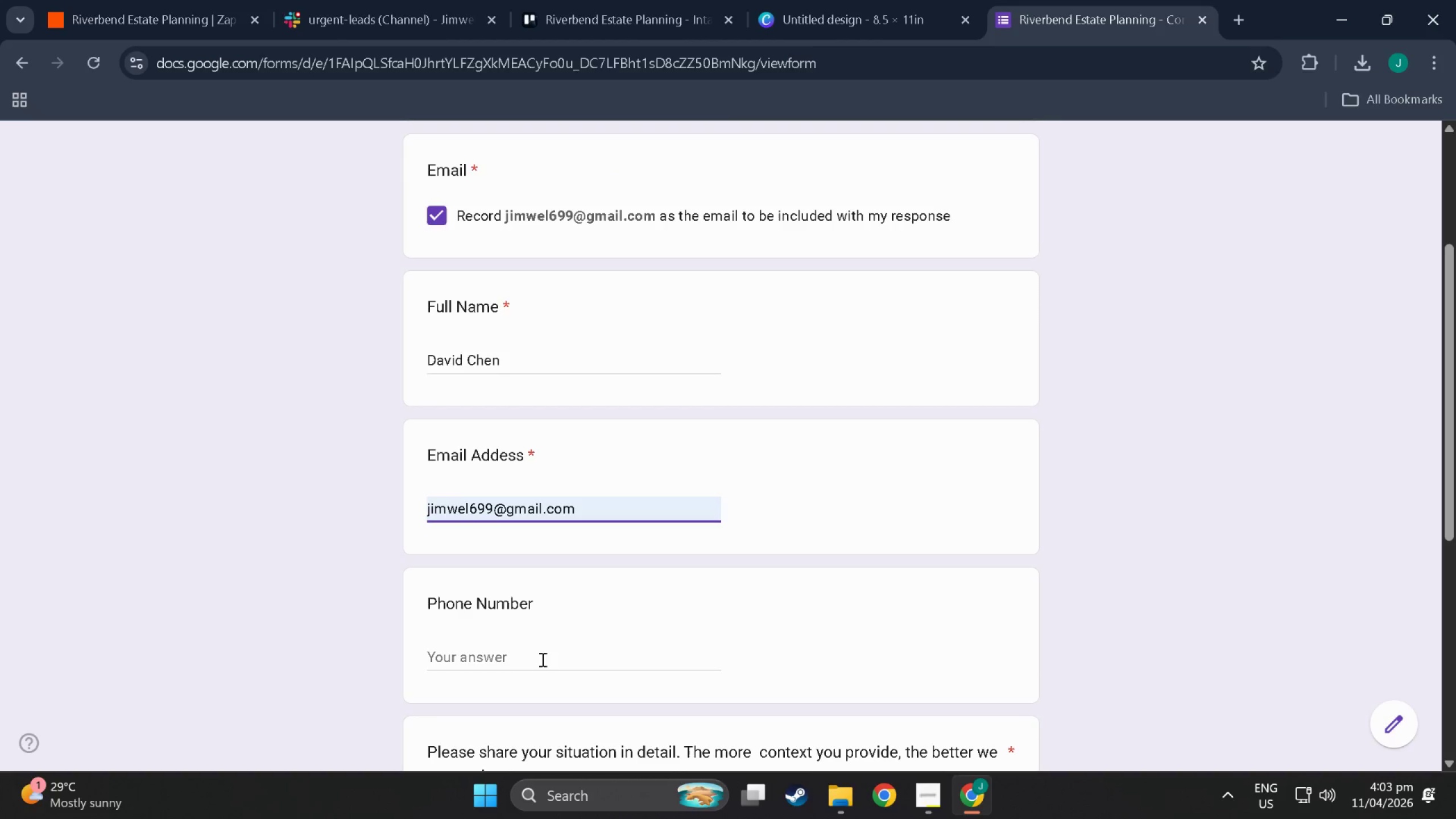 
left_click([543, 665])
 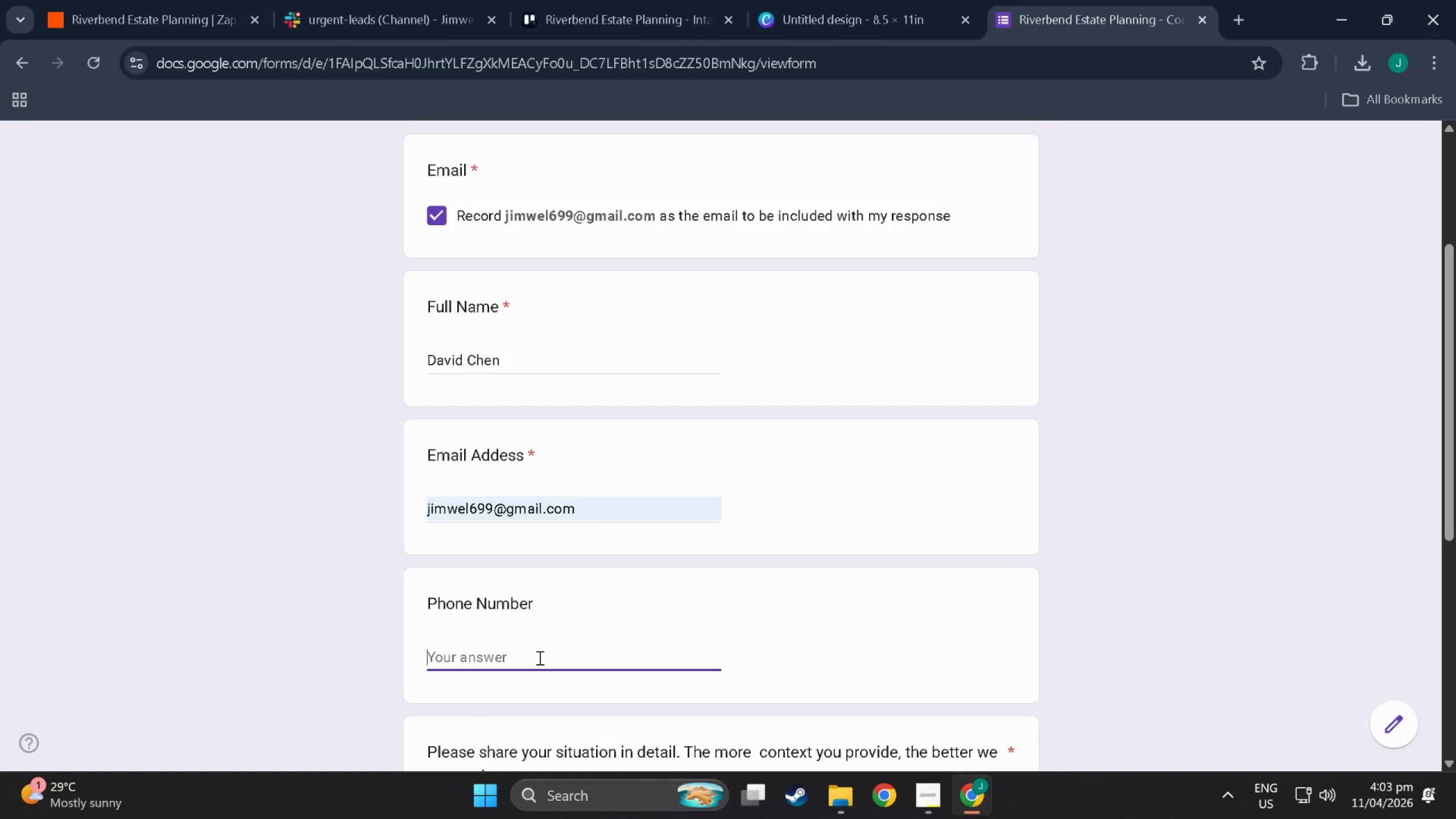 
type(I'm wo)
key(Backspace)
key(Backspace)
key(Backspace)
key(Backspace)
key(Backspace)
 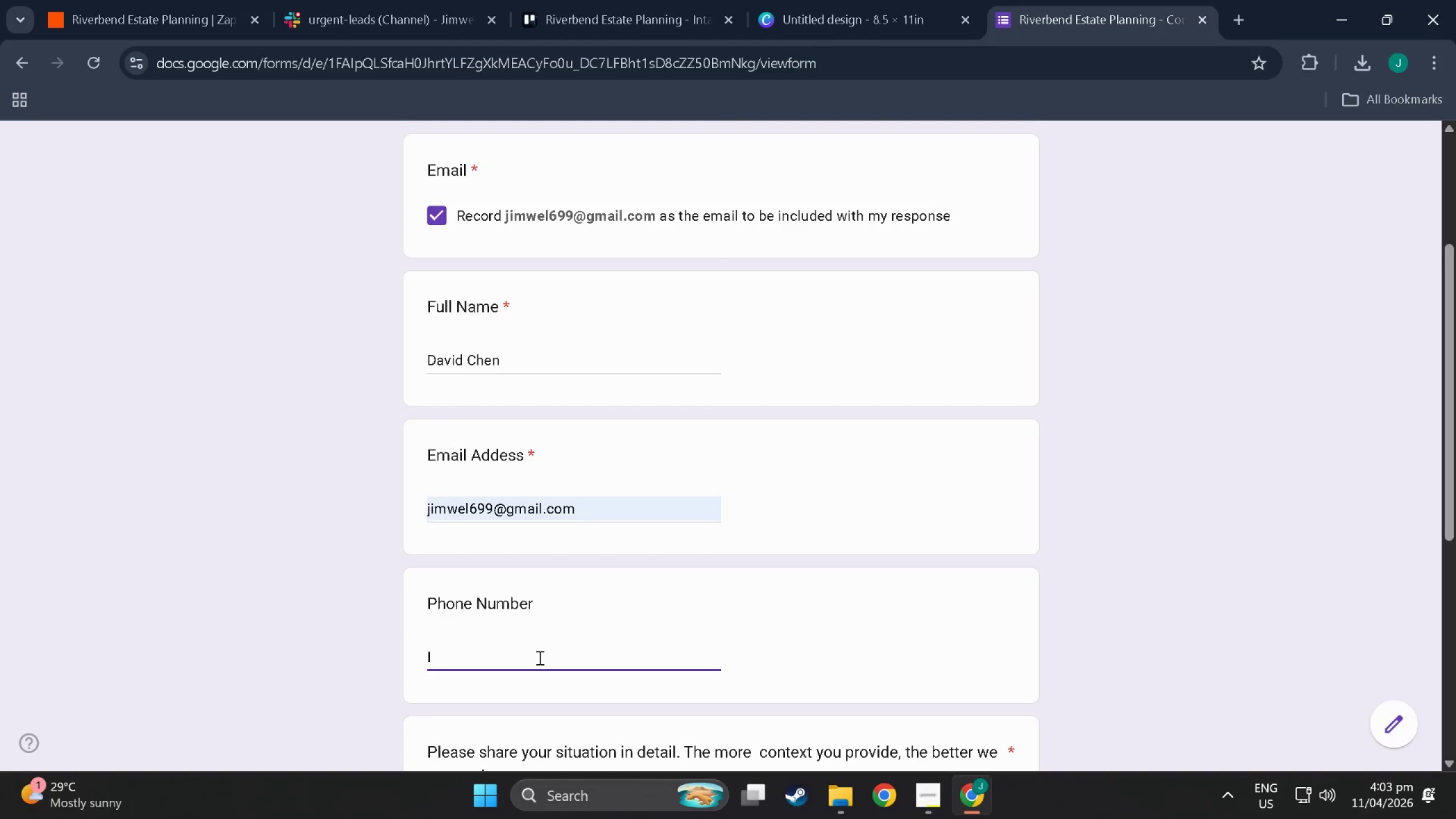 
wait(6.06)
 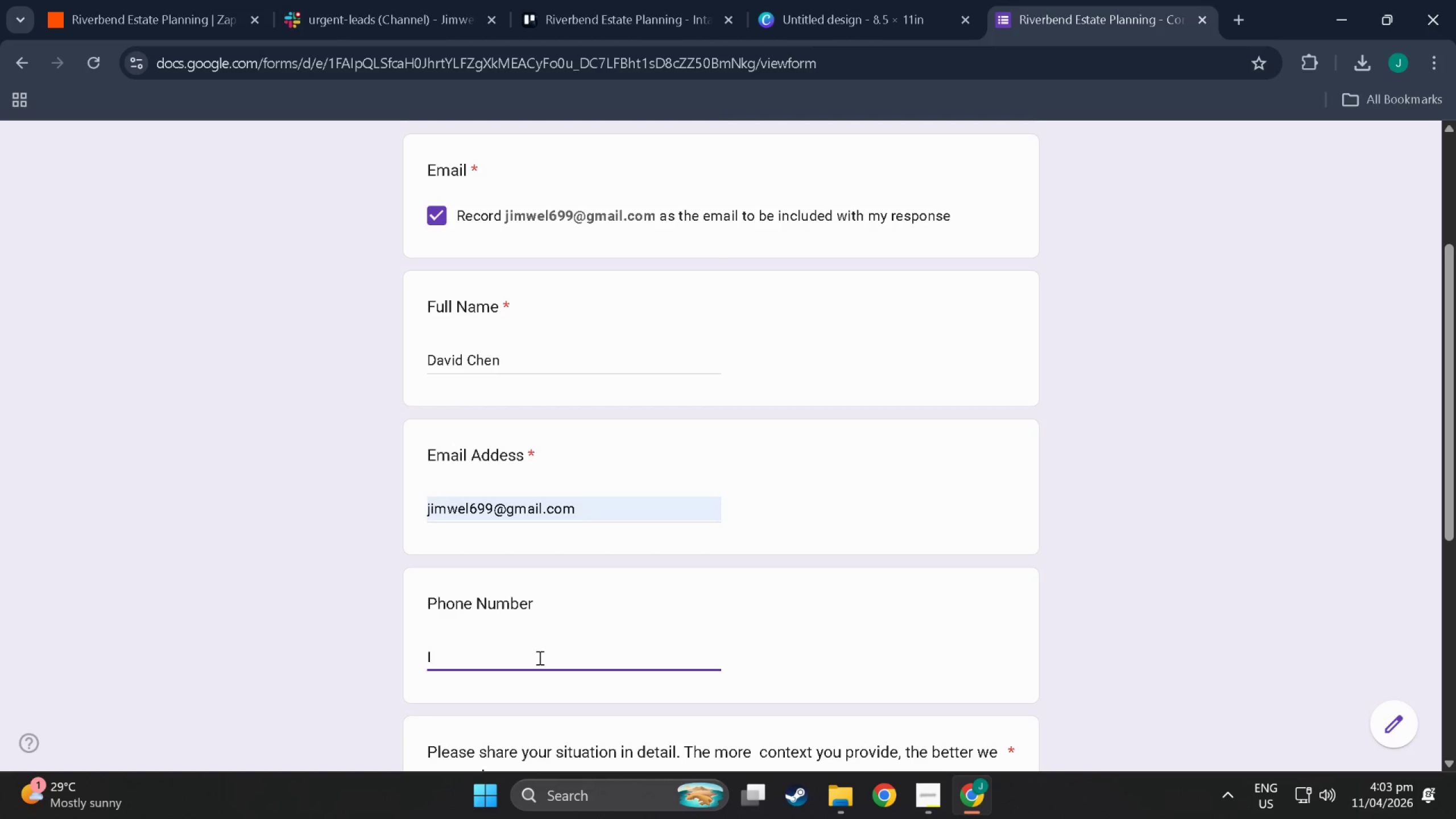 
key(Backspace)
type(555-222)
 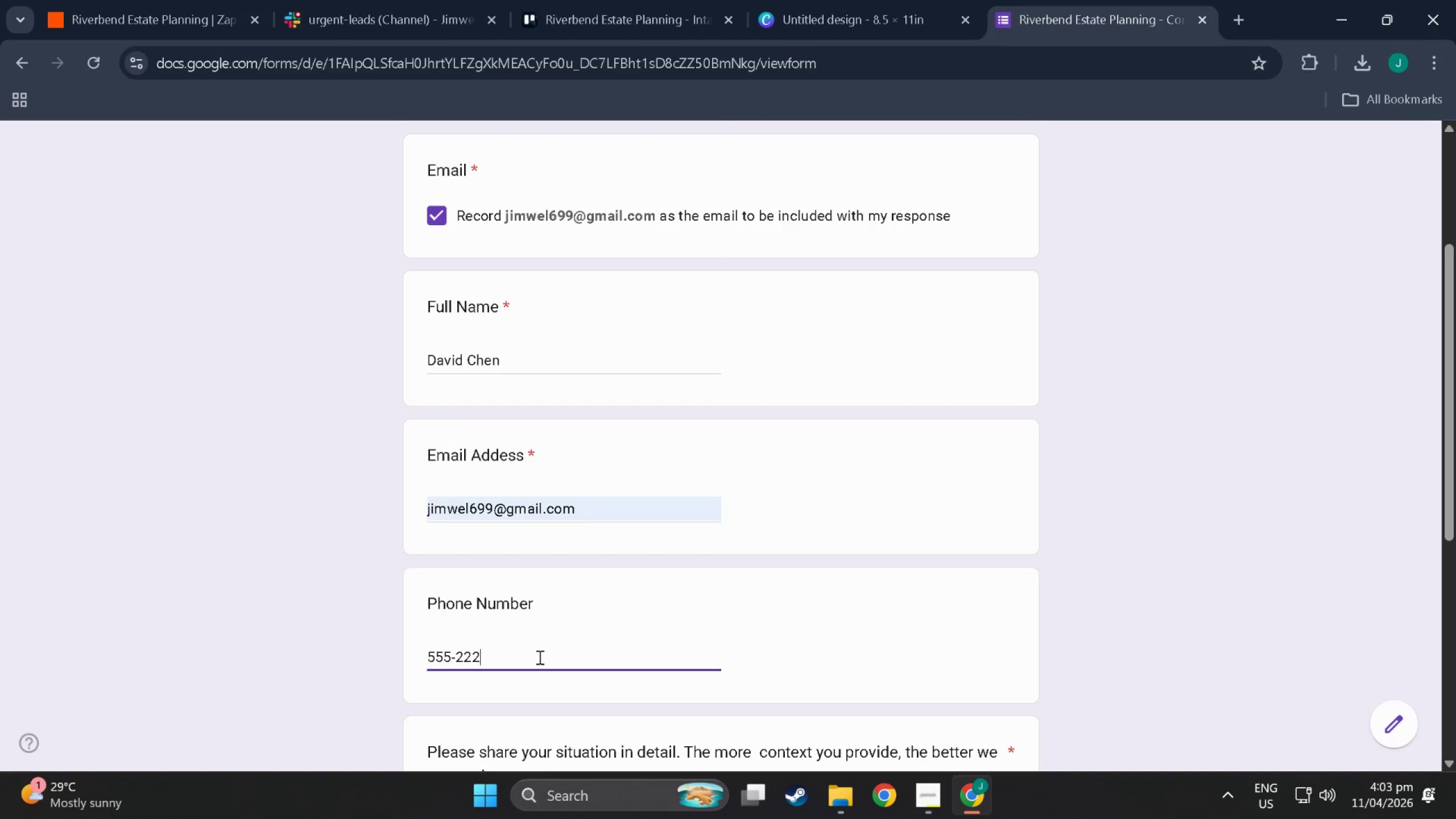 
scroll: coordinate [511, 644], scroll_direction: down, amount: 4.0
 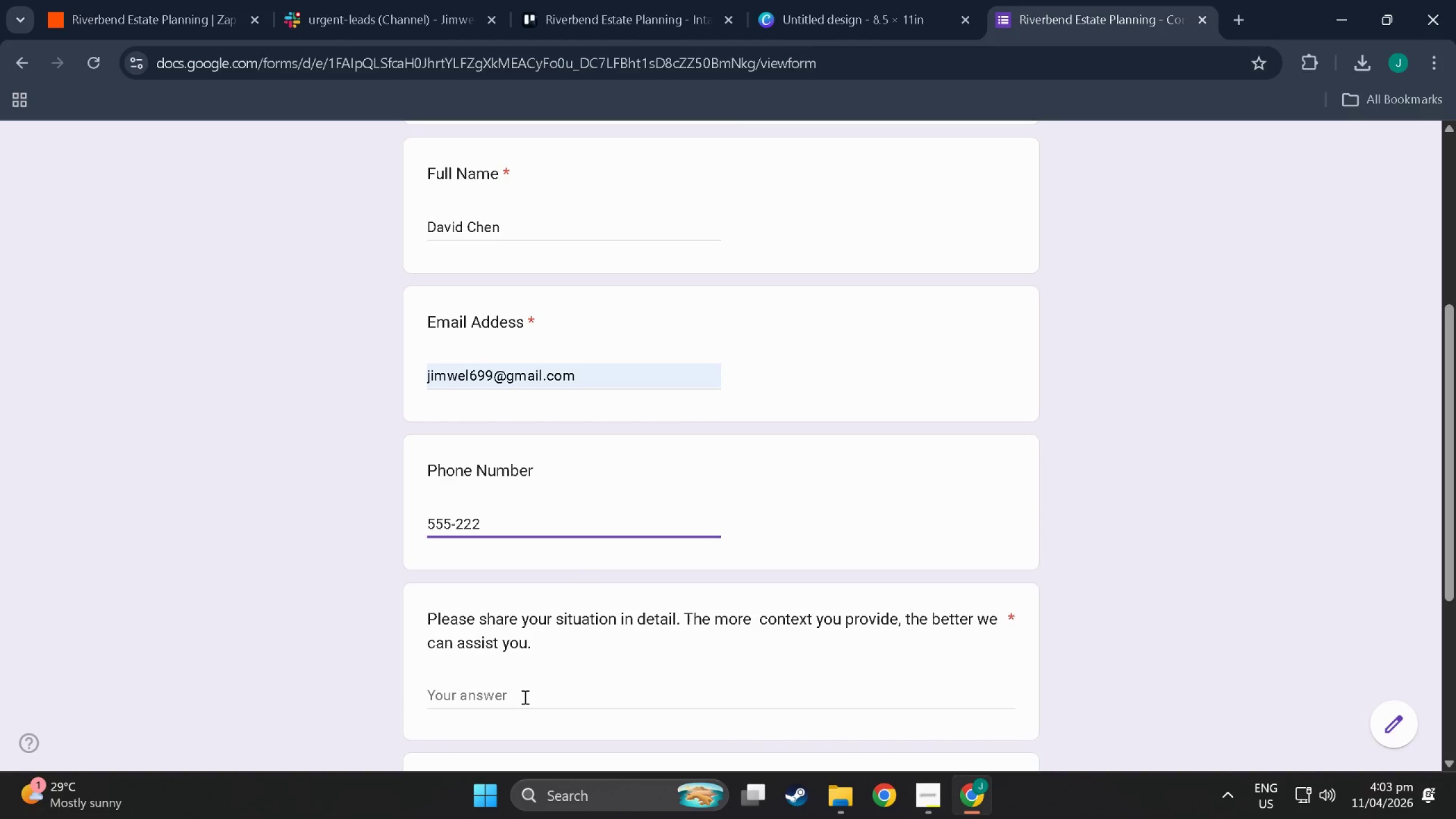 
left_click([526, 708])
 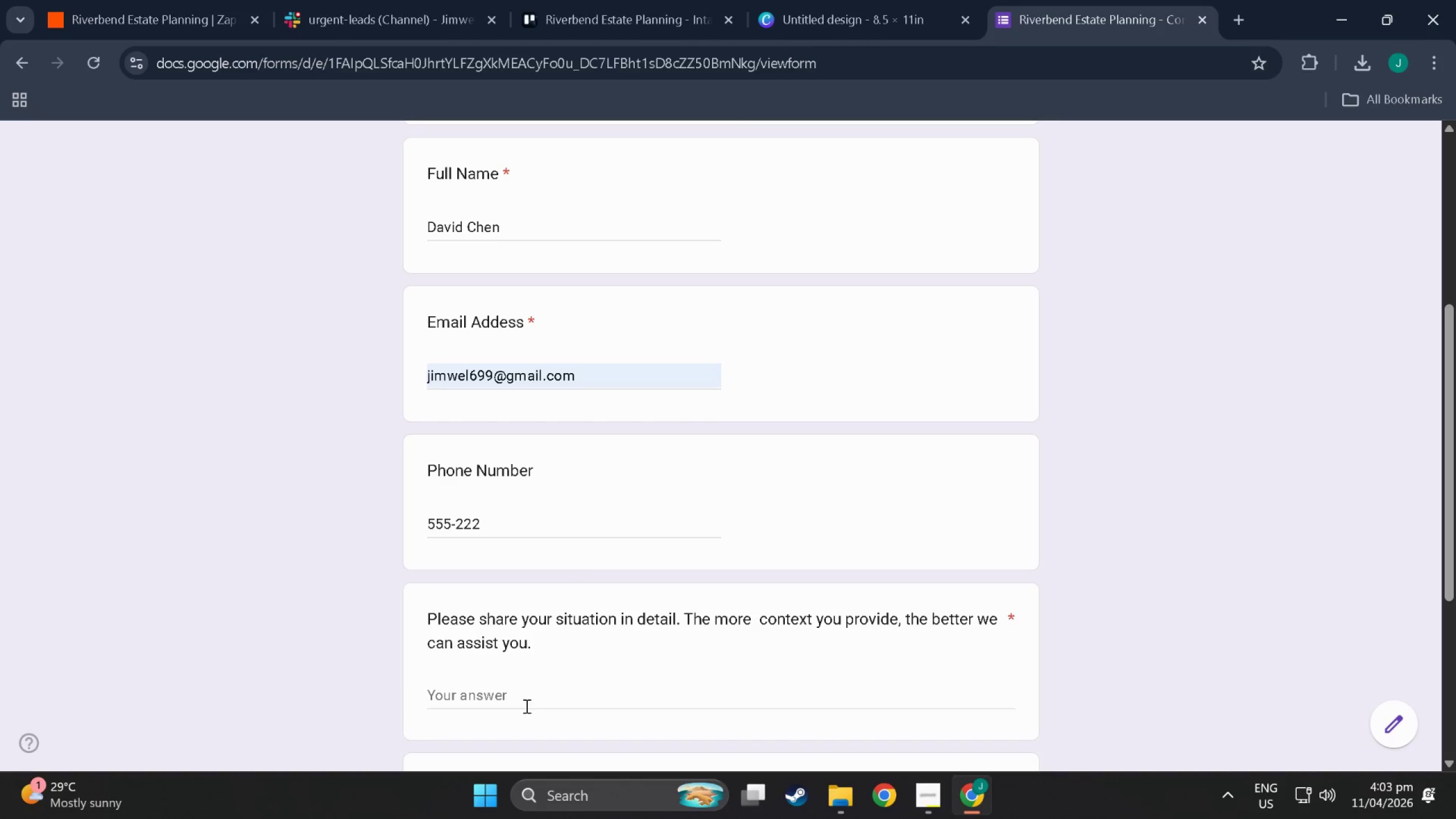 
left_click([526, 705])
 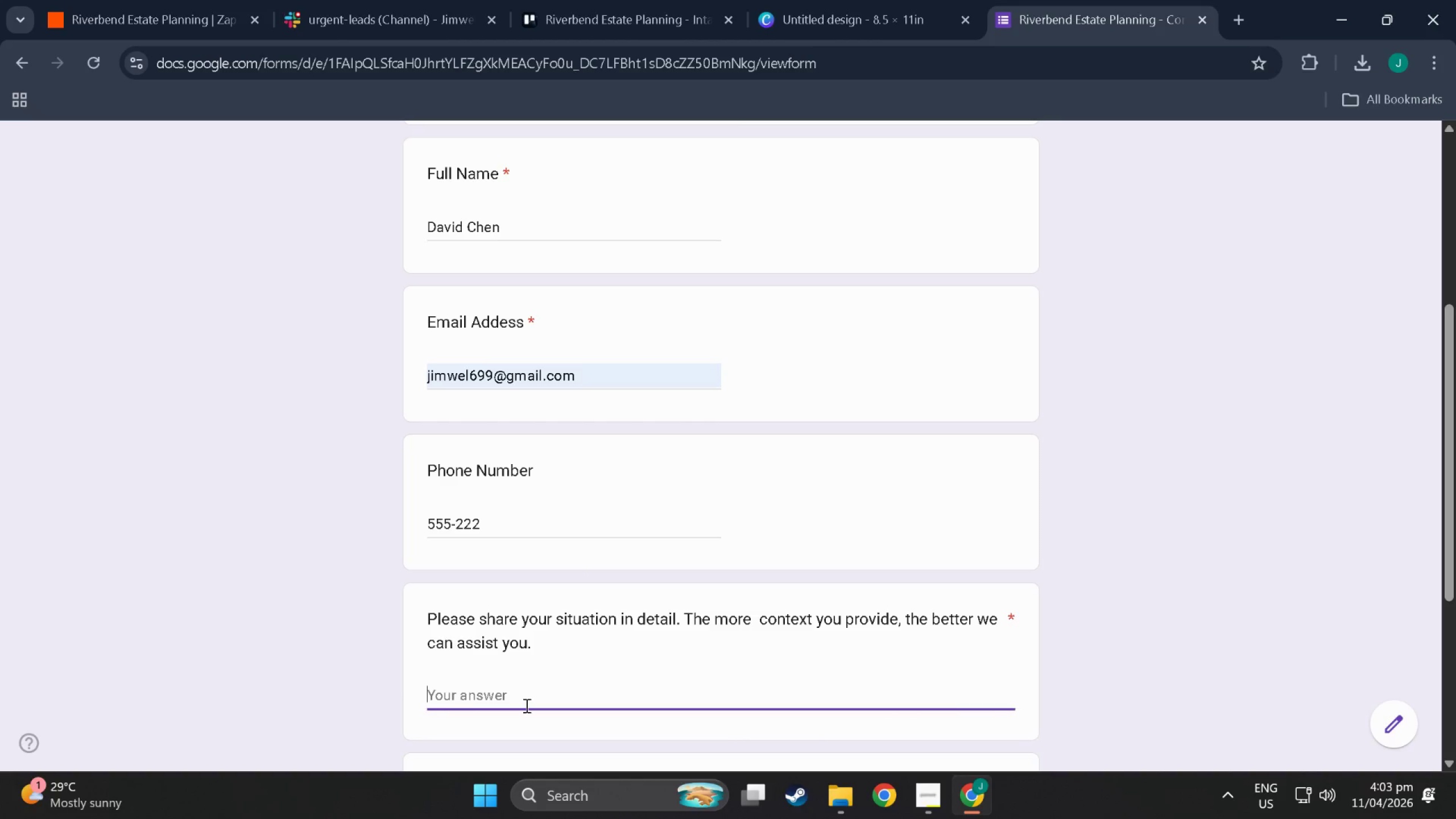 
key(Shift+I)
 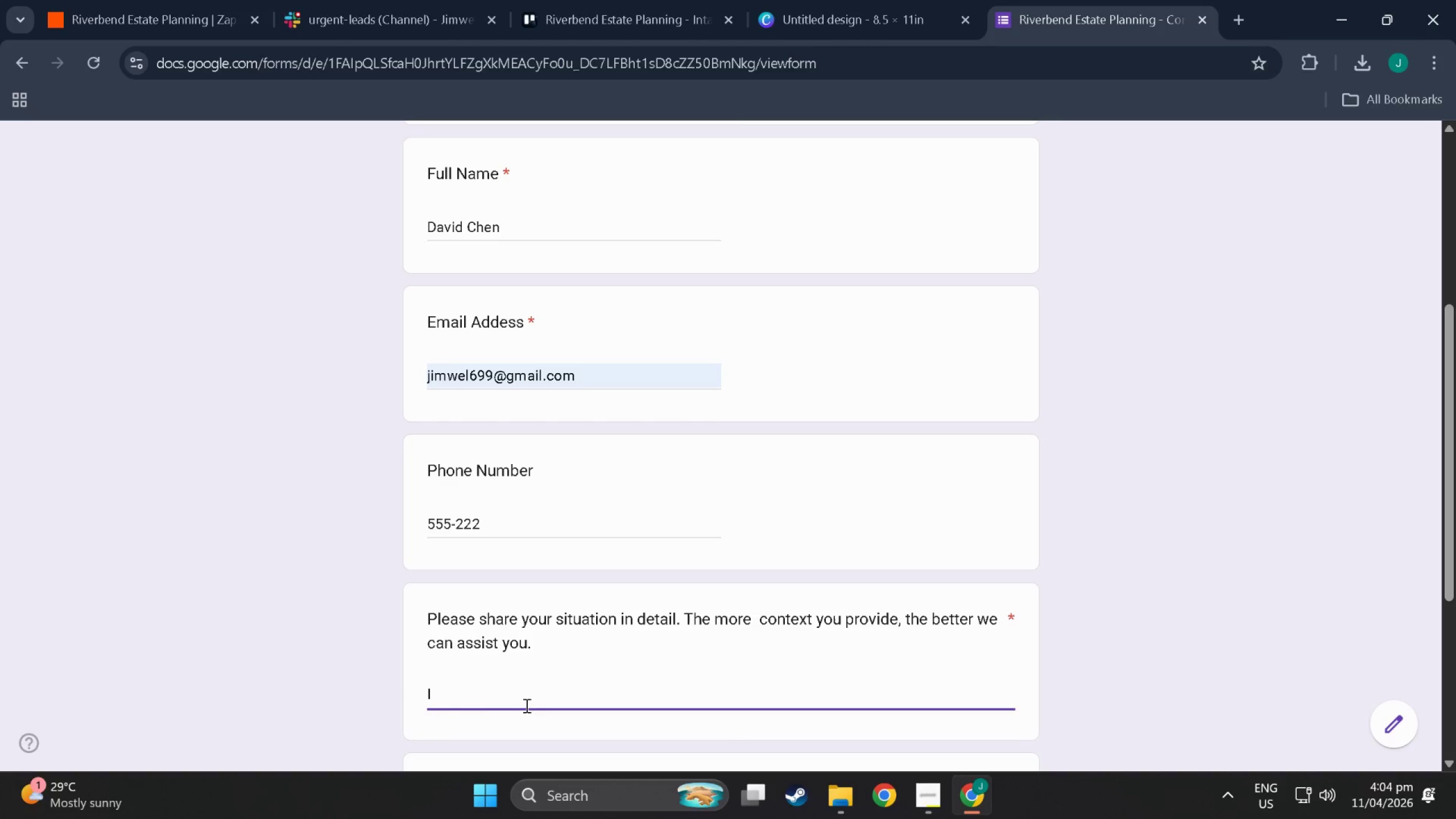 
wait(5.1)
 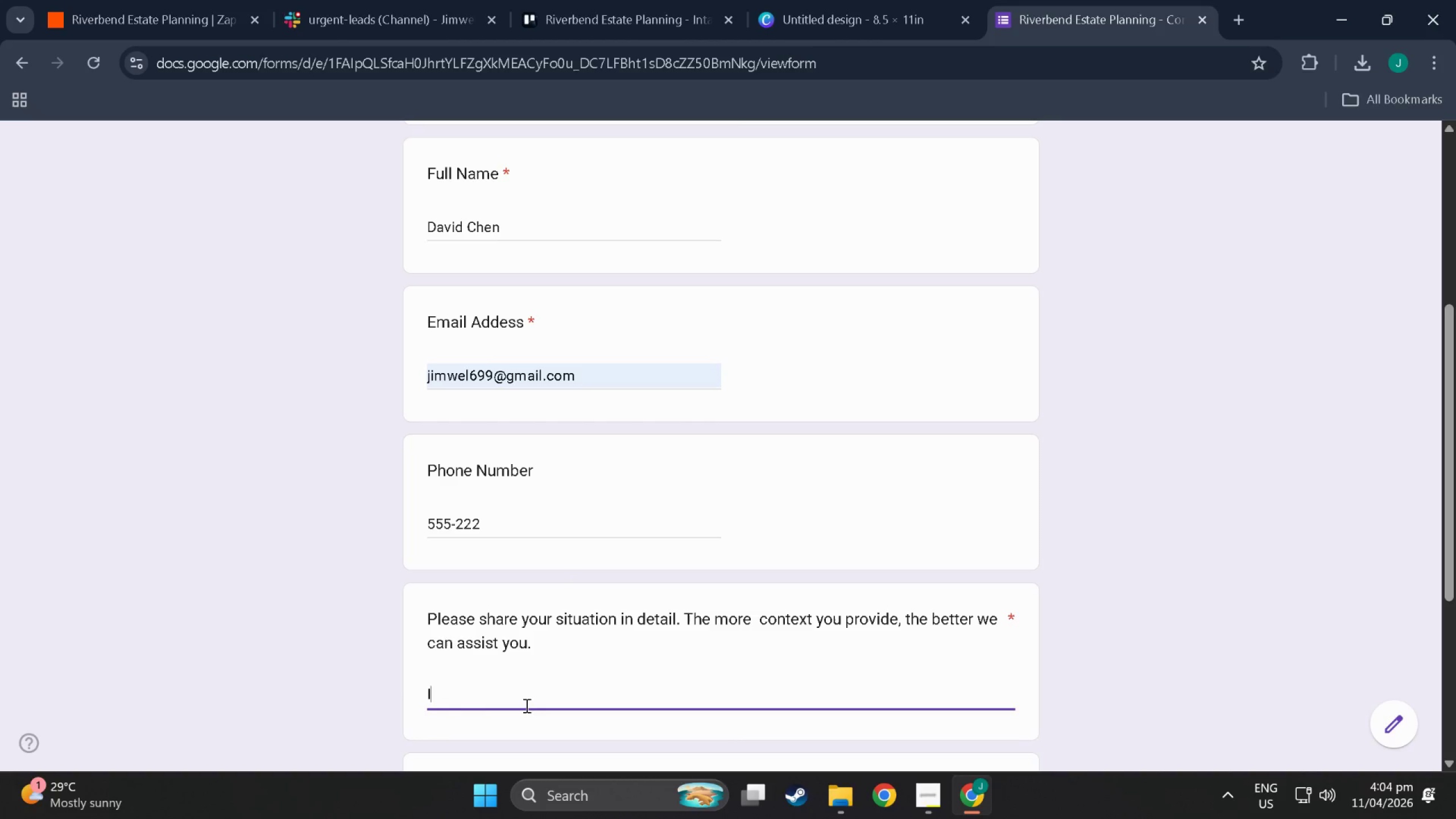 
type("m)
key(Backspace)
key(Backspace)
type(;)
key(Backspace)
type('m wondering about setting up a living trust for my part)
key(Backspace)
key(Backspace)
type(rents who are in theoi)
key(Backspace)
key(Backspace)
type(o)
key(Backspace)
type(ir late 78)
key(Backspace)
type(0s. They have a home and some savings. Nothing urgent, planning ahead. Coukl)
key(Backspace)
key(Backspace)
type(ld someone explain the process and fees?)
 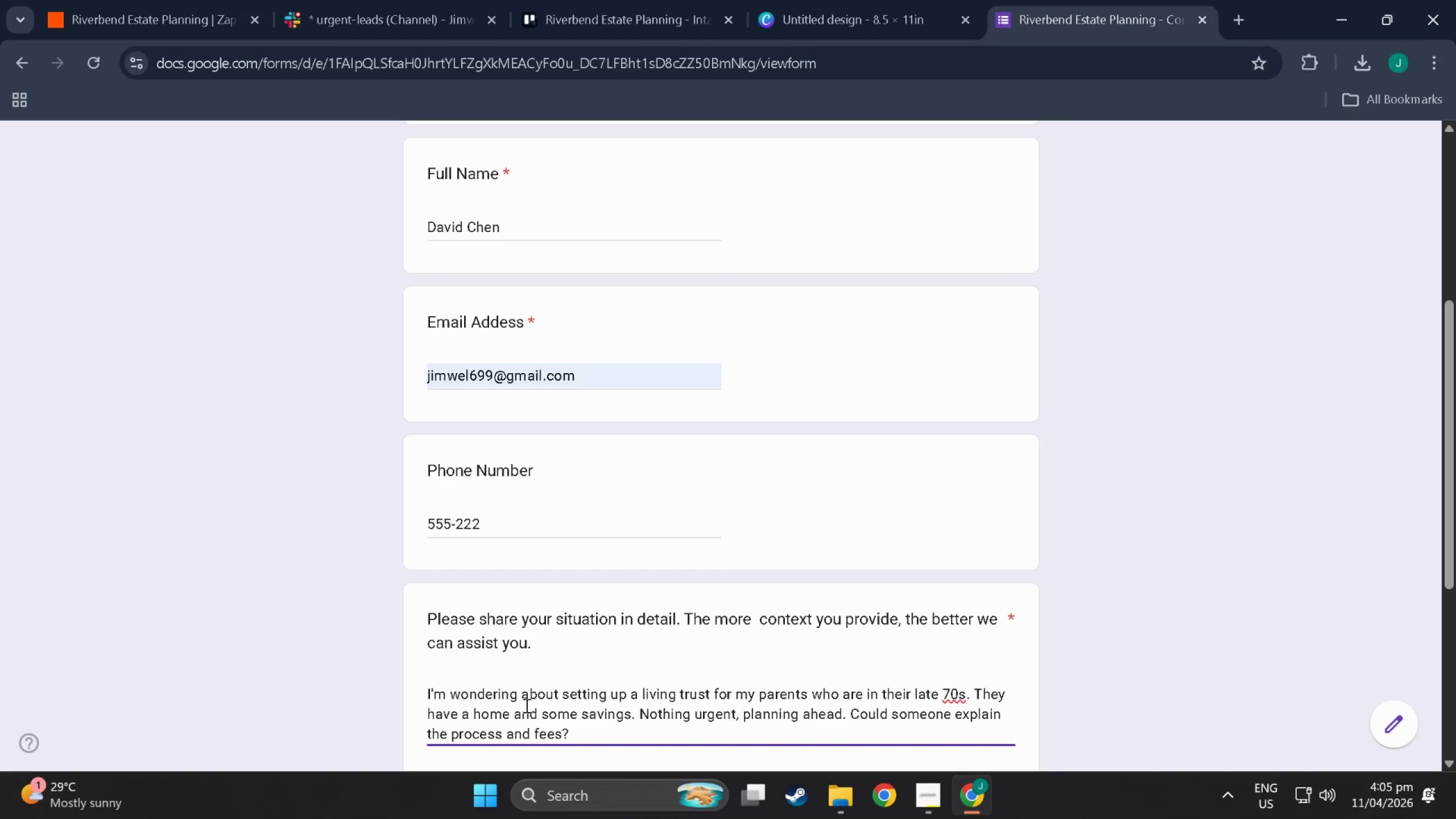 
wait(22.53)
 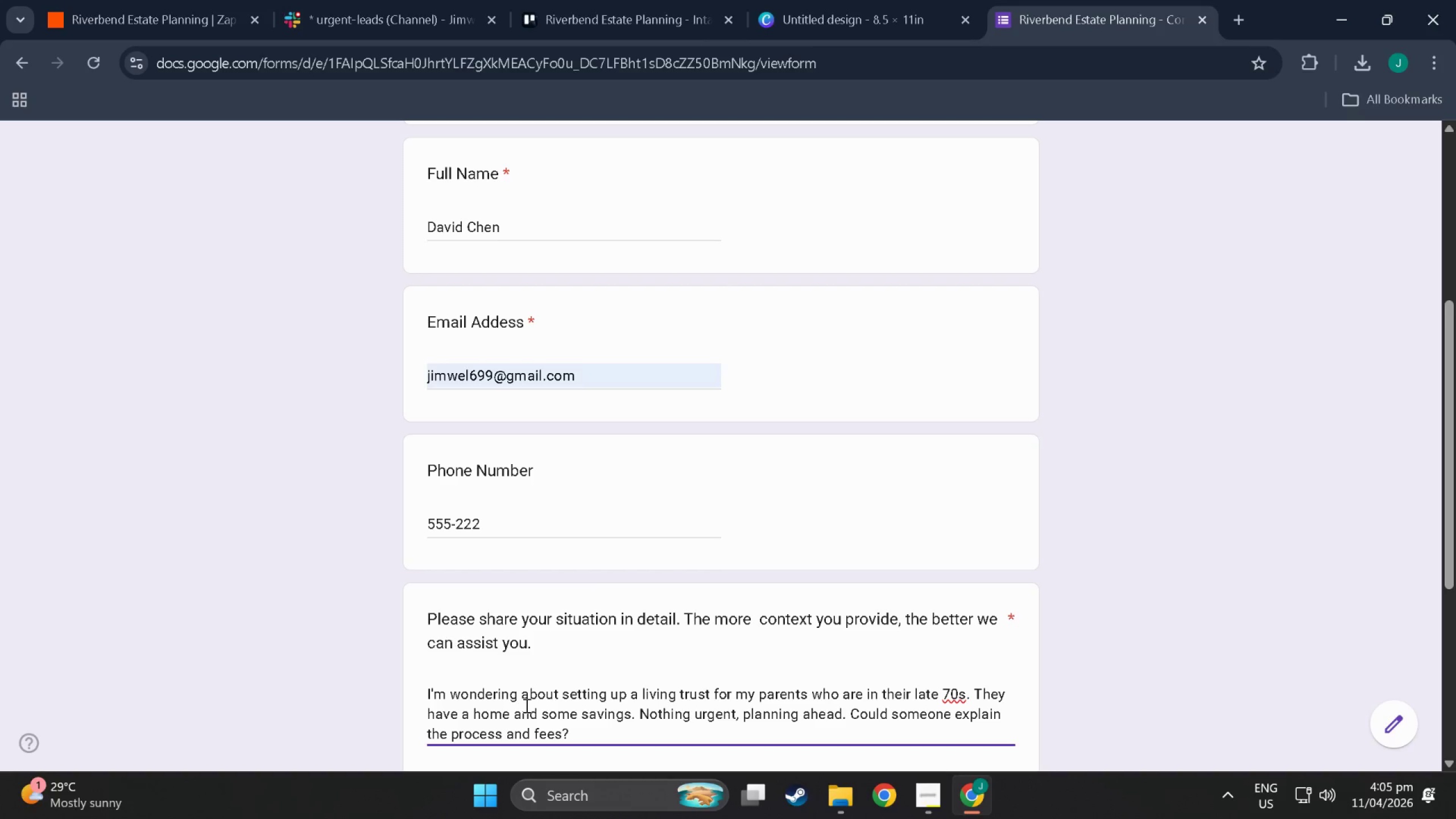 
scroll: coordinate [692, 582], scroll_direction: down, amount: 7.0
 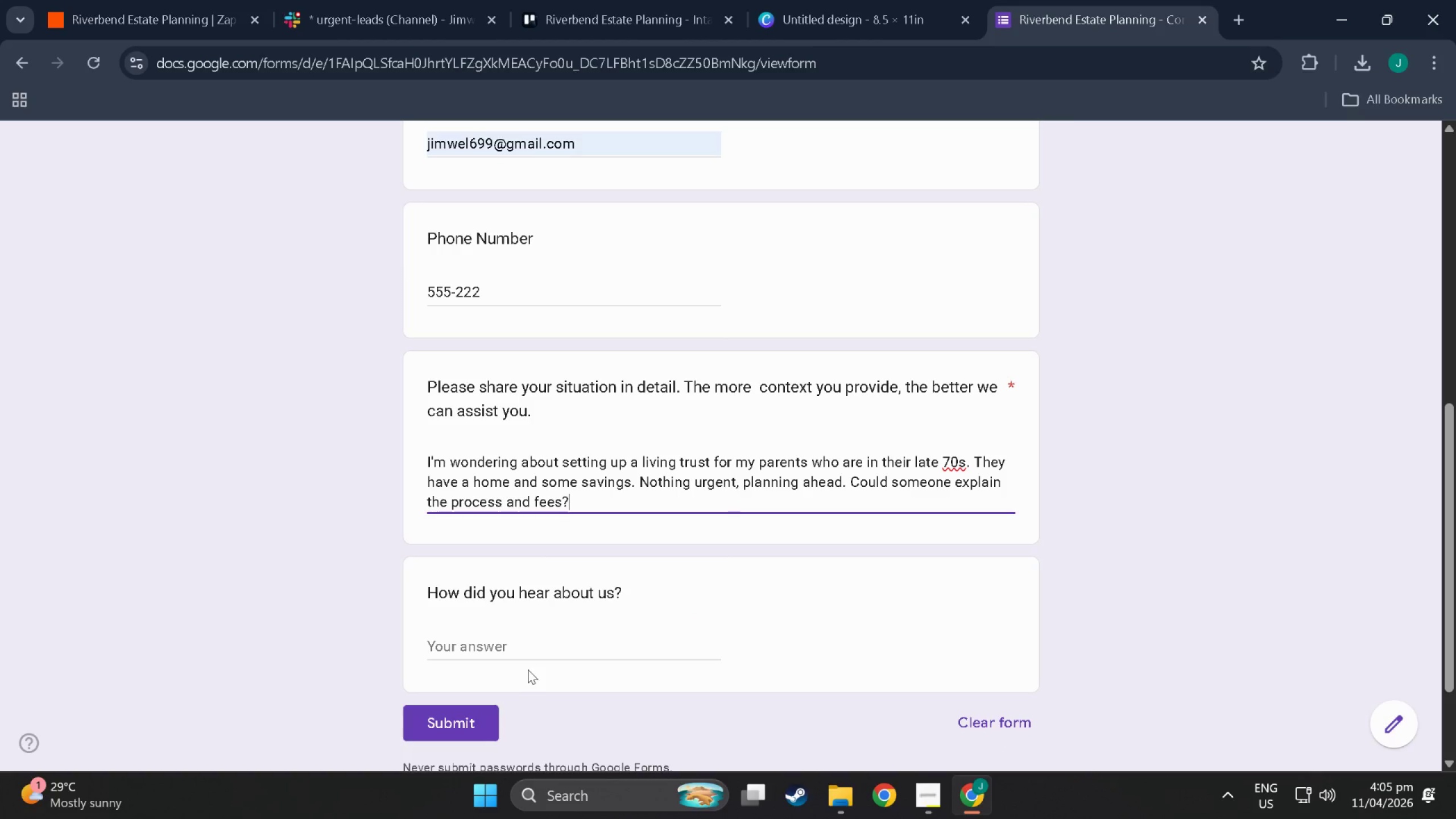 
left_click([536, 640])
 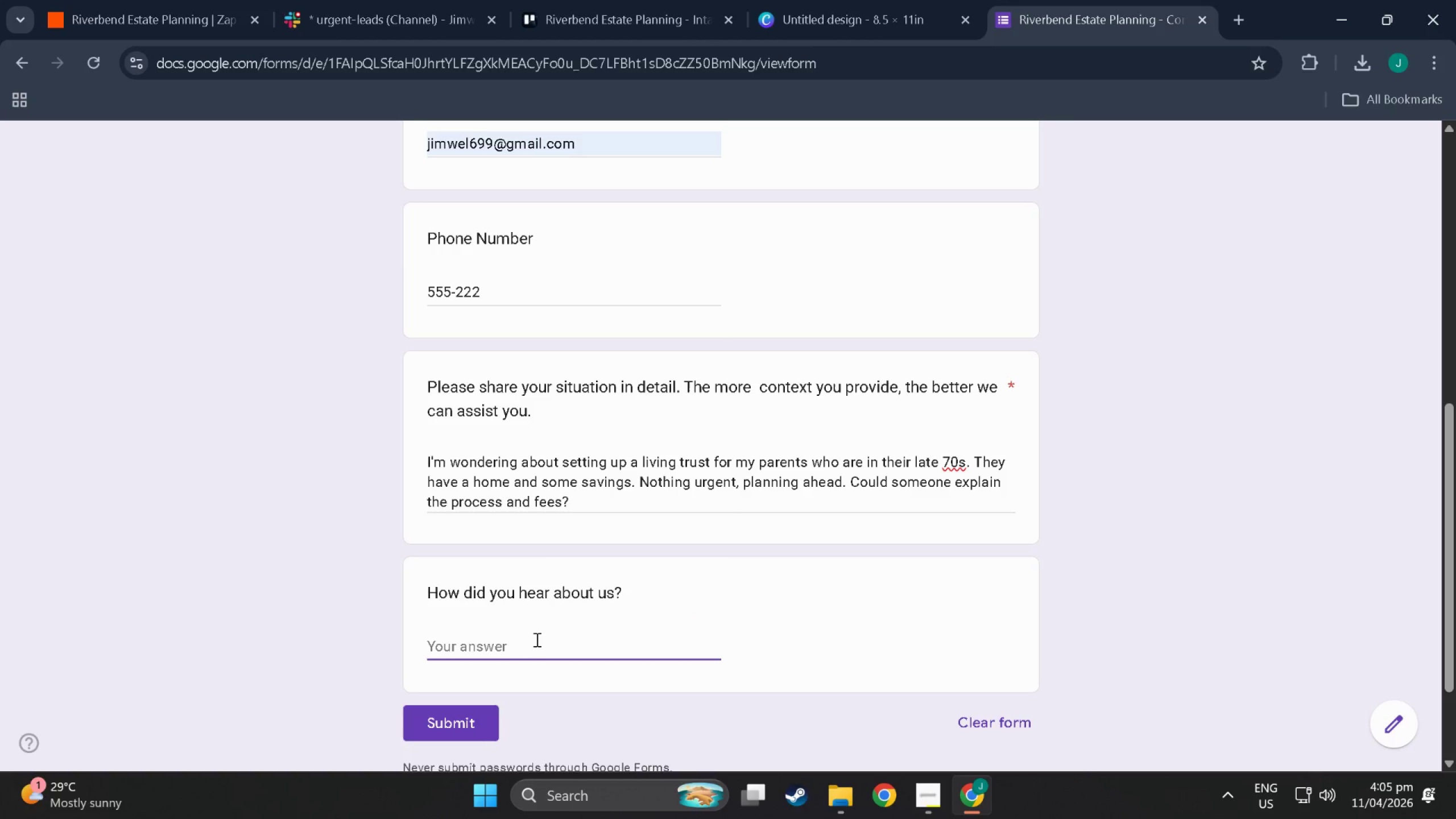 
type(Instagram)
 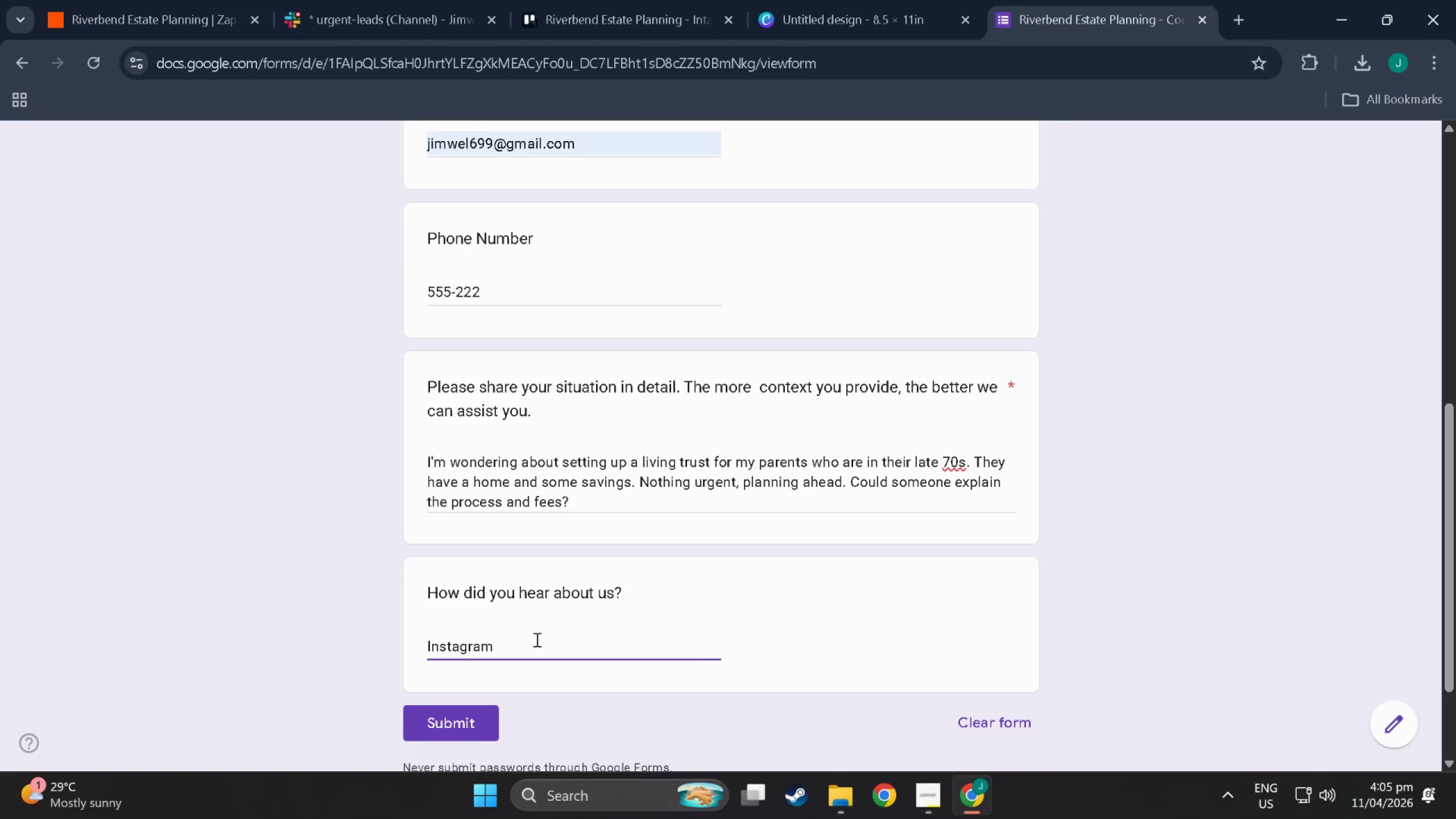 
scroll: coordinate [536, 641], scroll_direction: down, amount: 3.0
 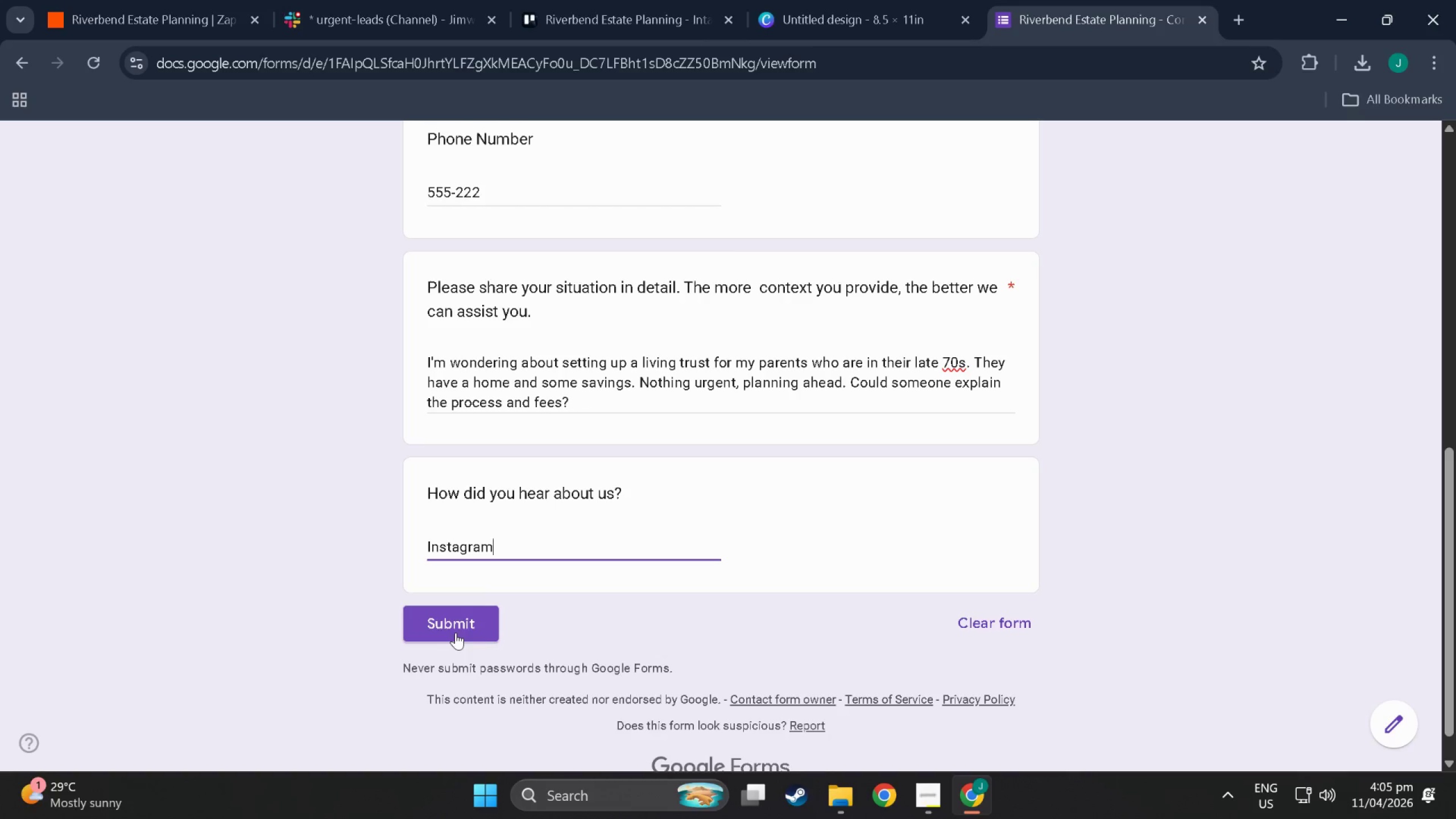 
left_click([456, 632])
 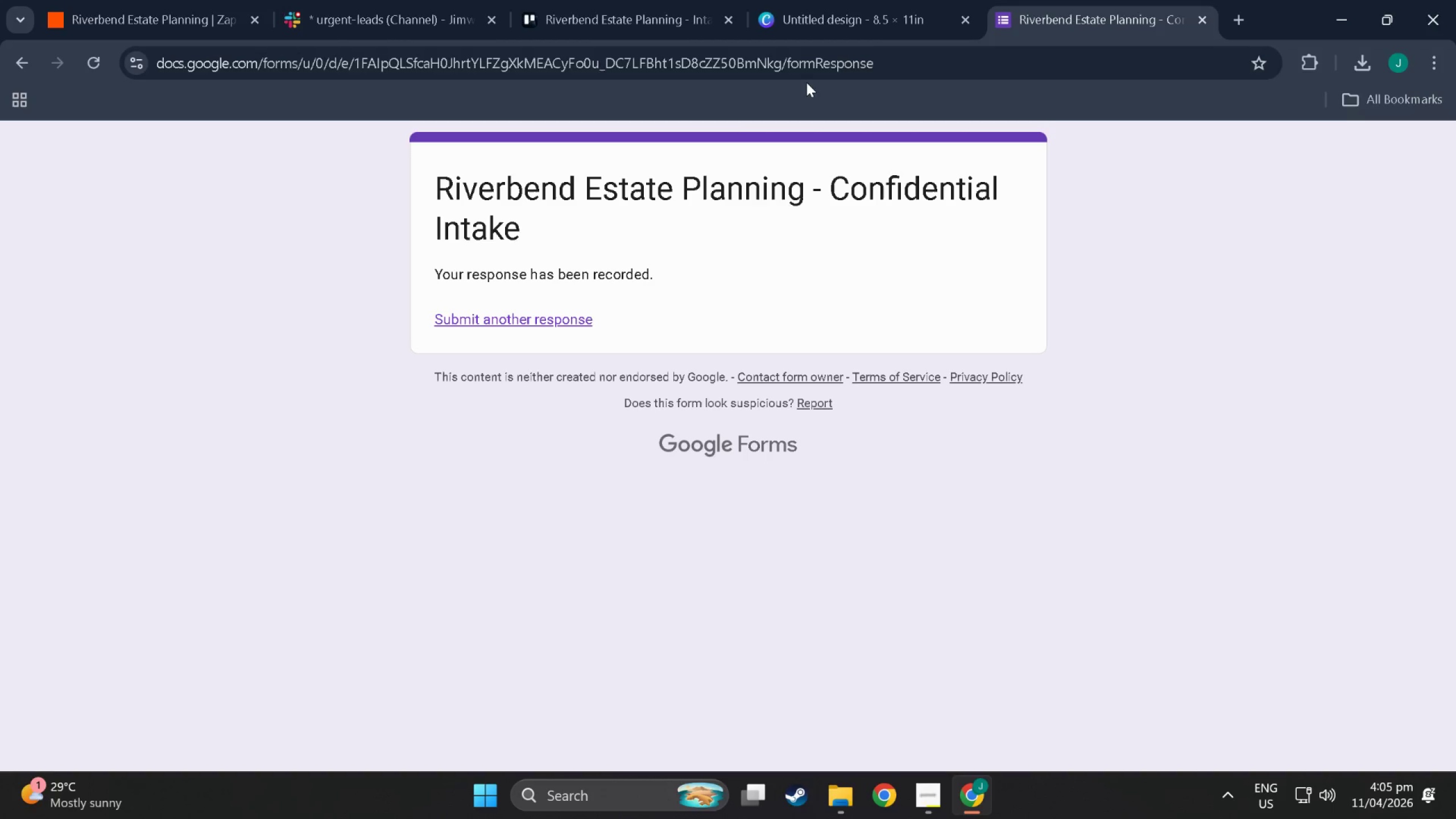 
wait(16.1)
 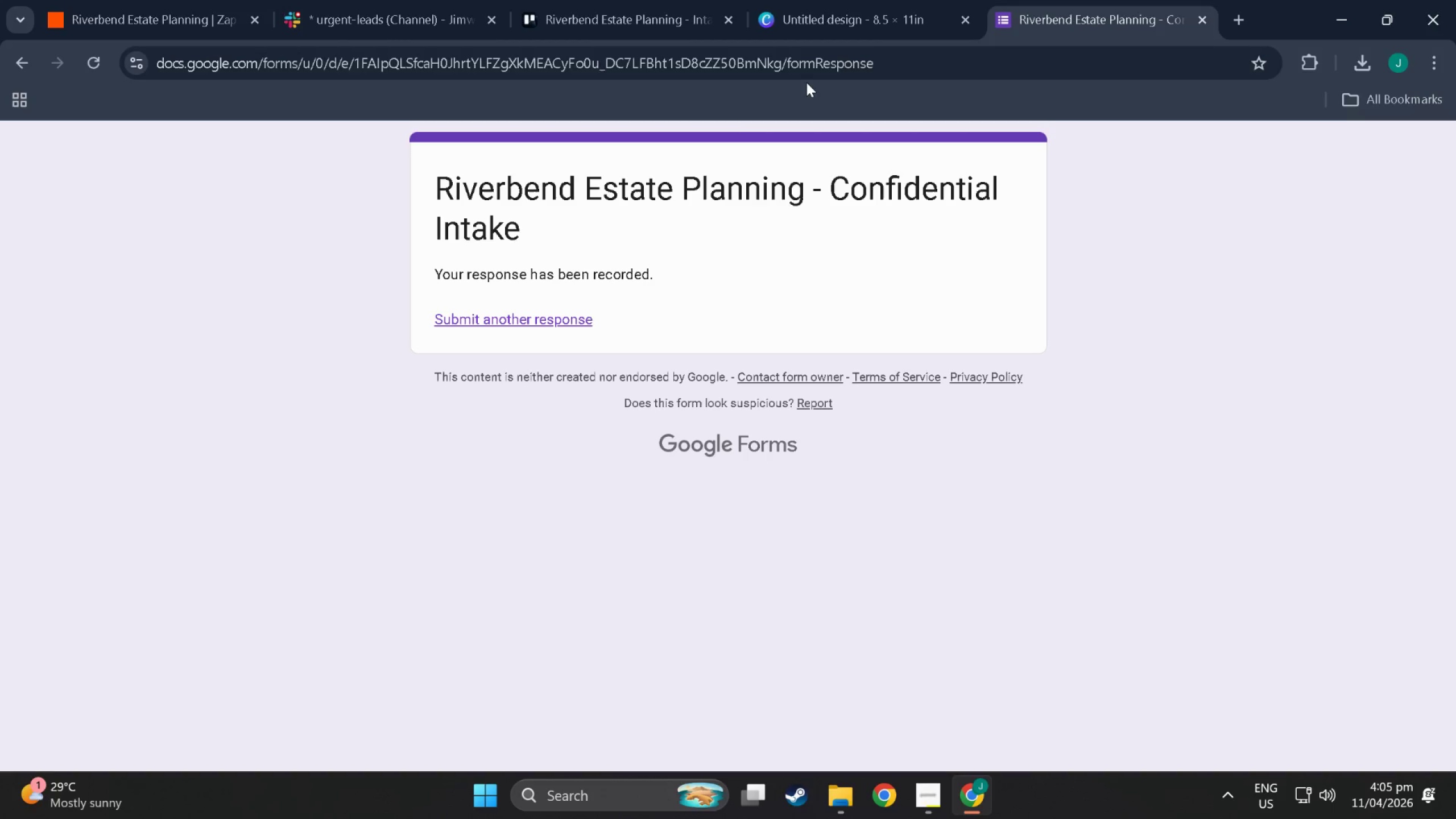 
mouse_move([879, 18])
 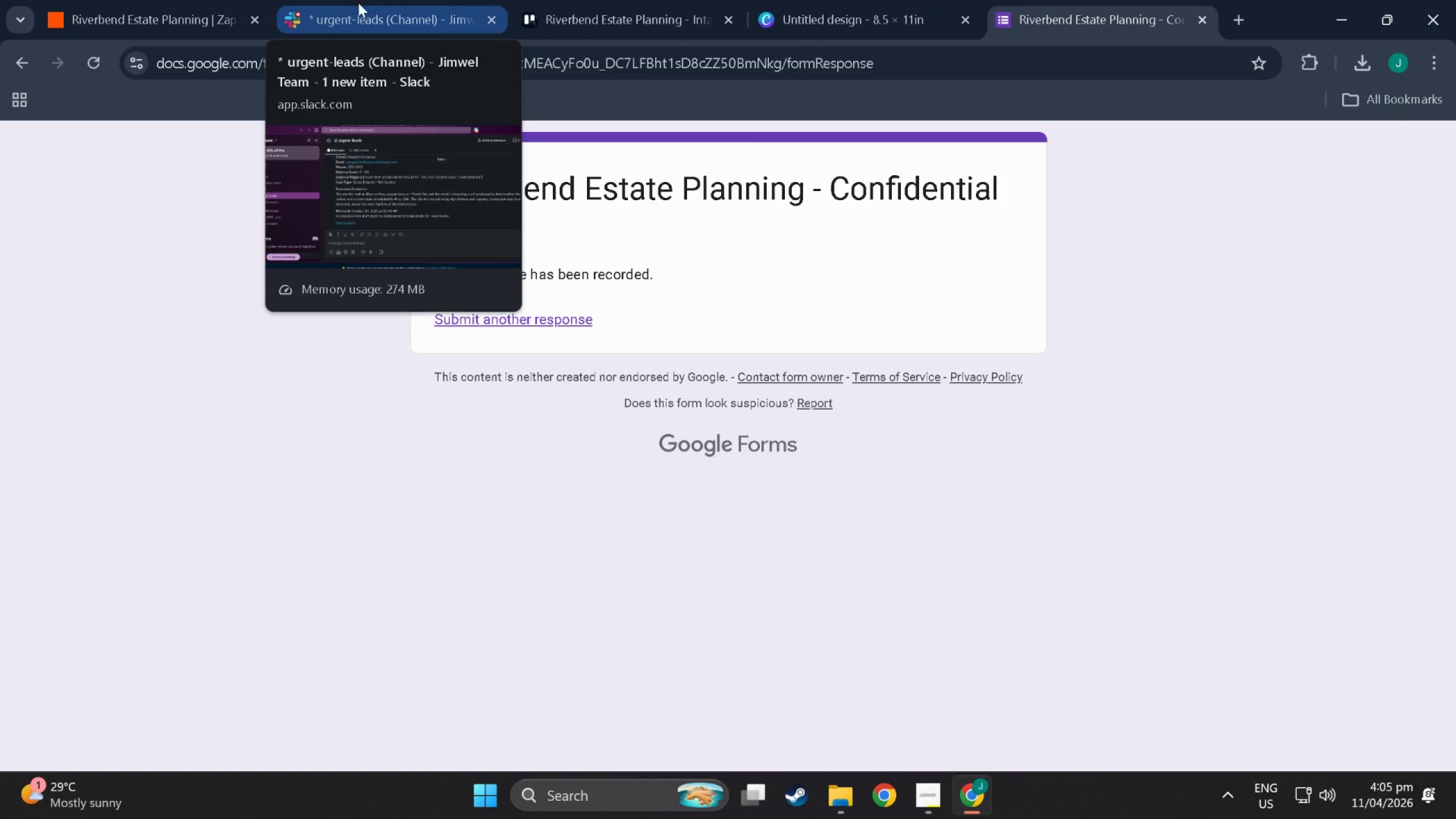 
left_click([357, 3])
 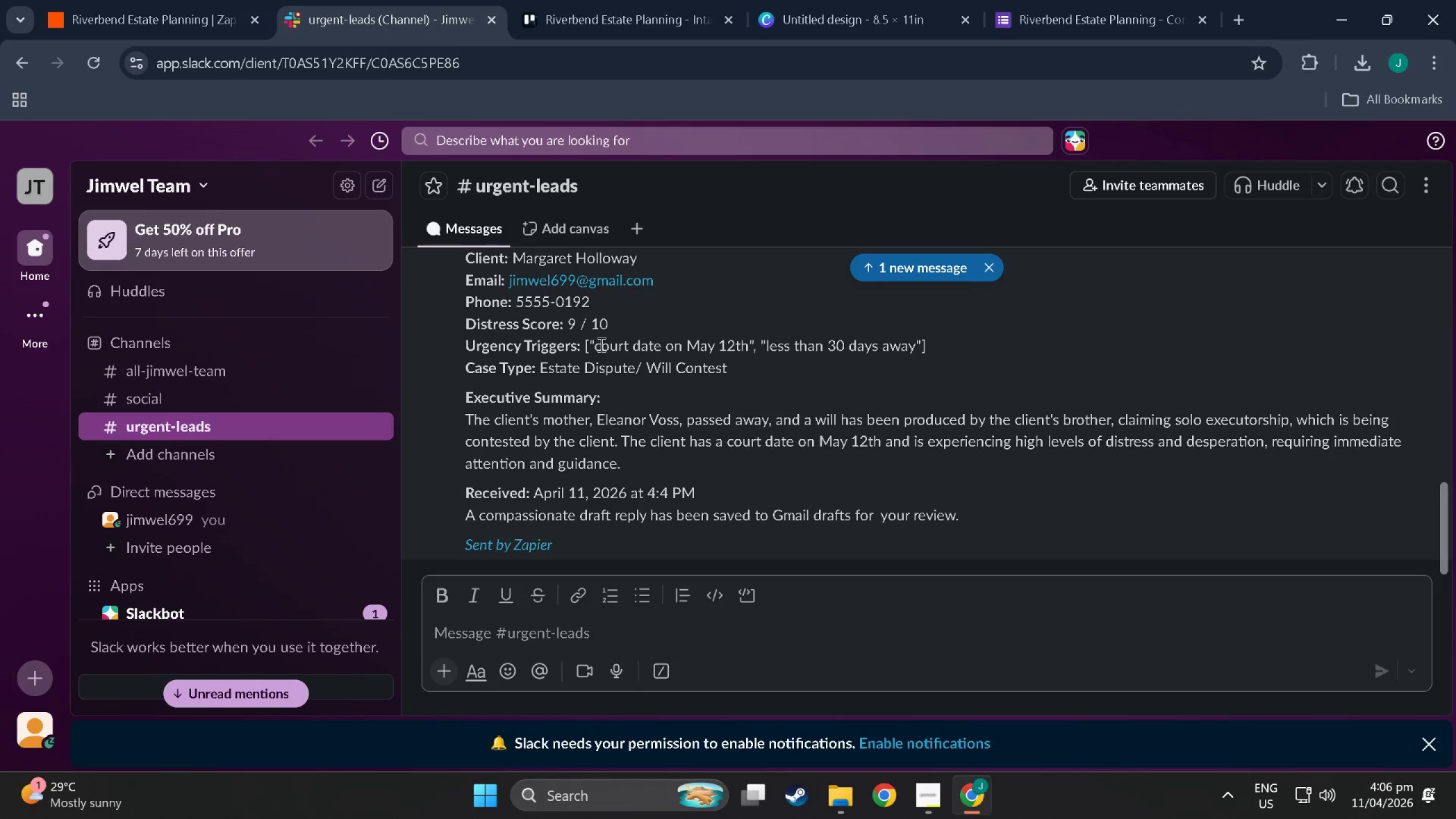 
scroll: coordinate [663, 403], scroll_direction: down, amount: 6.0
 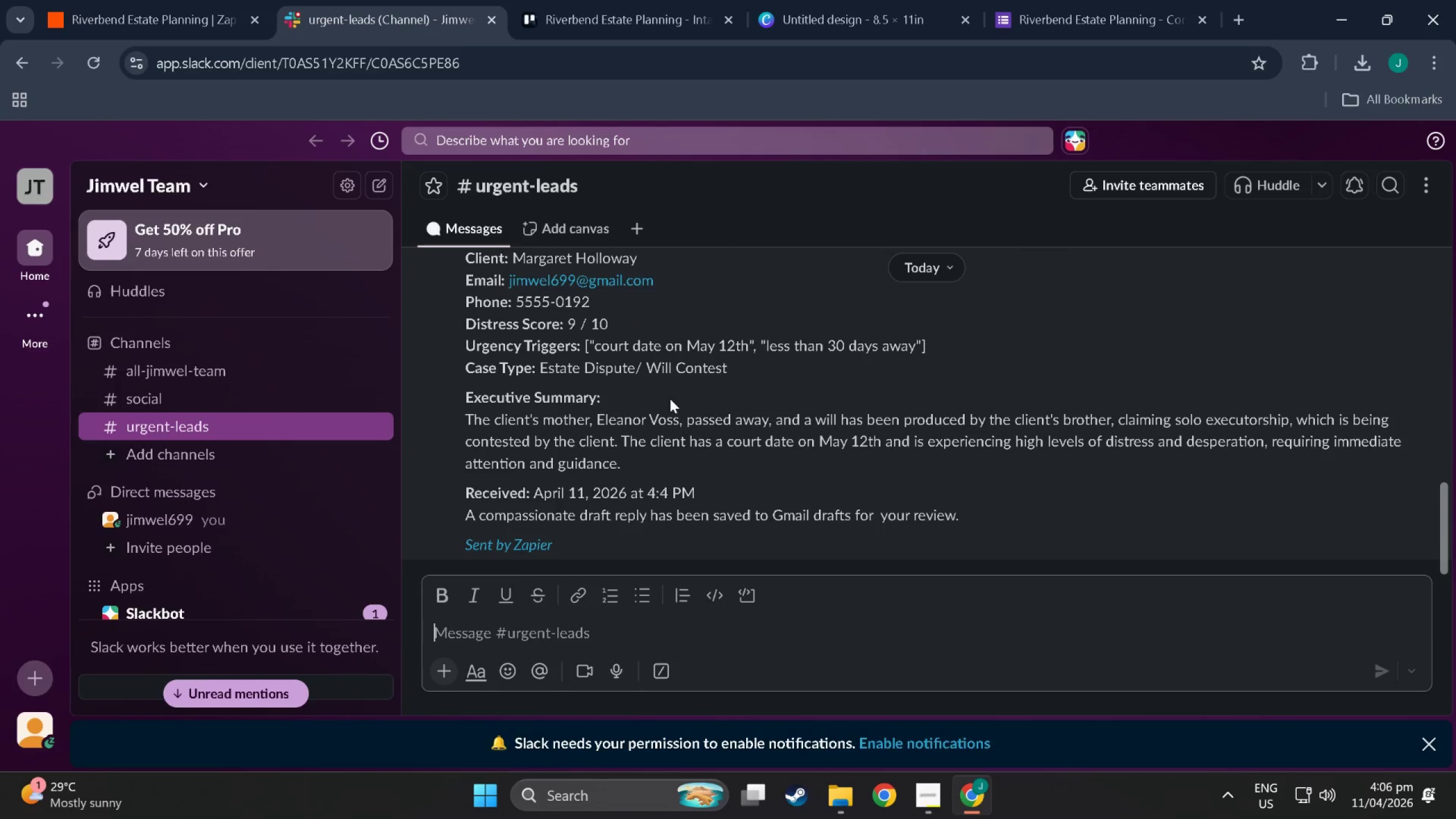 
scroll: coordinate [670, 399], scroll_direction: up, amount: 1.0
 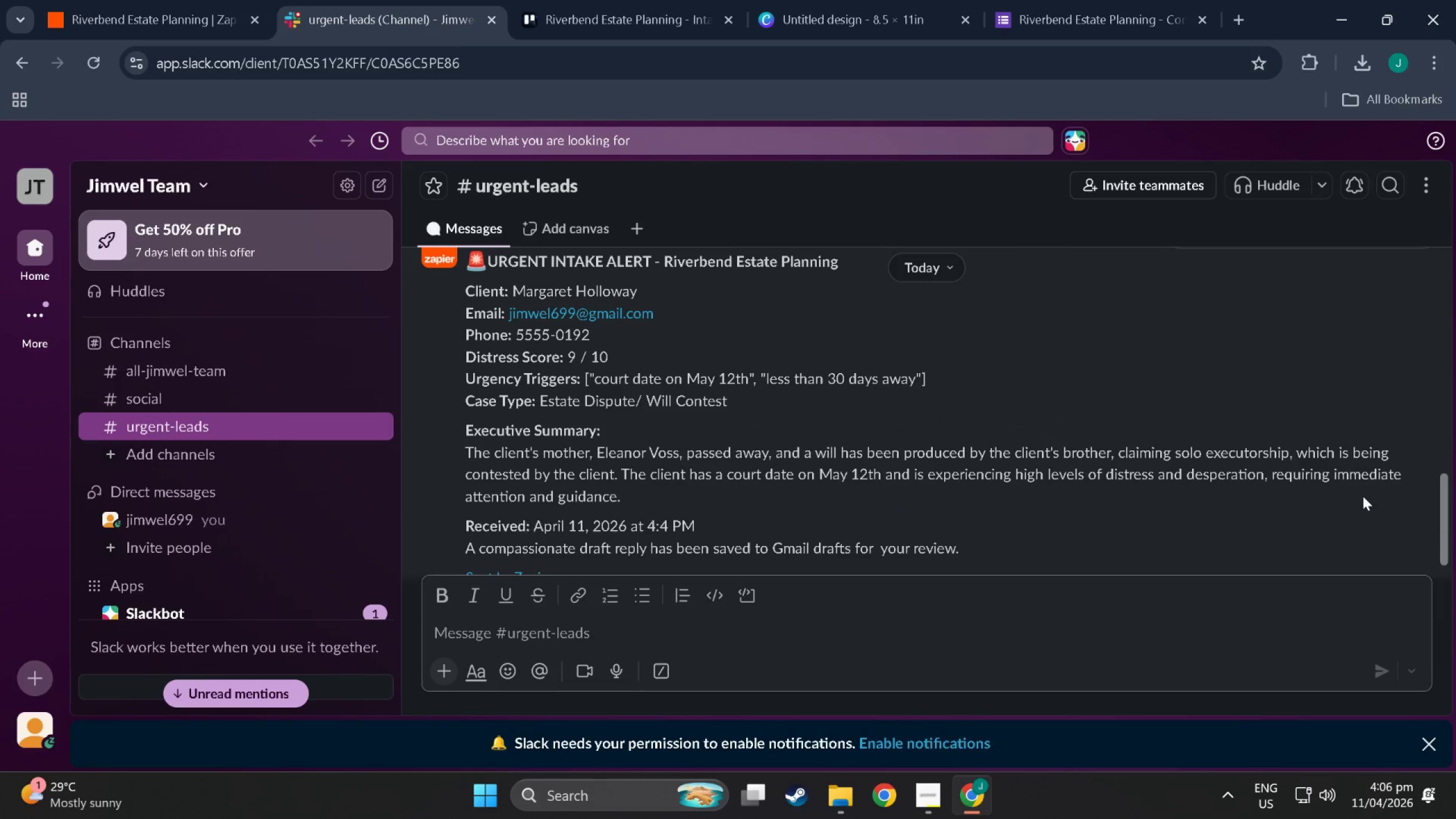 
scroll: coordinate [1050, 490], scroll_direction: down, amount: 1.0
 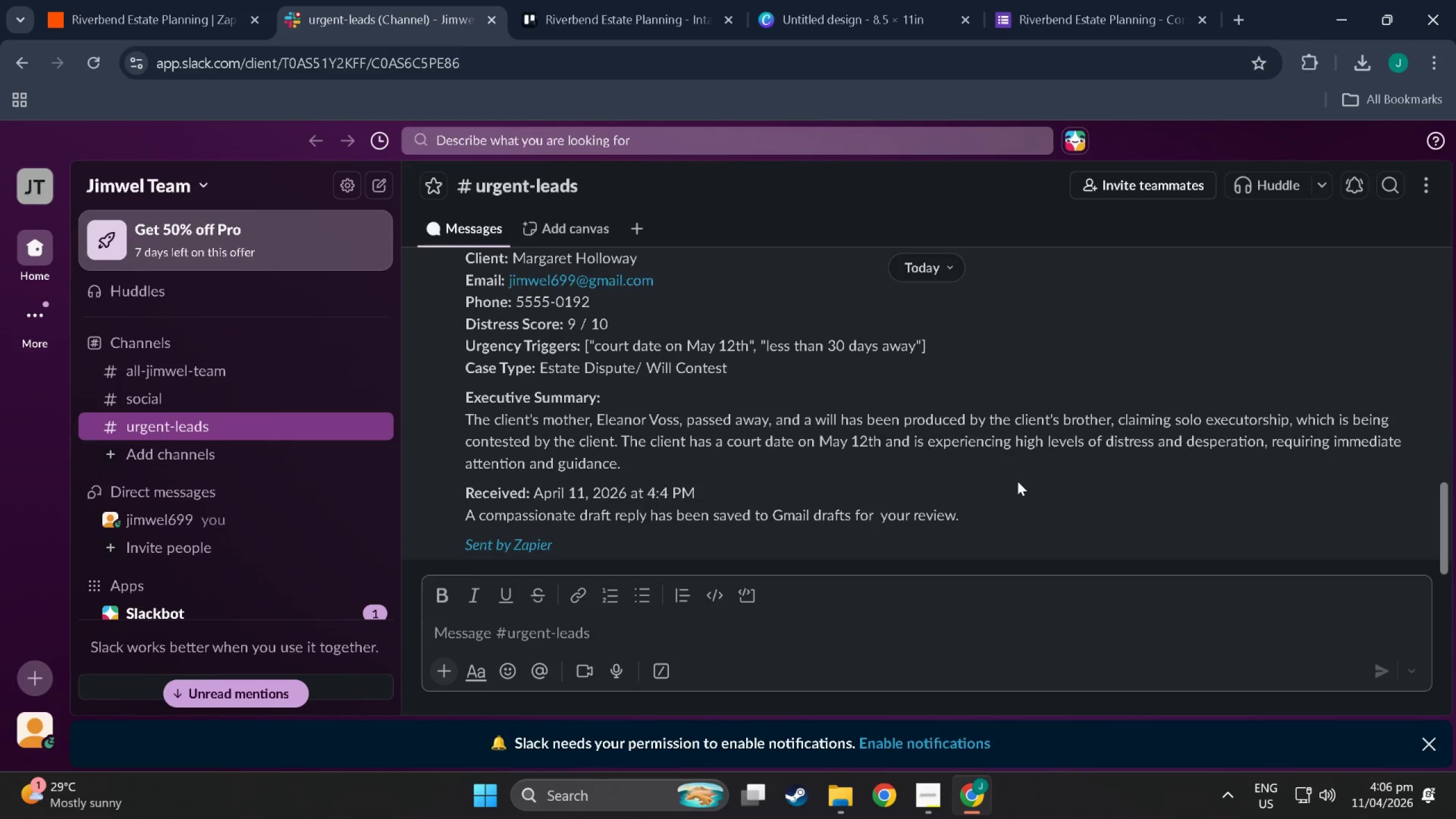 
scroll: coordinate [1017, 481], scroll_direction: up, amount: 1.0
 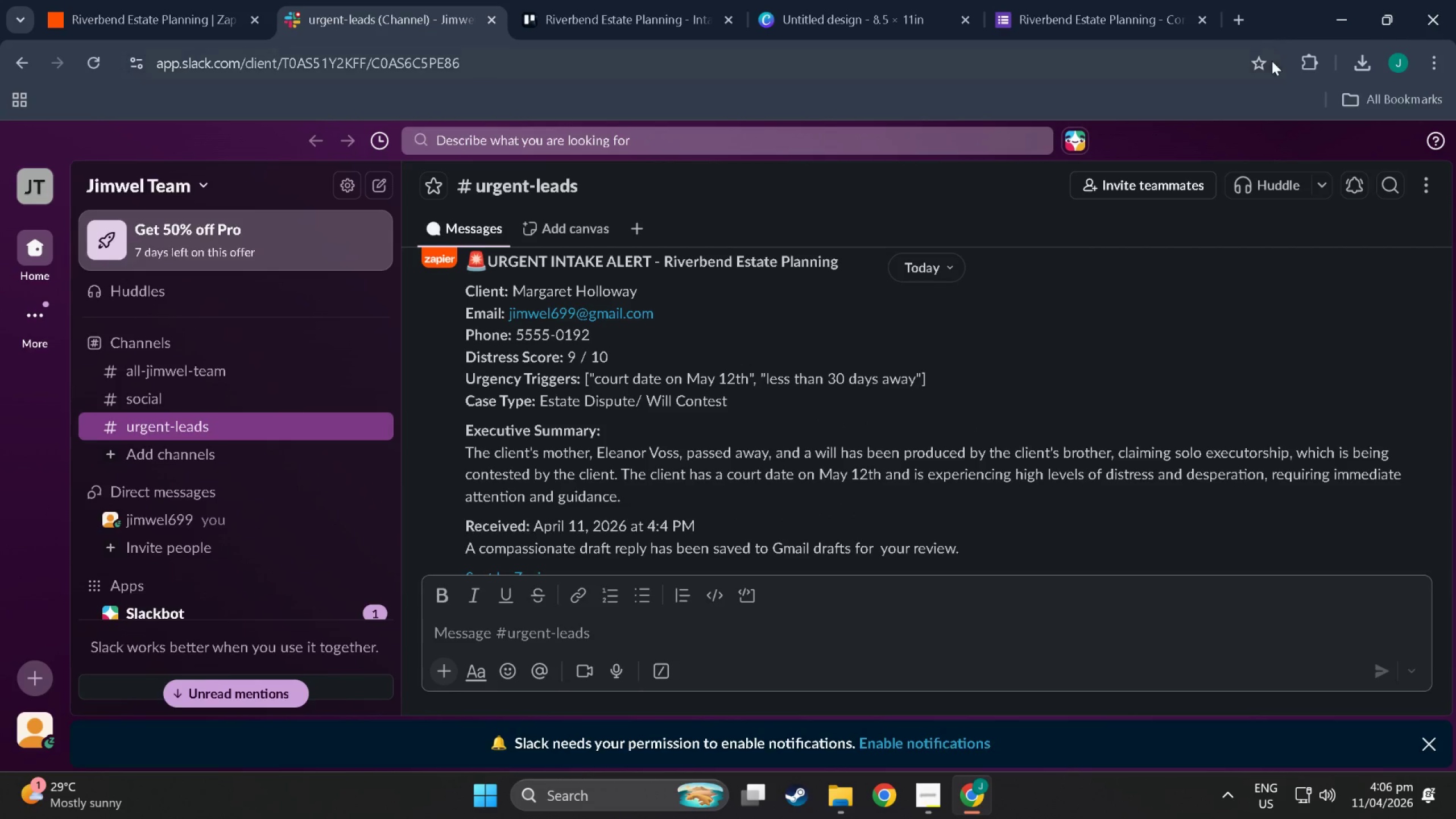 
left_click([1440, 64])
 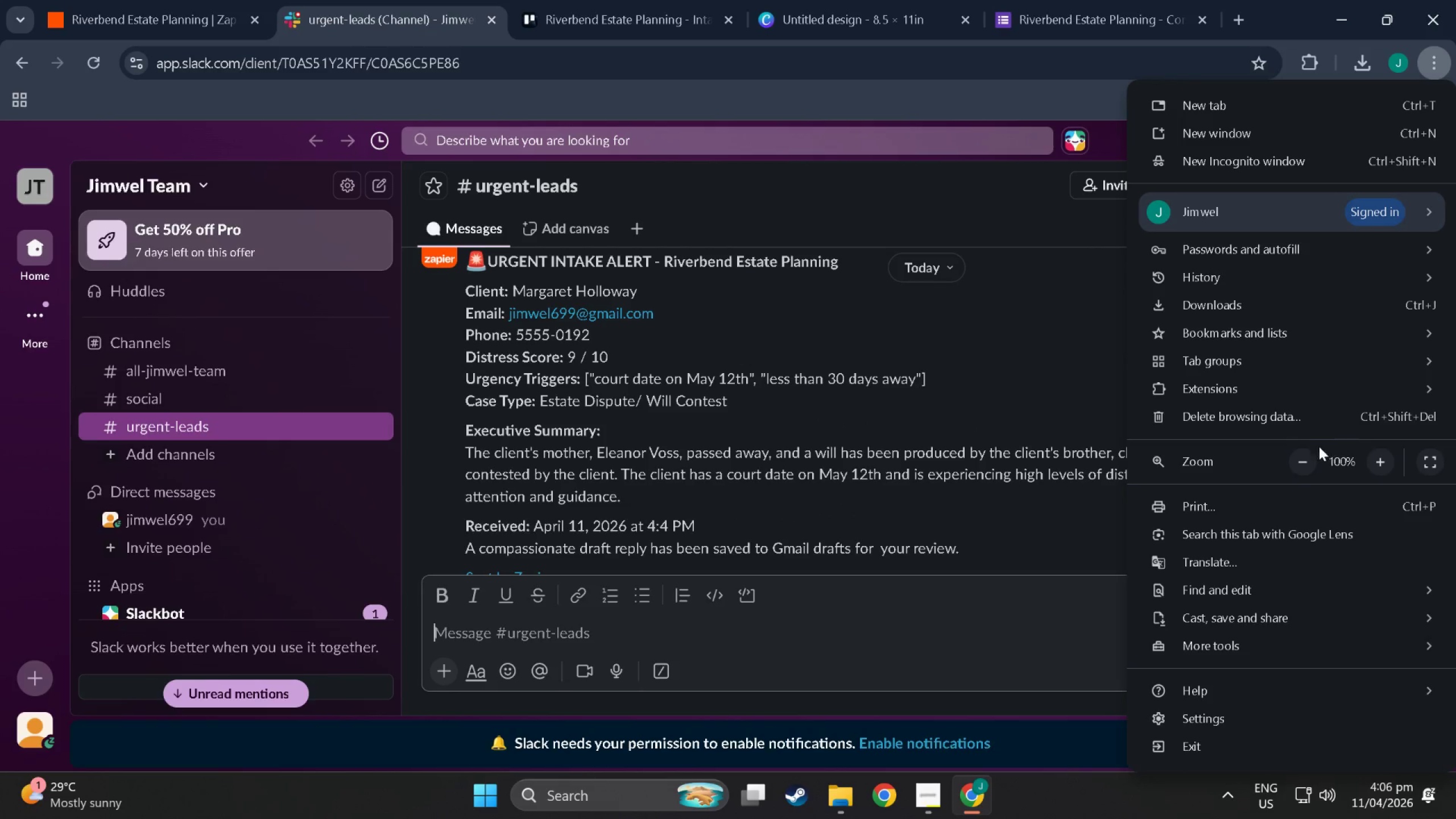 
left_click([1312, 460])
 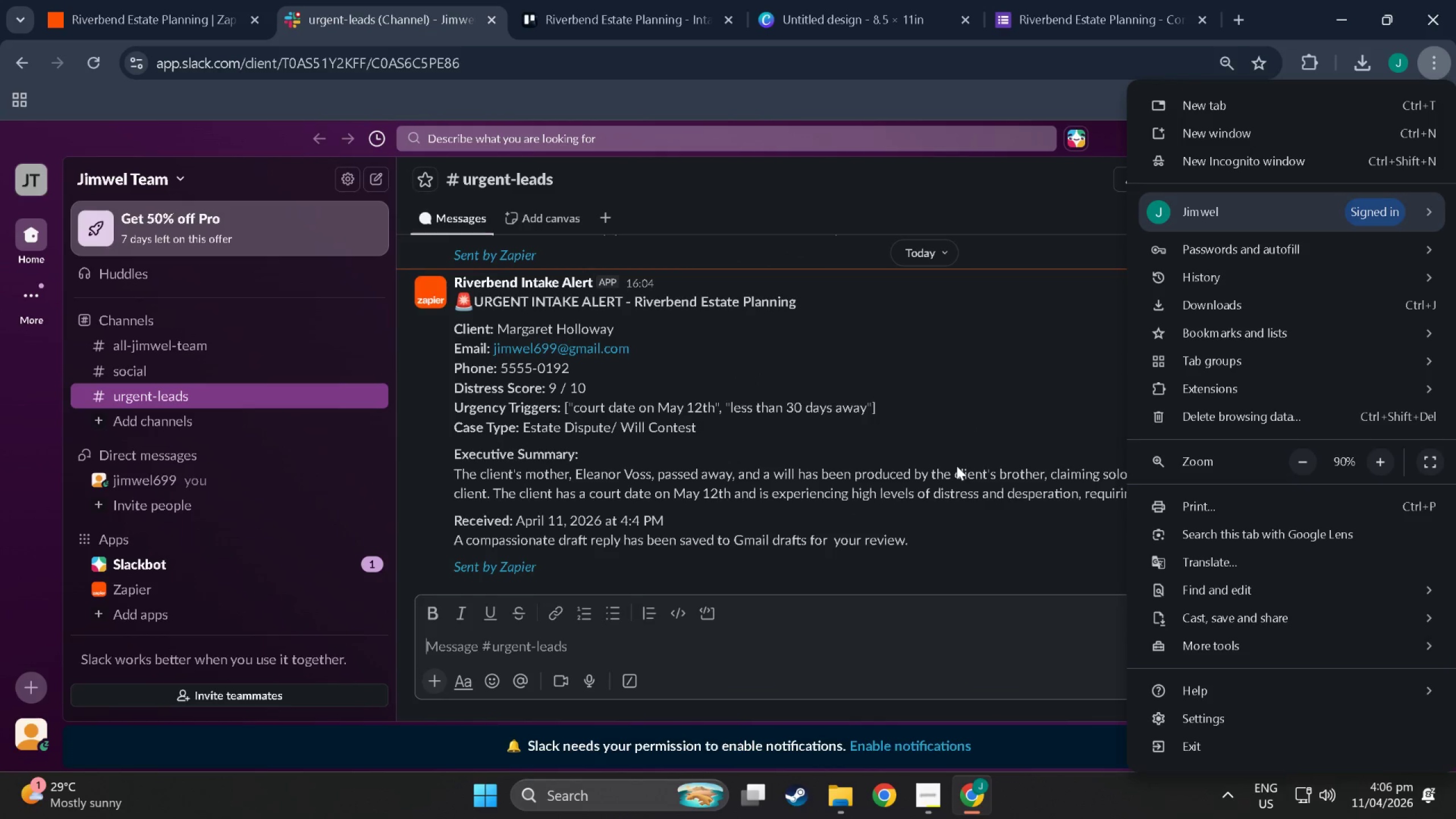 
left_click([954, 471])
 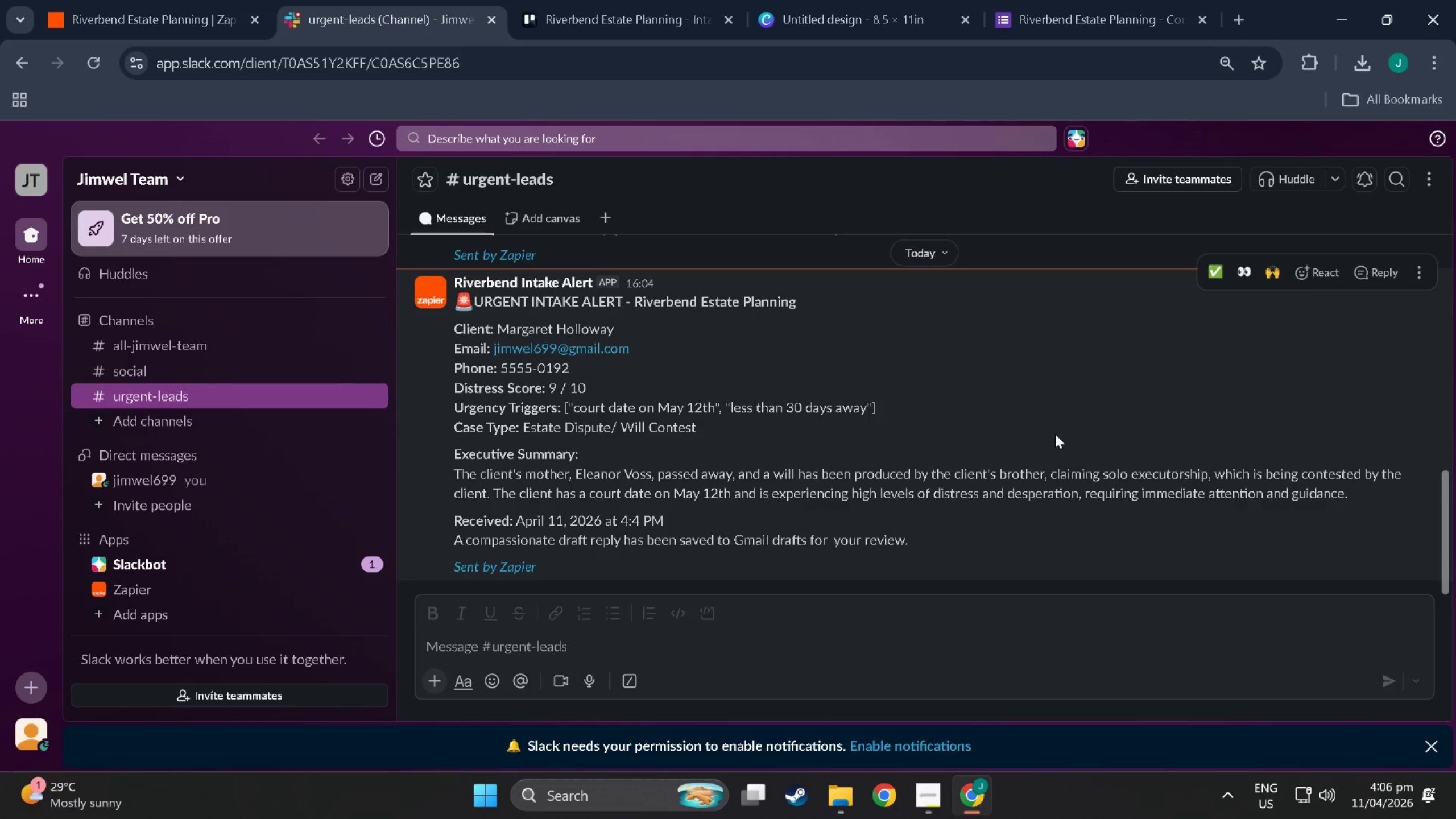 
key(Shift+ShiftLeft)
 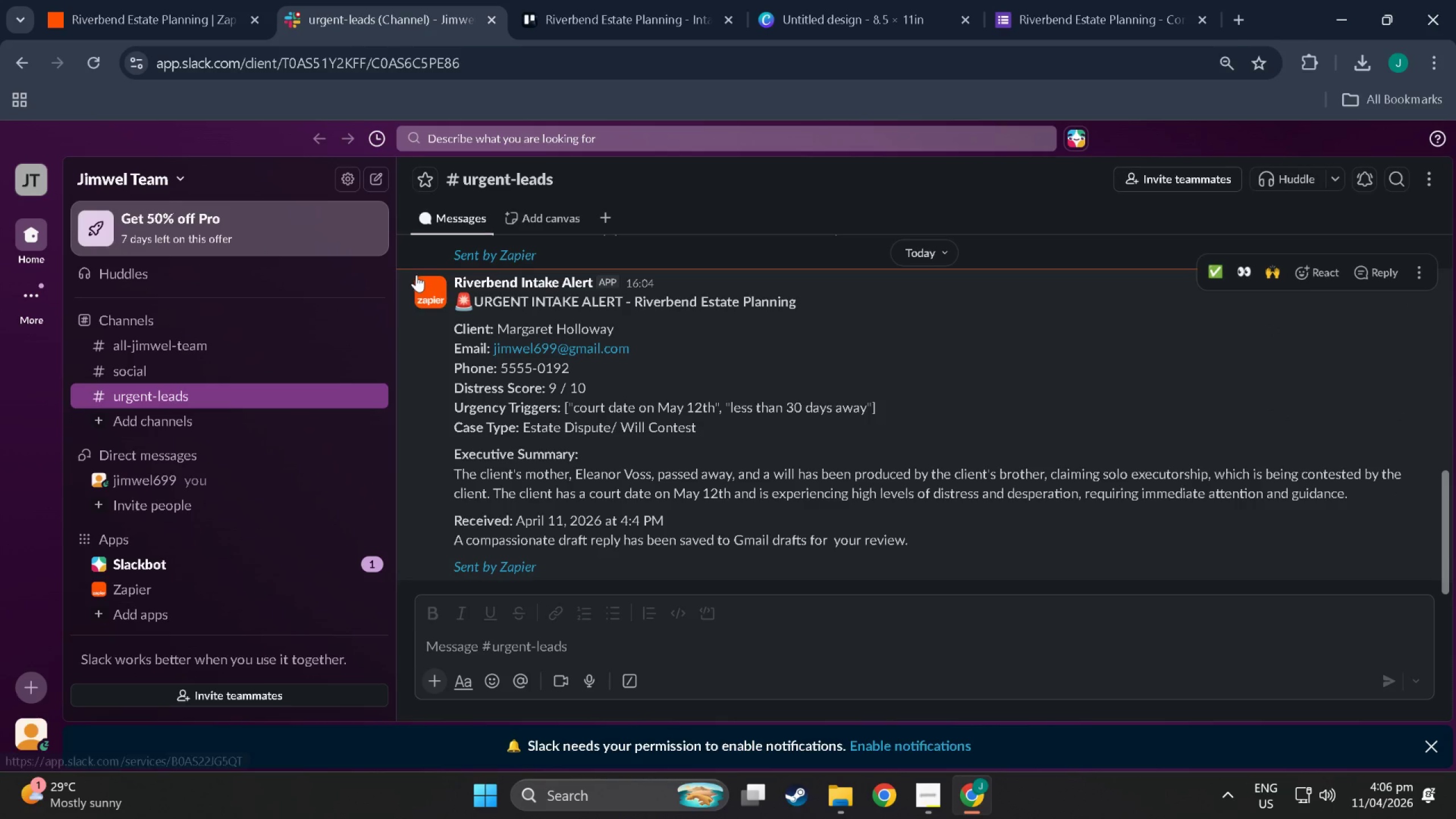 
key(Meta+Shift+MetaLeft)
 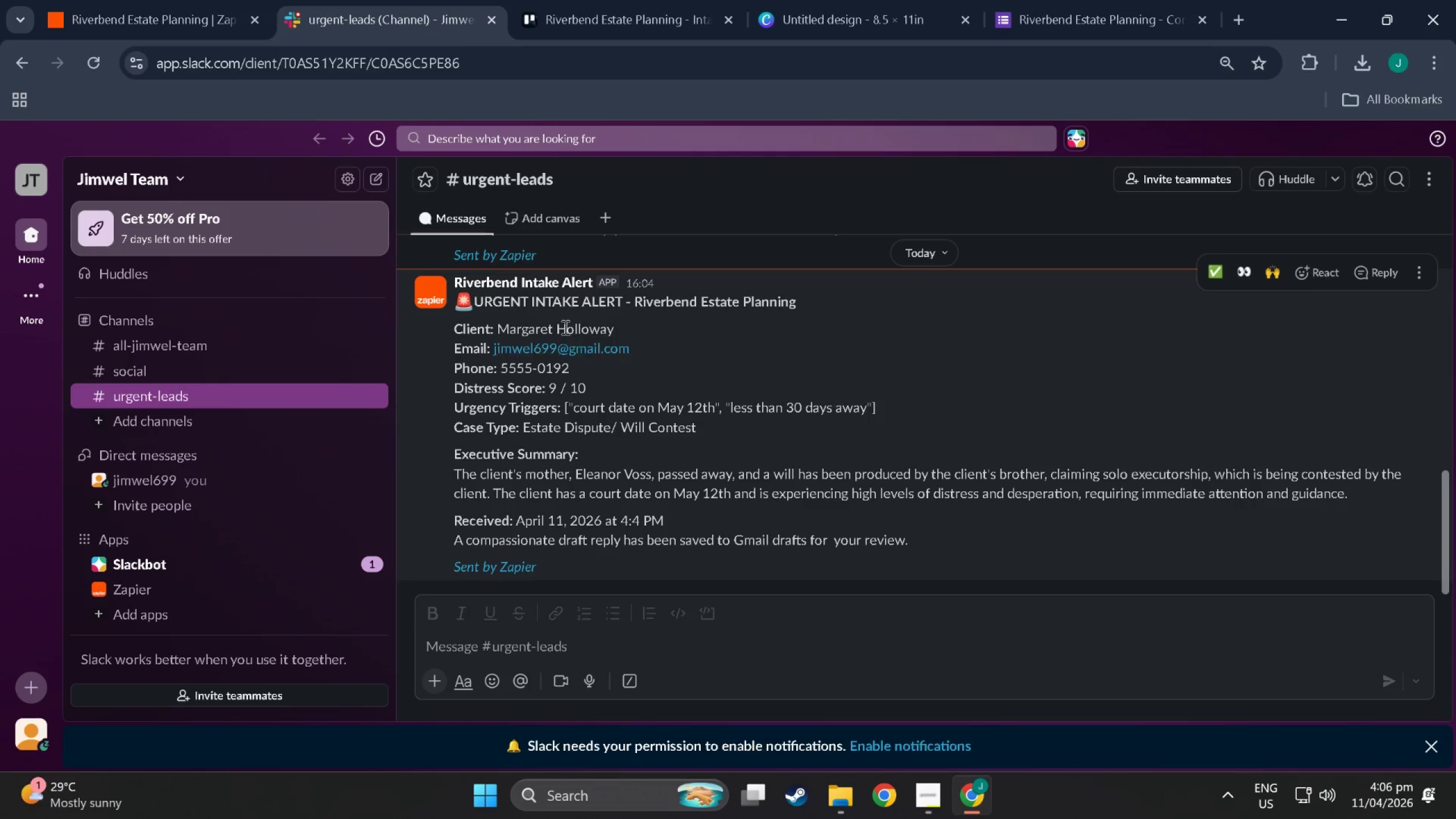 
key(Meta+Shift+S)
 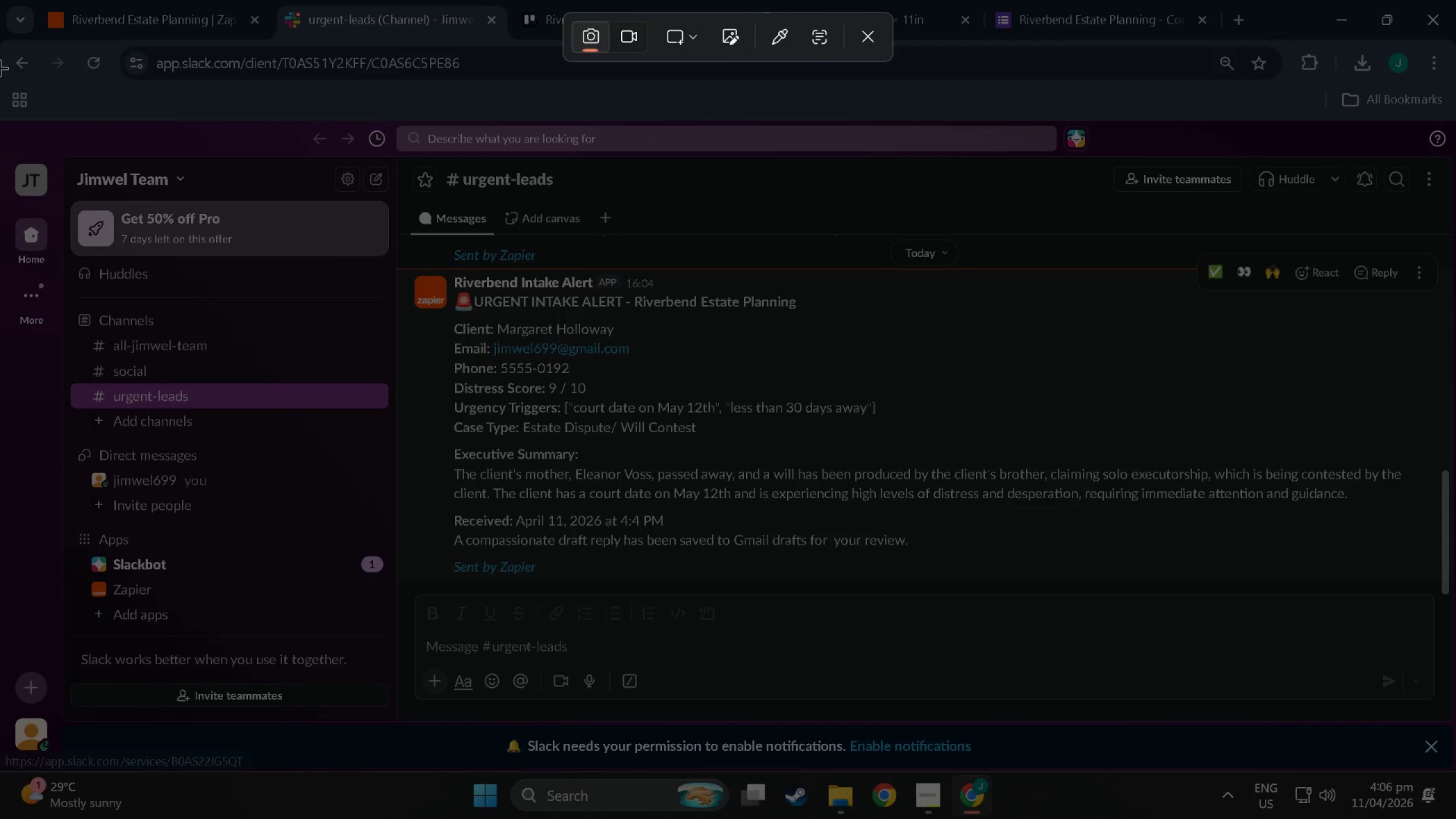 
left_click_drag(start_coordinate=[5, 118], to_coordinate=[1455, 767])
 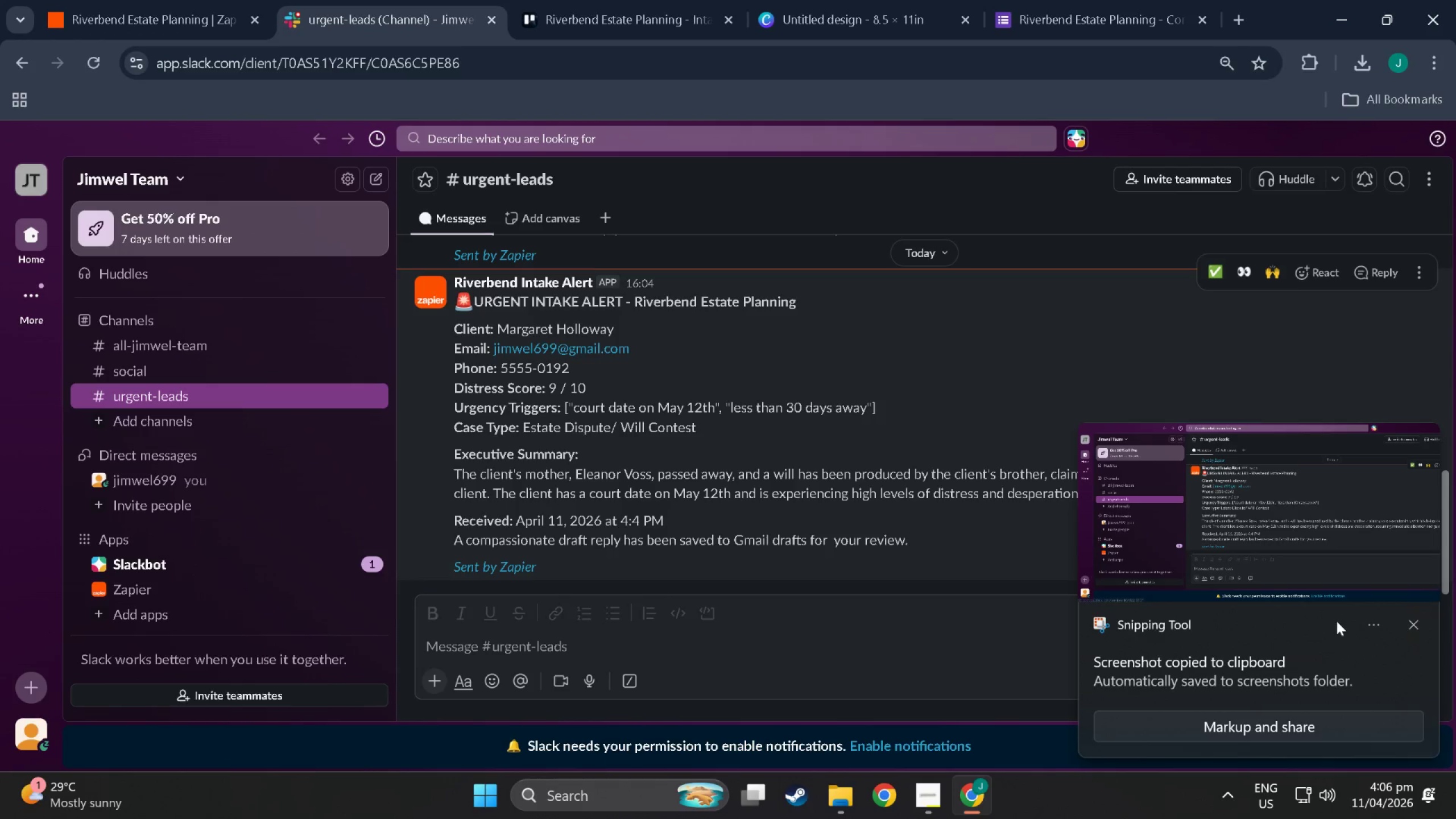 
left_click([1264, 559])
 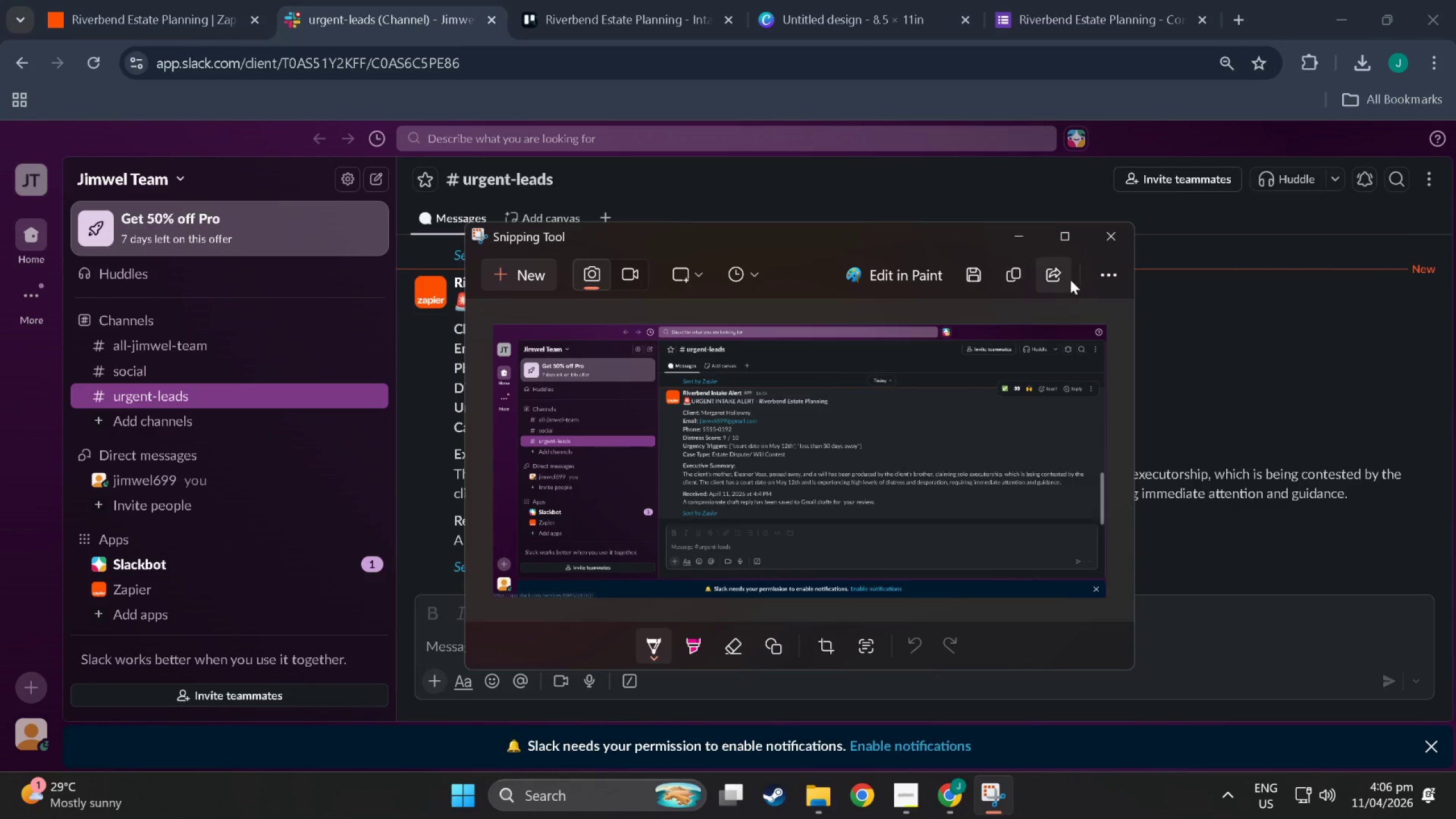 
left_click([1097, 278])
 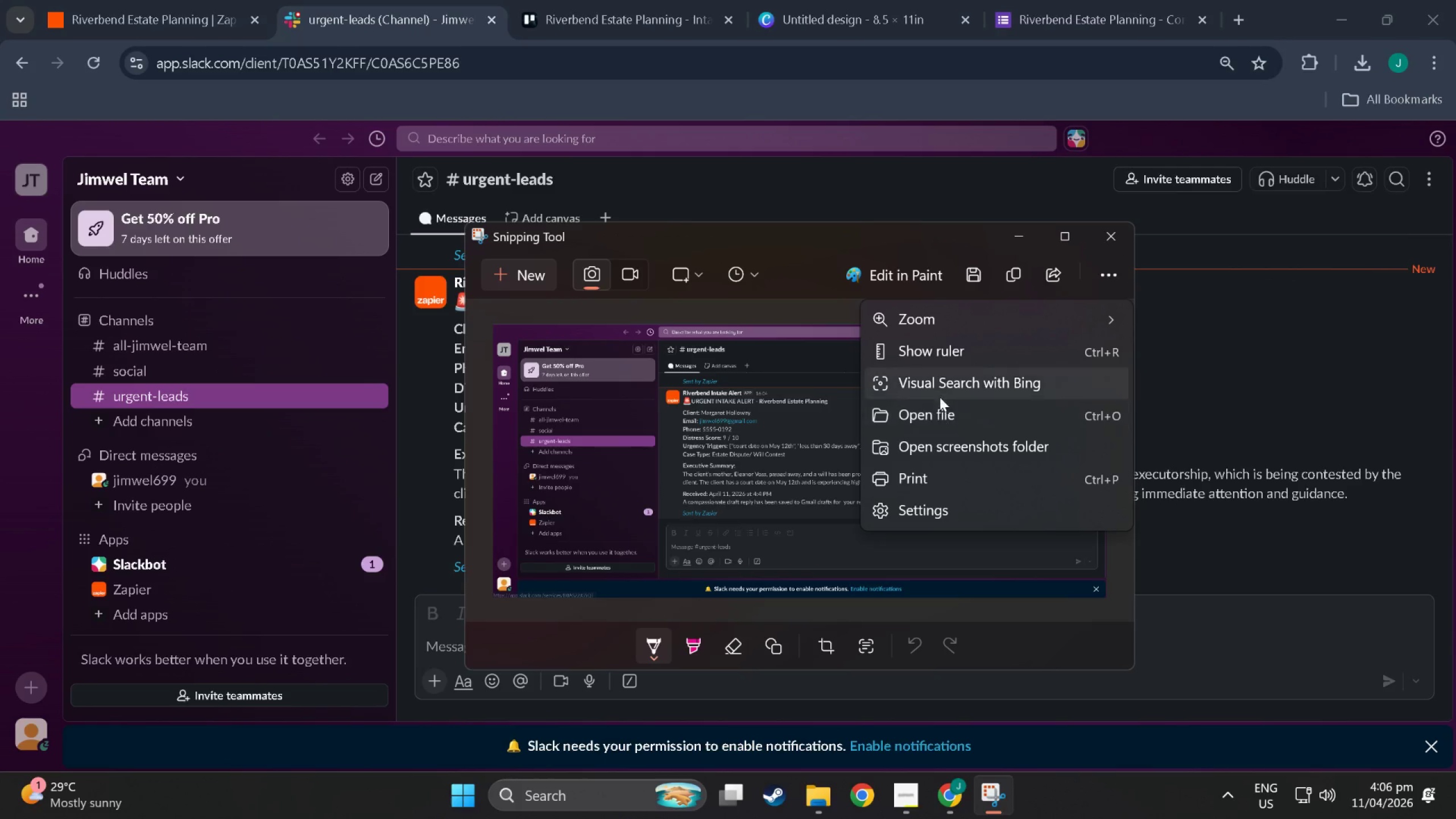 
left_click([976, 274])
 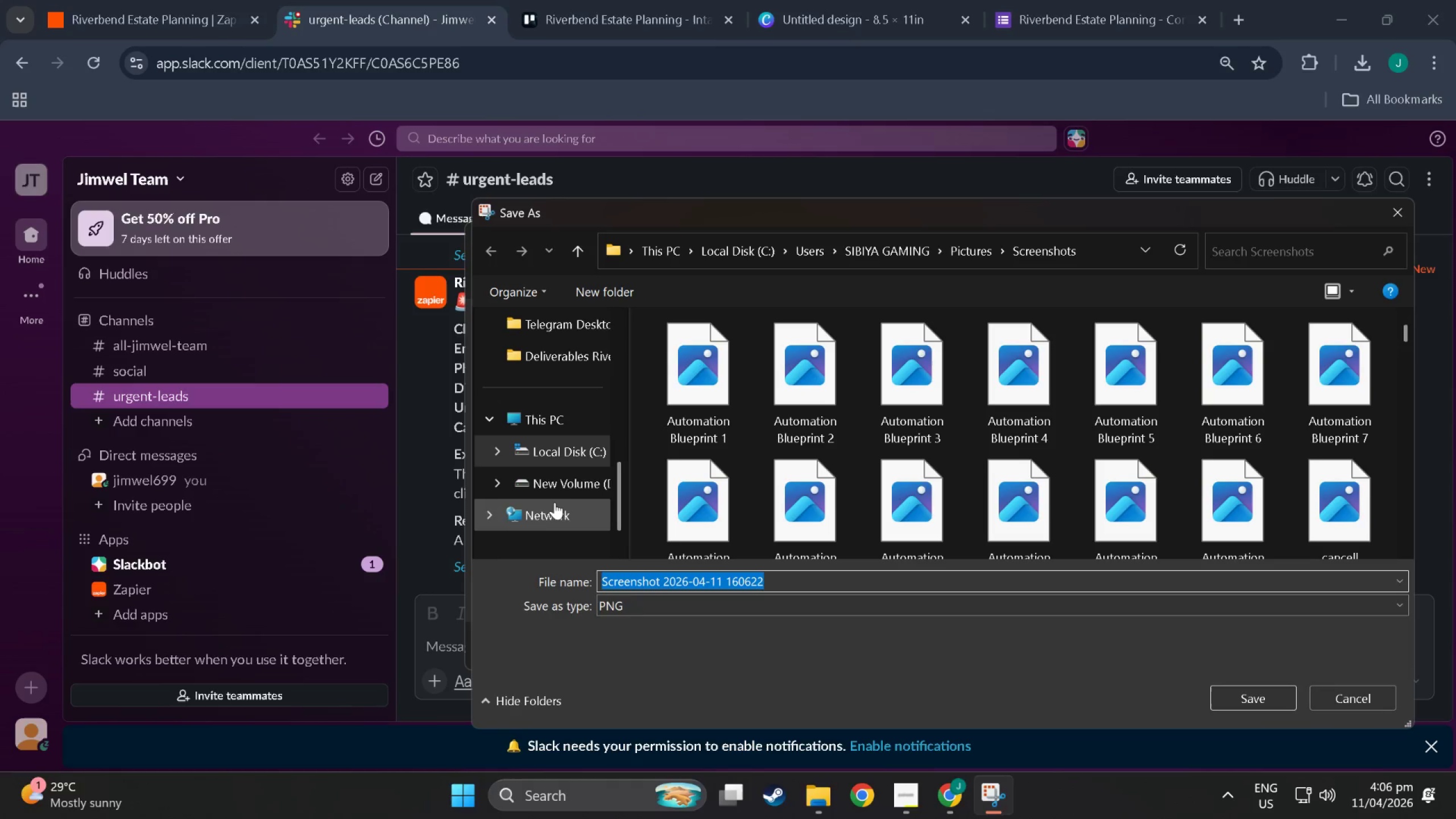 
scroll: coordinate [557, 384], scroll_direction: up, amount: 17.0
 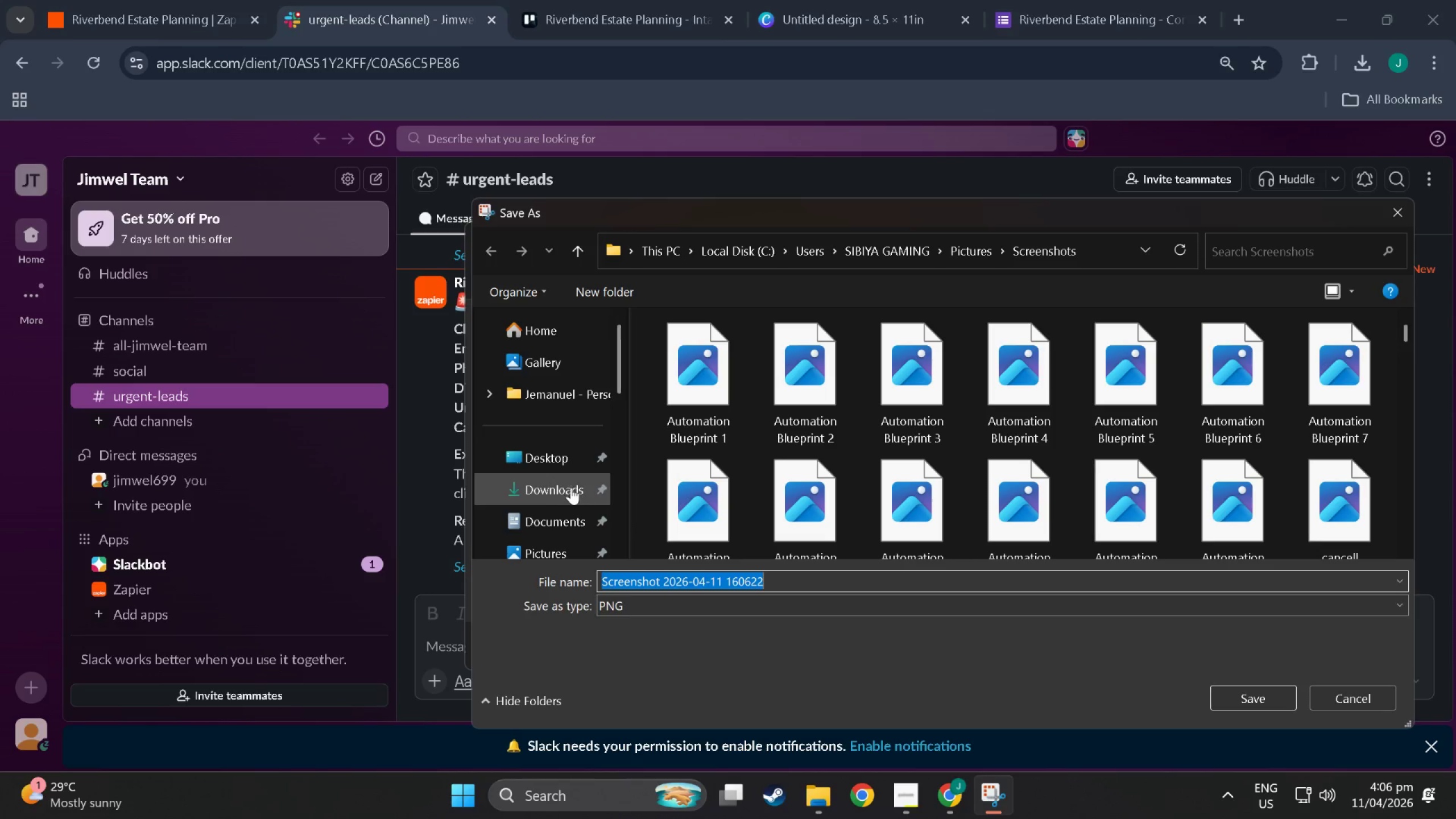 
left_click([562, 487])
 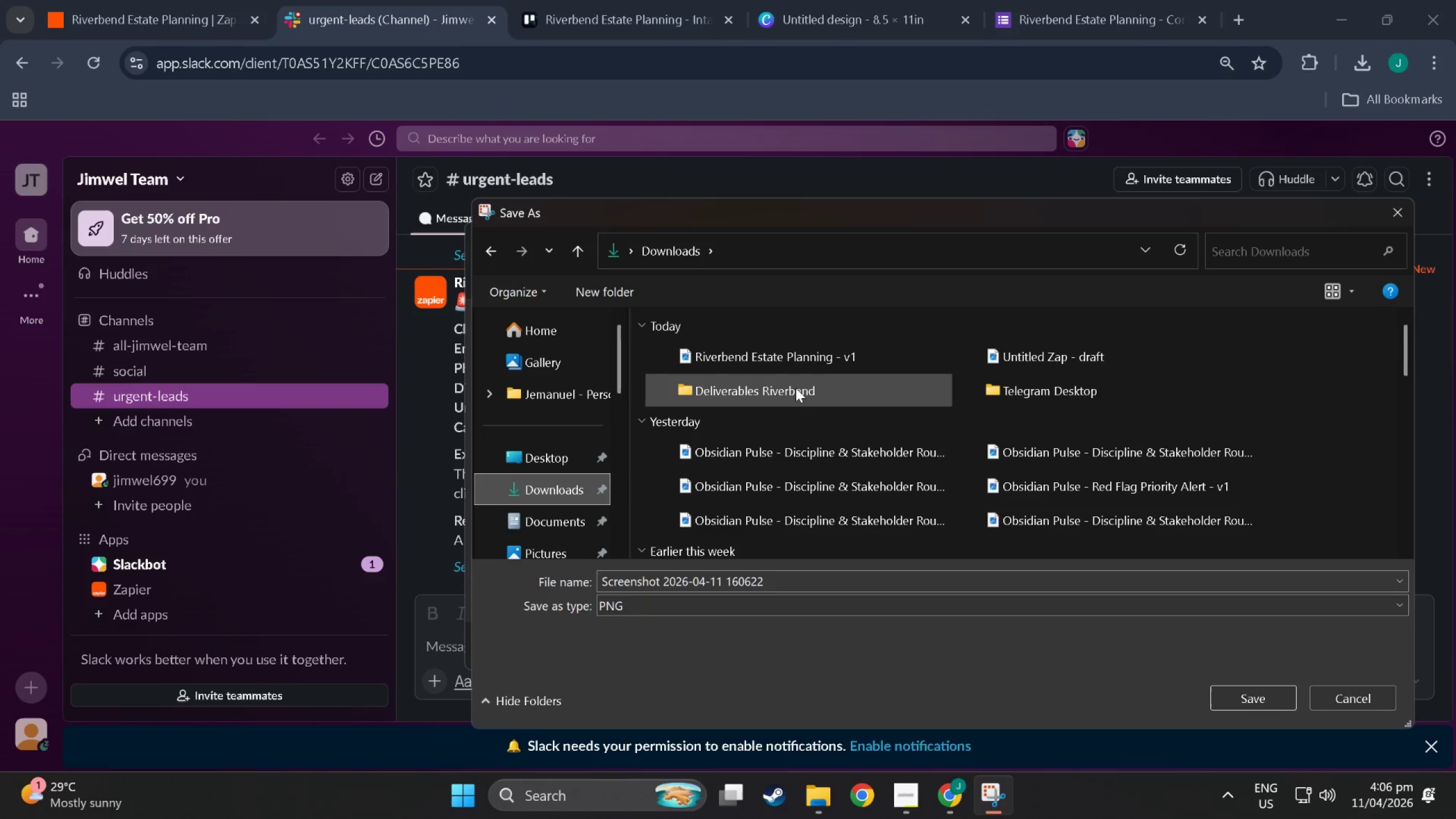 
double_click([796, 387])
 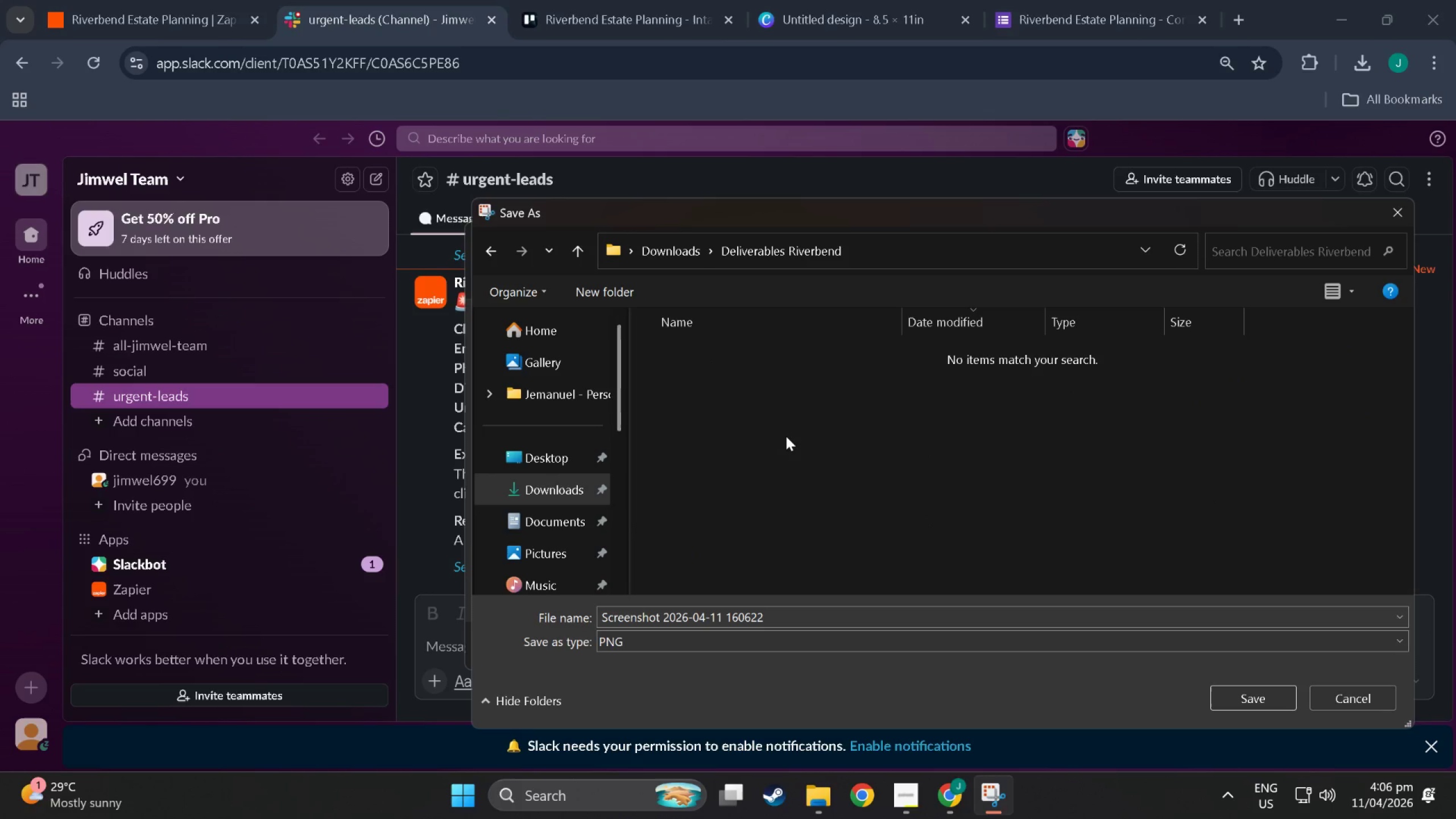 
right_click([786, 437])
 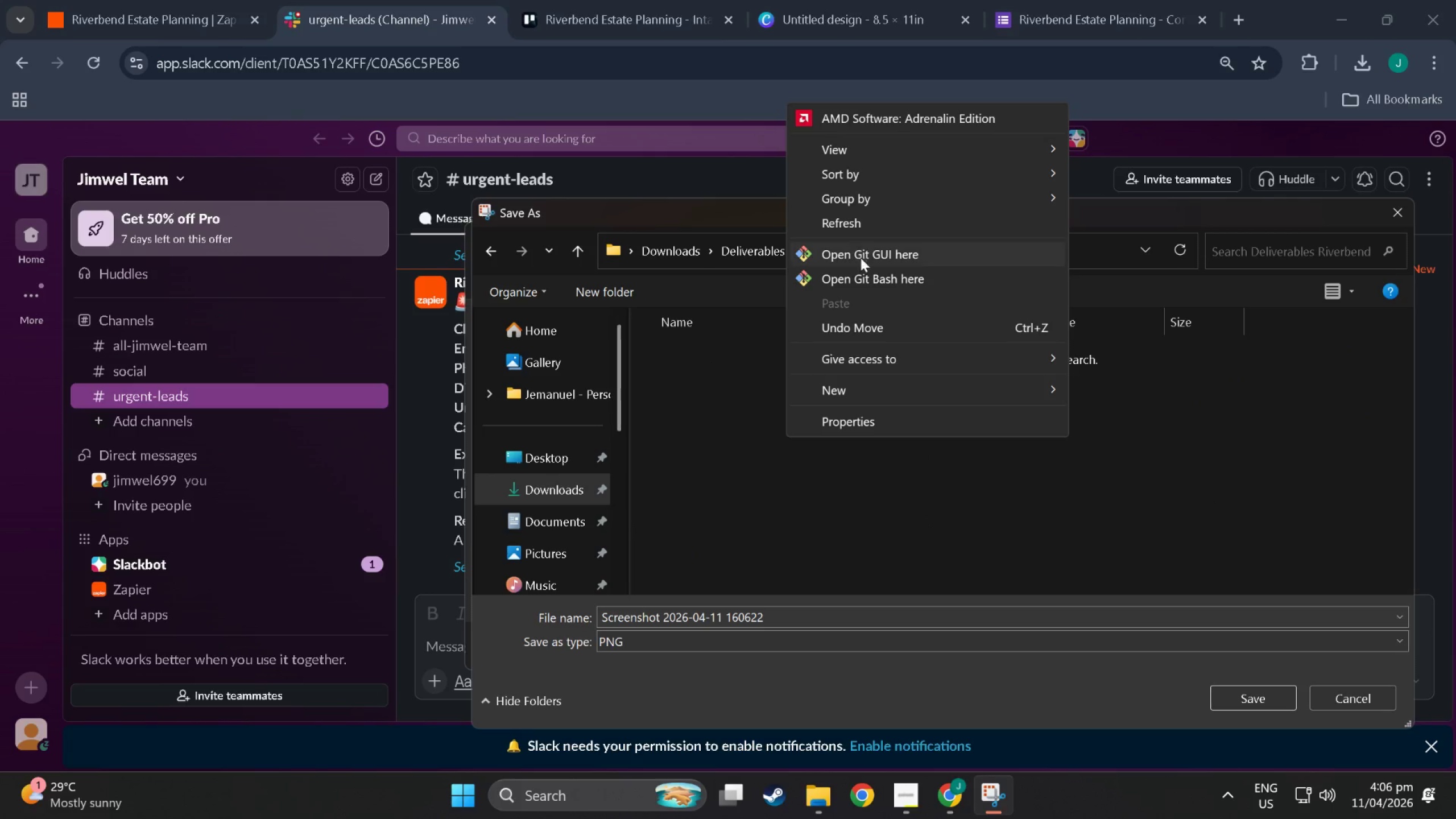 
left_click([868, 392])
 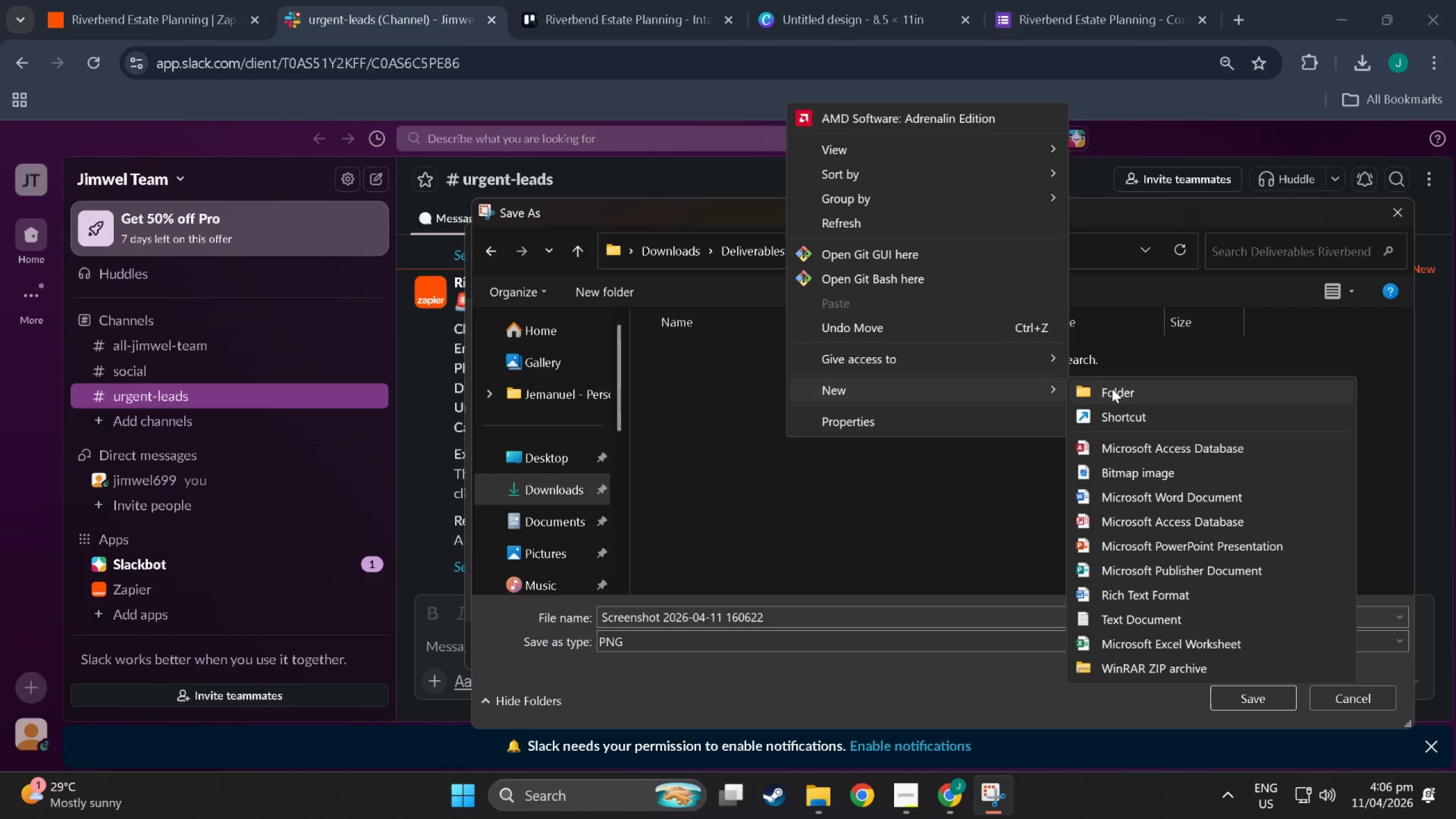 
left_click([1112, 388])
 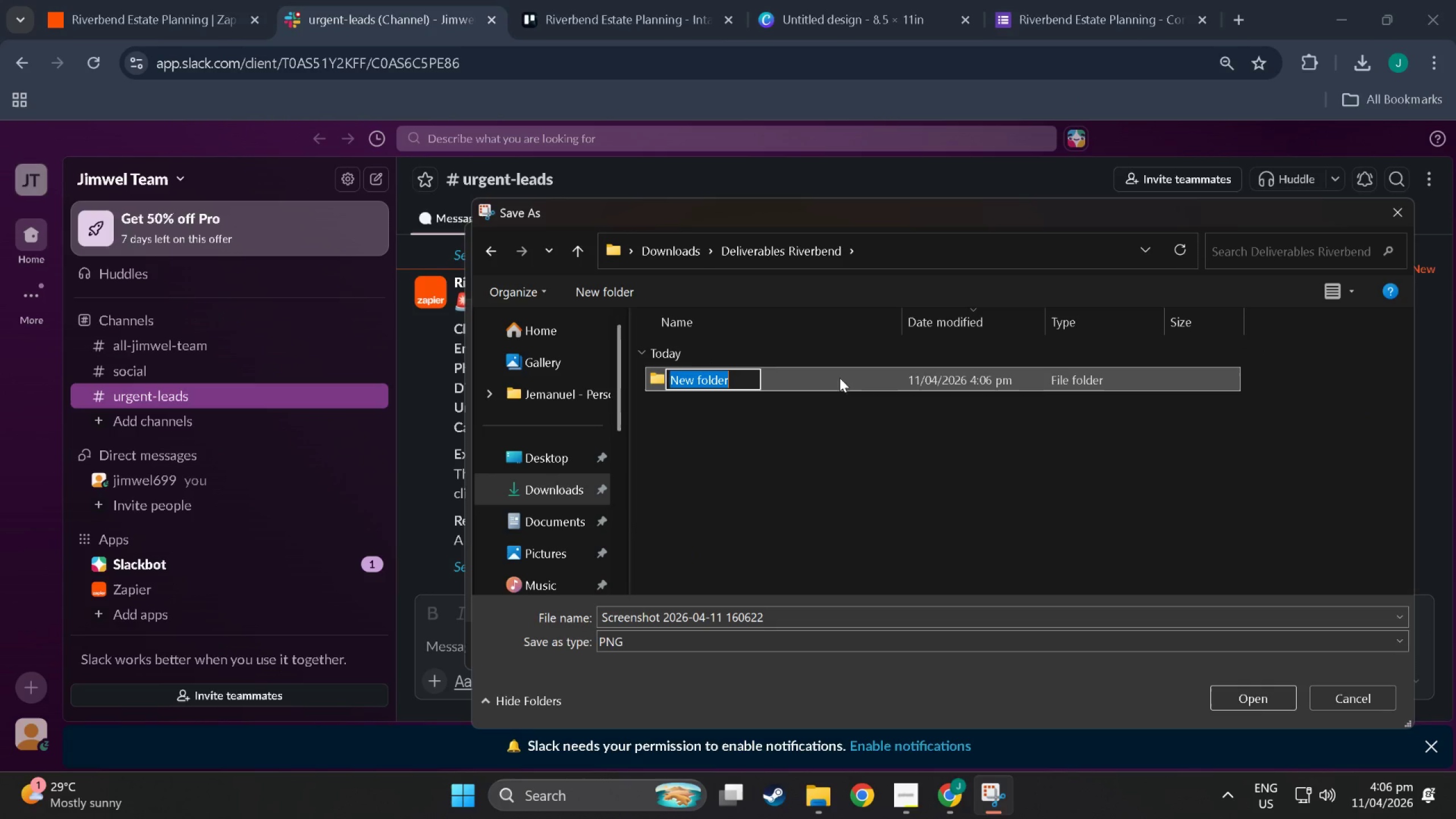 
type(Screenshot)
 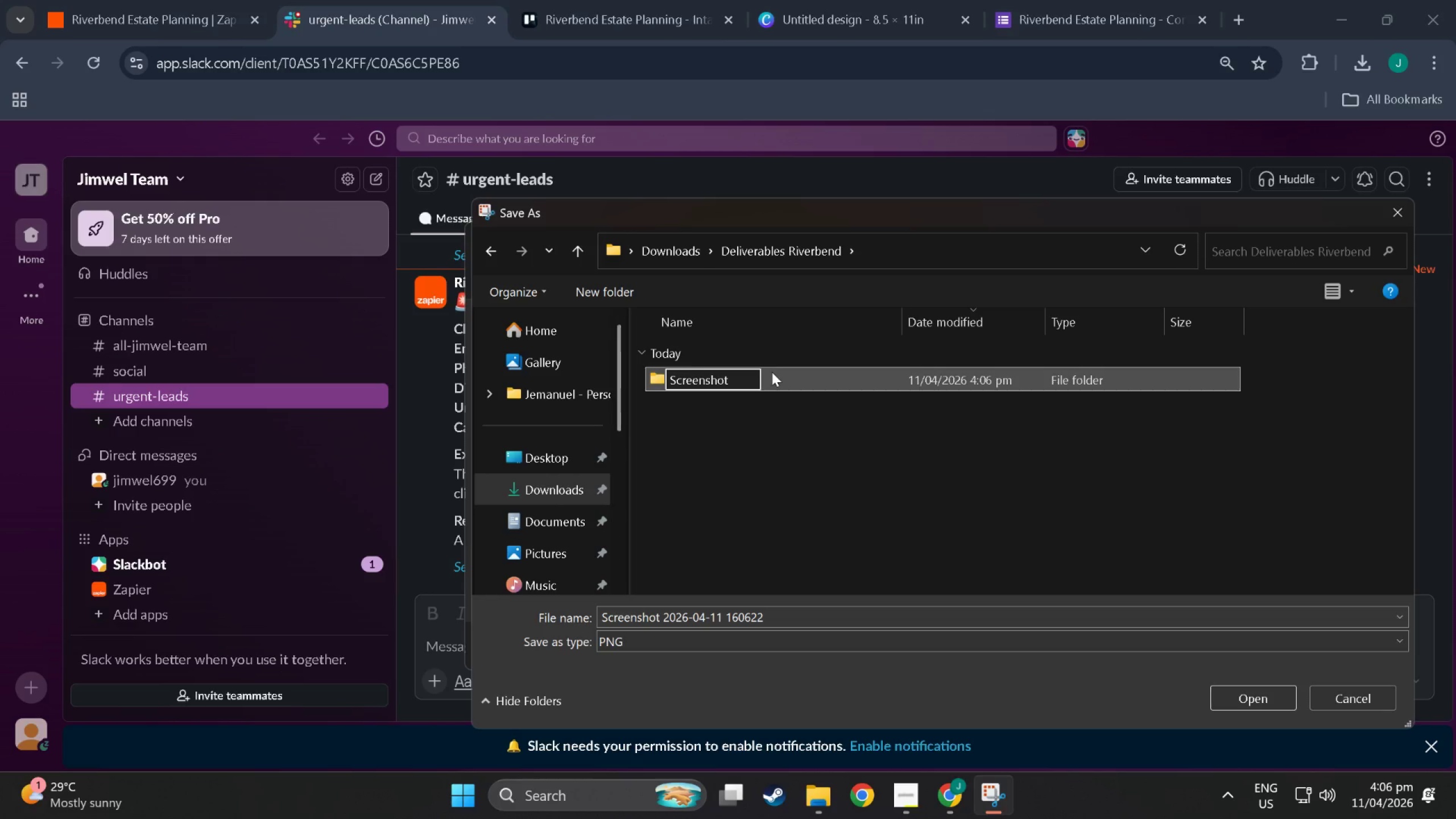 
left_click([772, 372])
 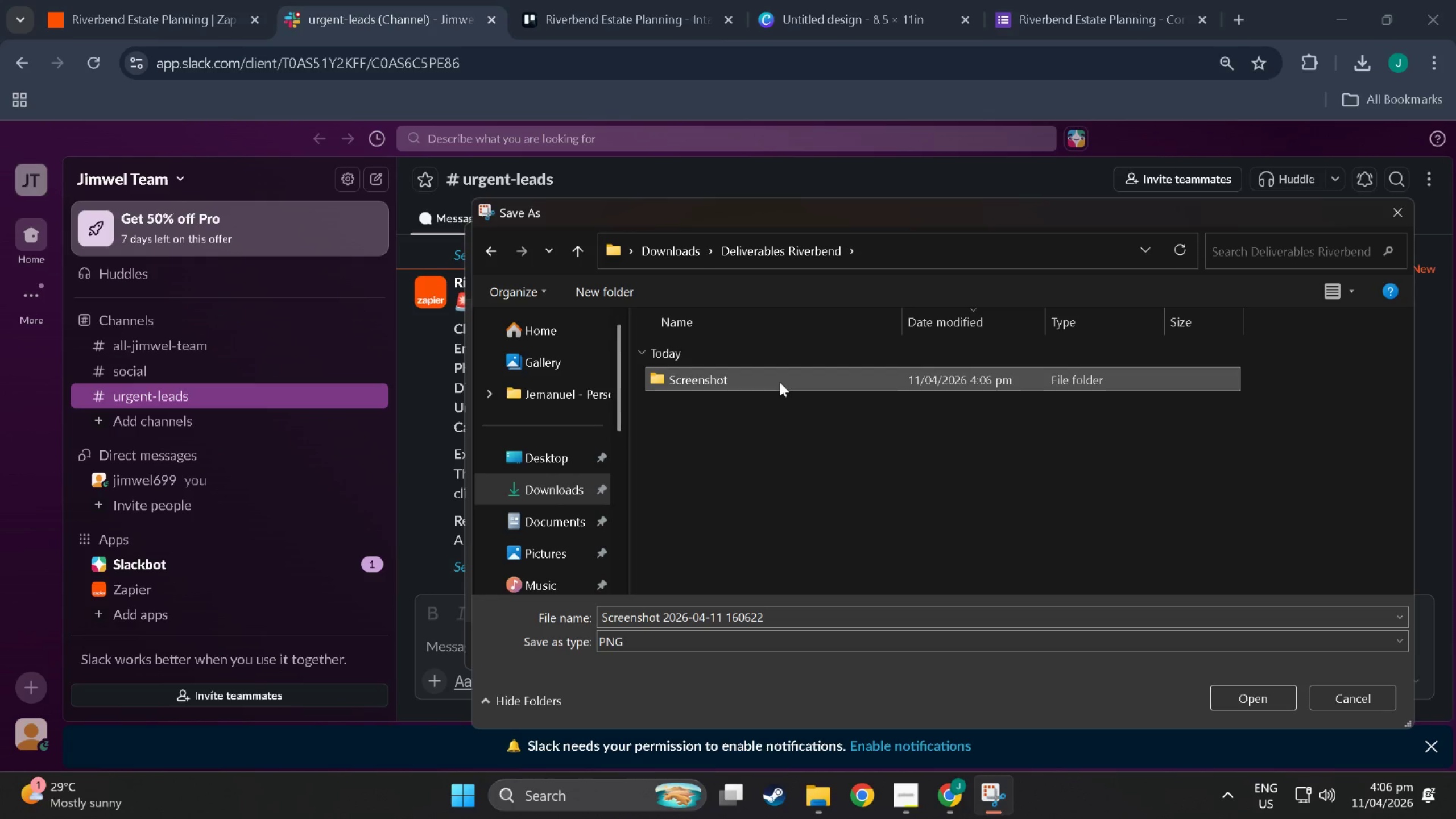 
double_click([780, 382])
 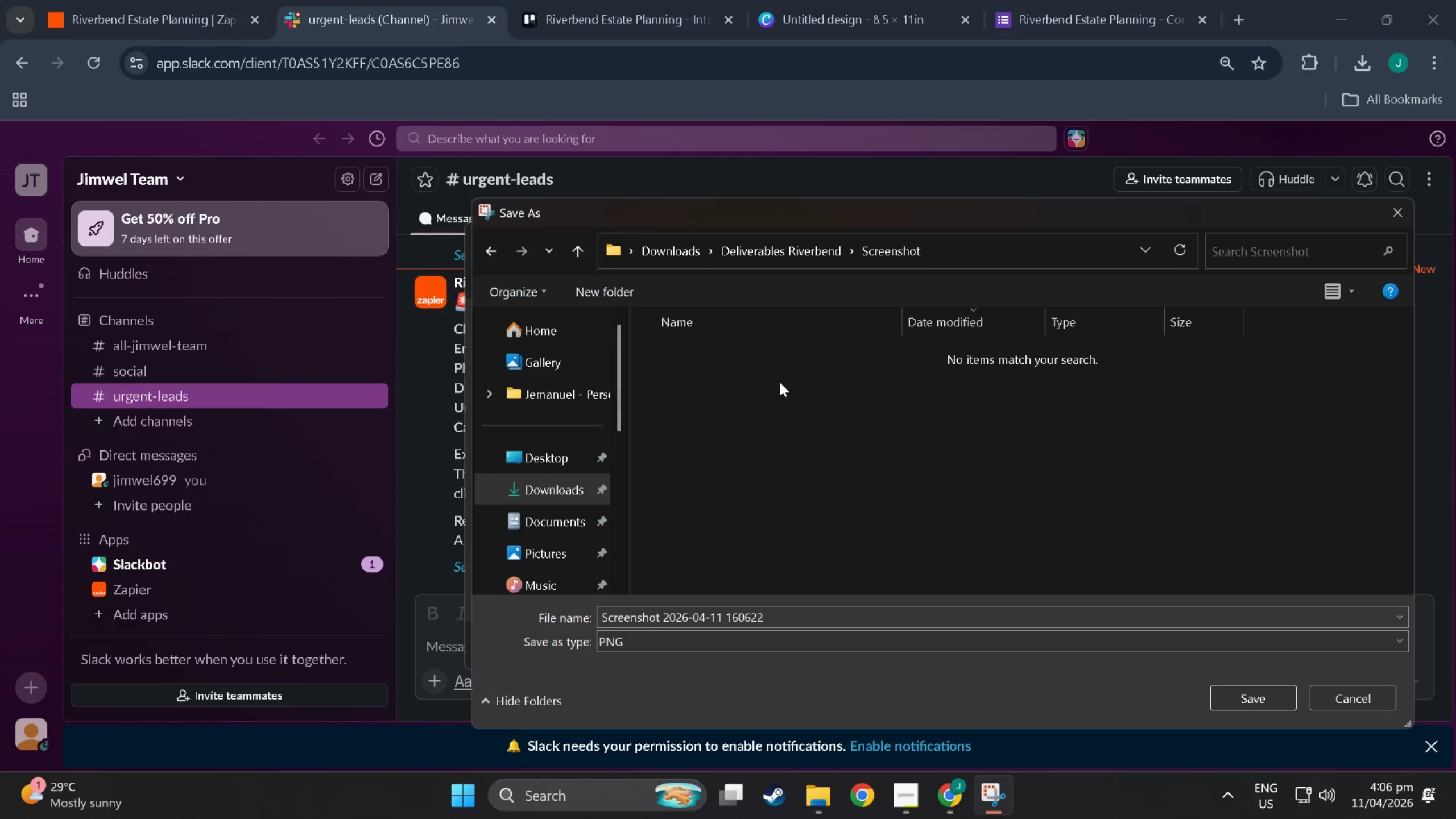 
hold_key(key=ControlLeft, duration=0.36)
 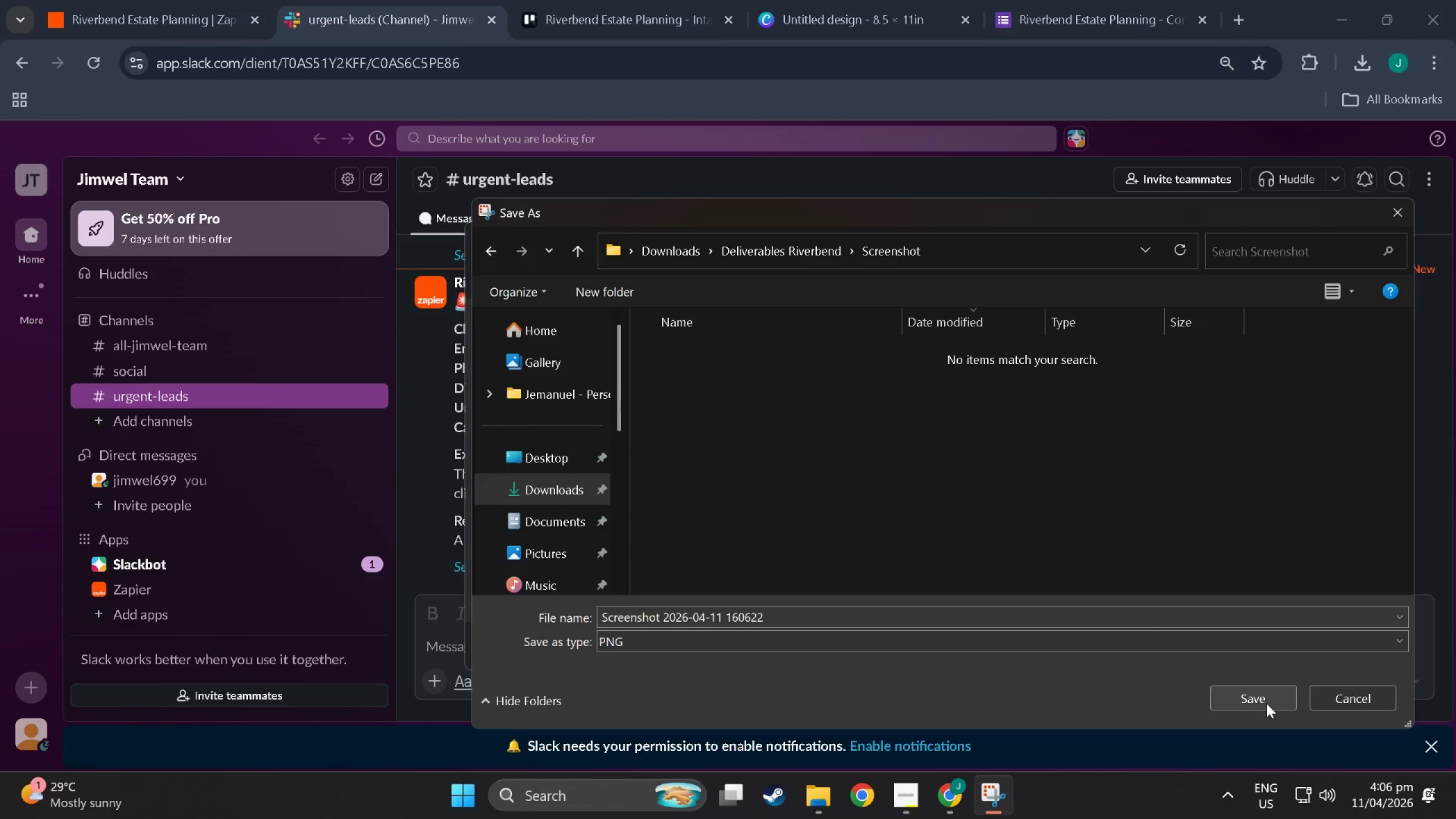 
left_click([1267, 704])
 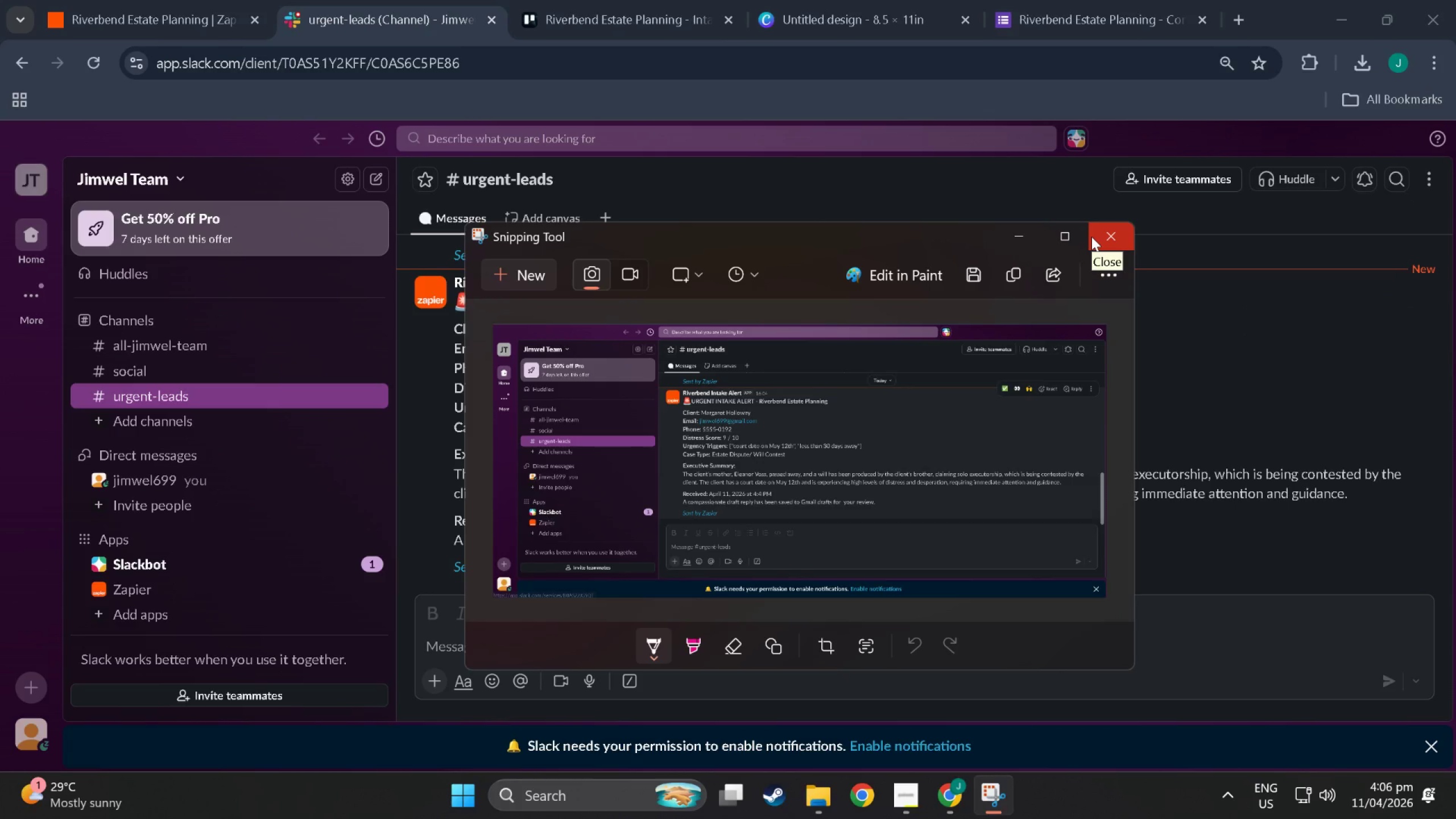 
wait(9.27)
 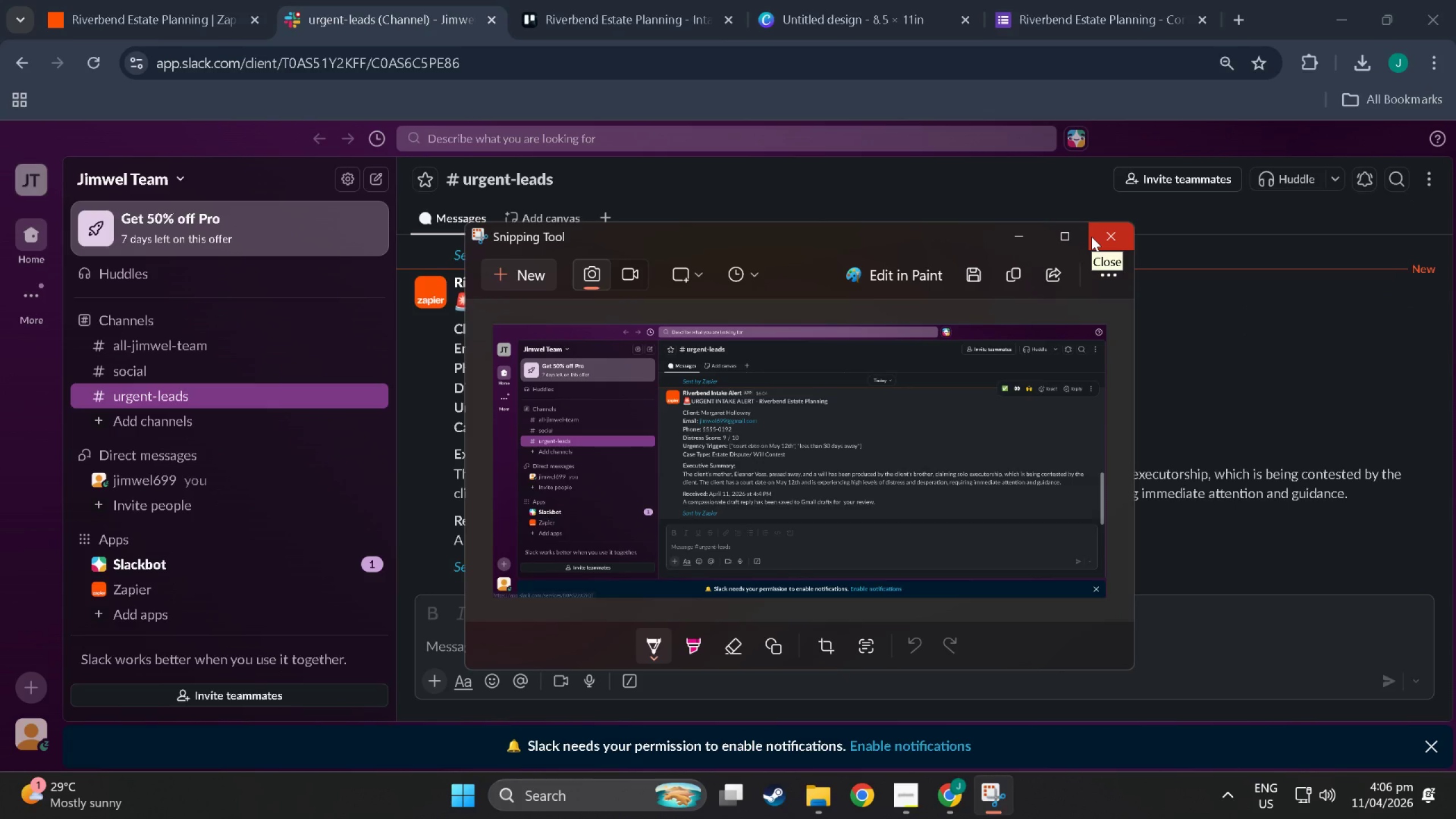 
left_click([1091, 235])
 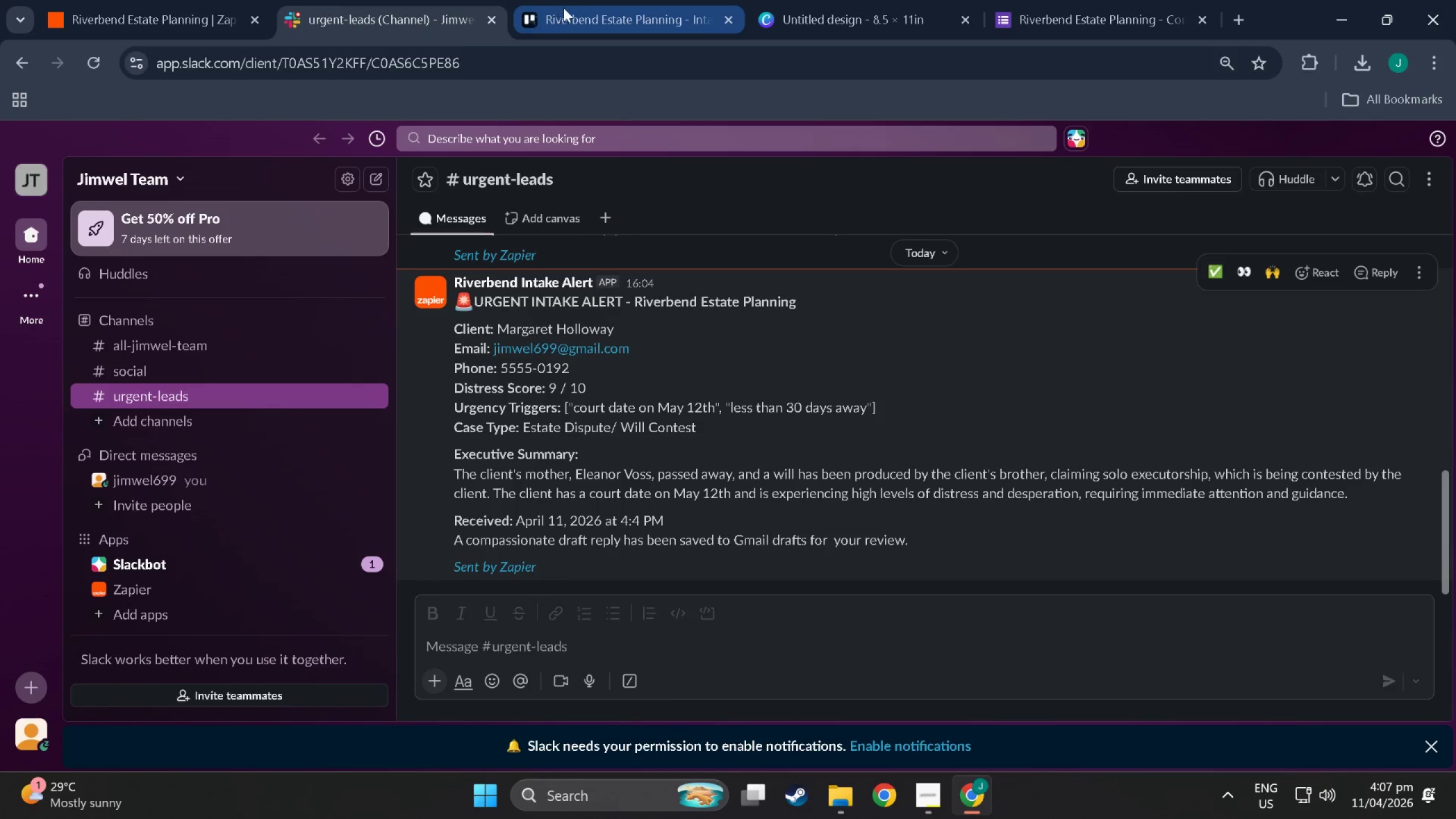 
wait(5.87)
 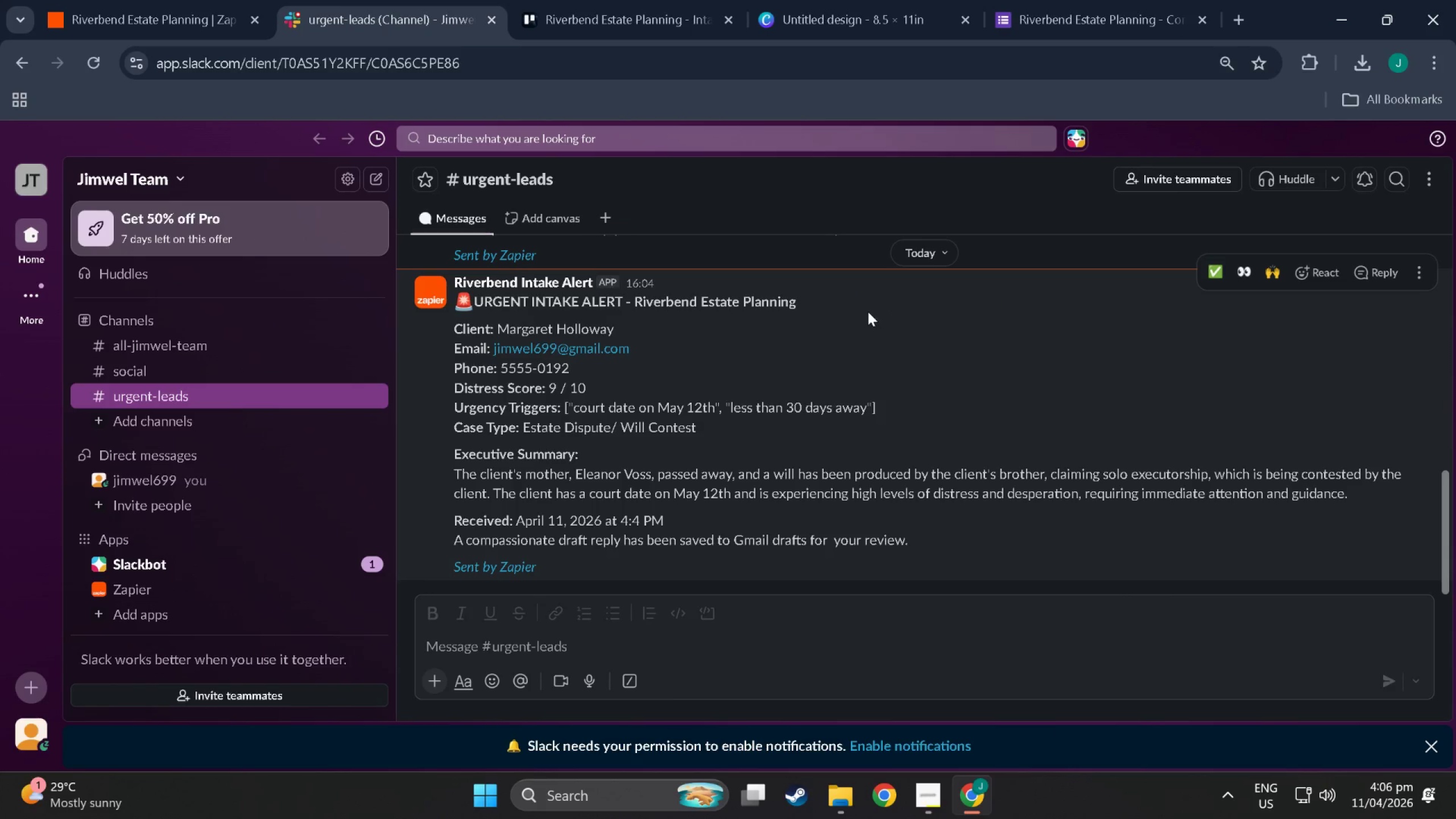 
left_click([587, 3])
 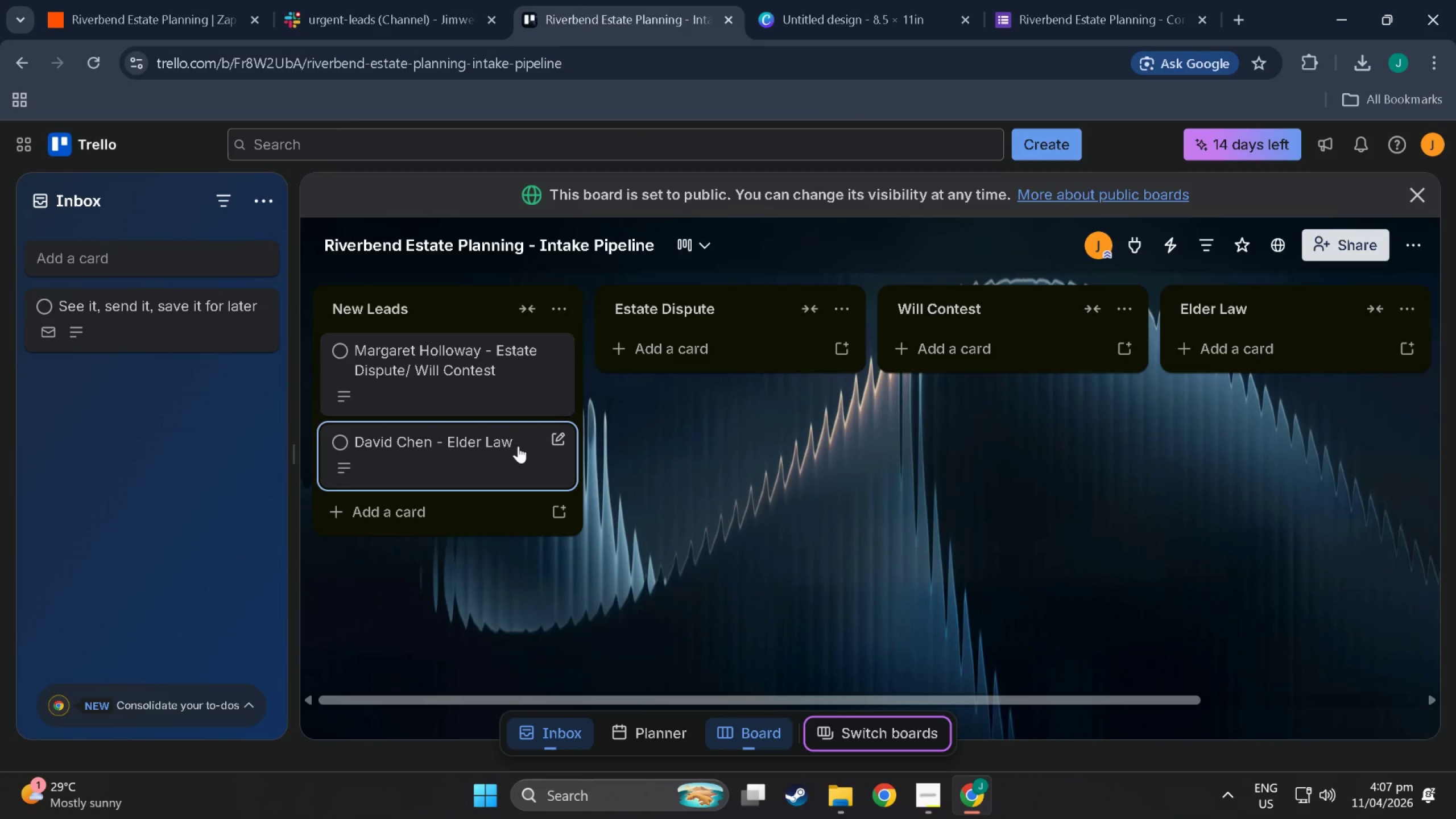 
left_click([517, 448])
 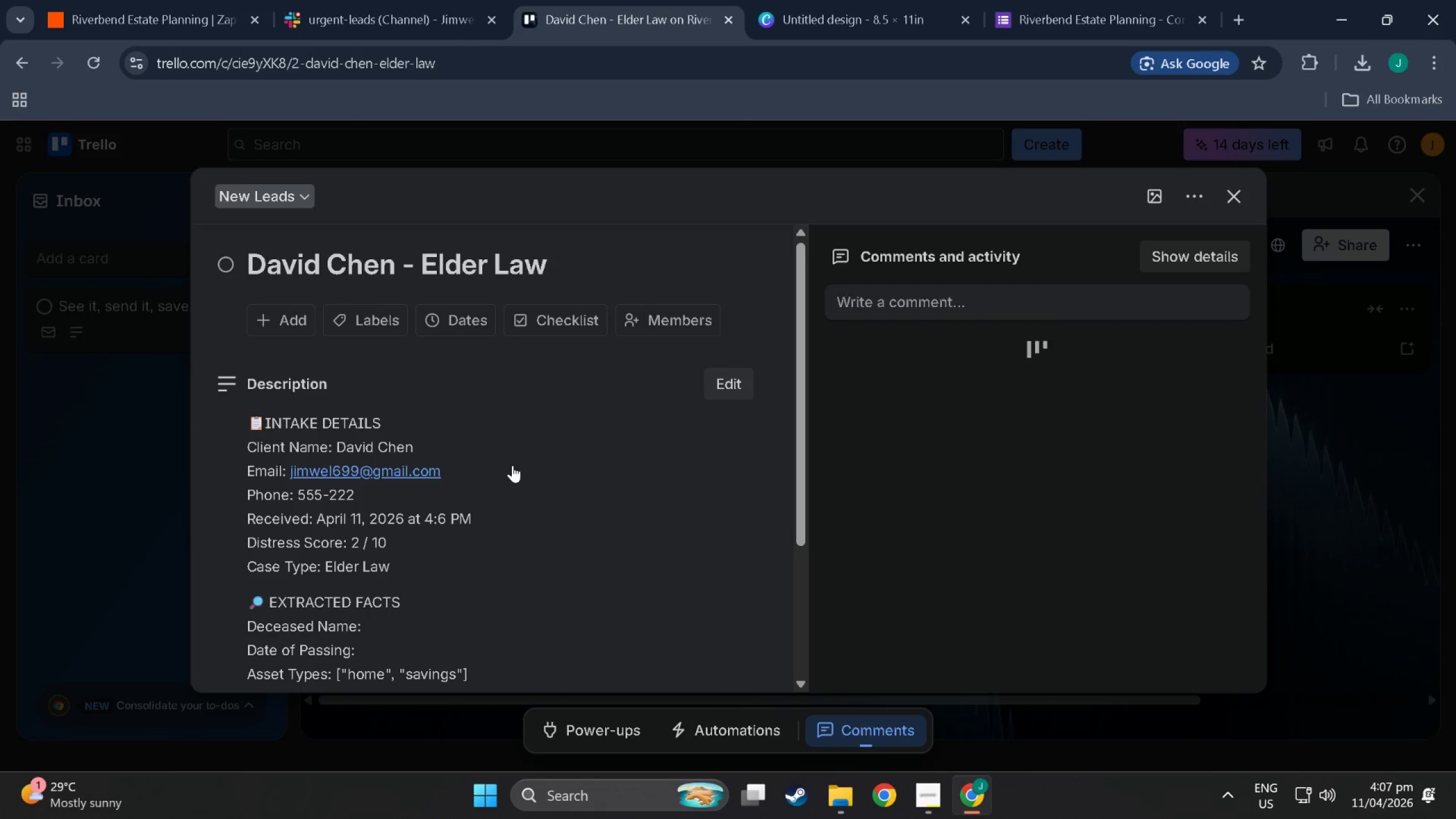 
scroll: coordinate [685, 524], scroll_direction: down, amount: 1.0
 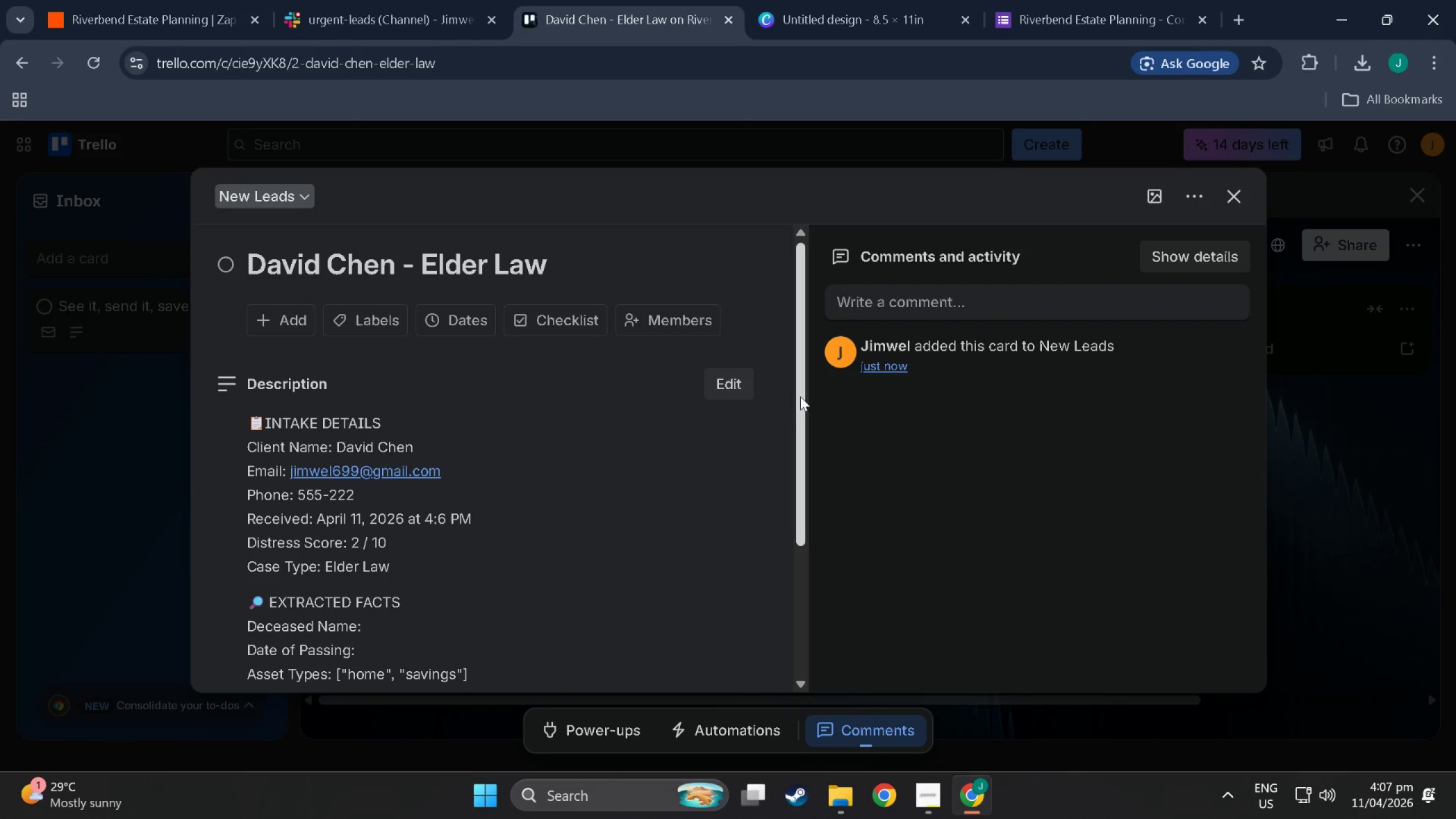 
left_click_drag(start_coordinate=[801, 402], to_coordinate=[796, 495])
 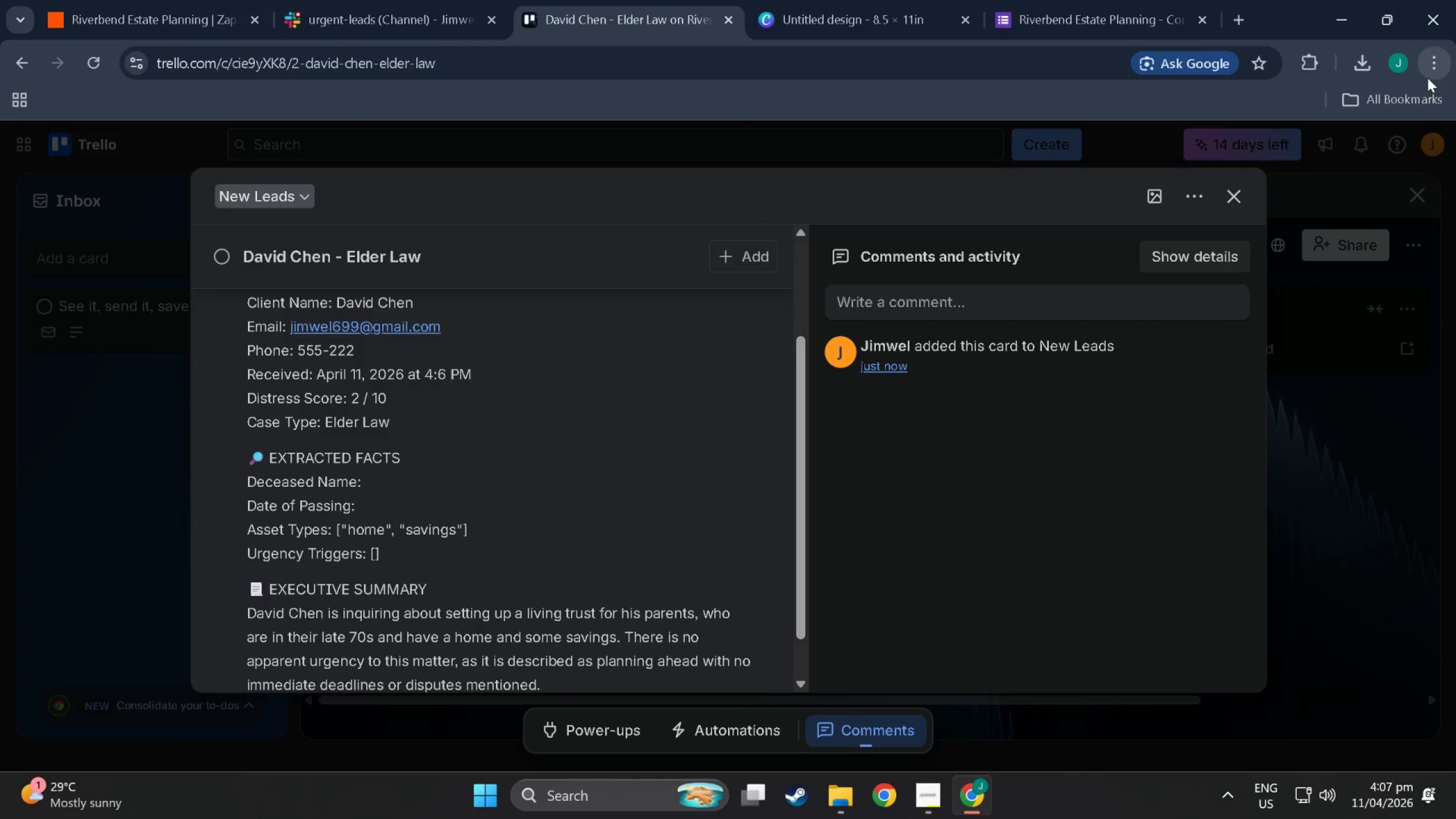 
left_click([1428, 75])
 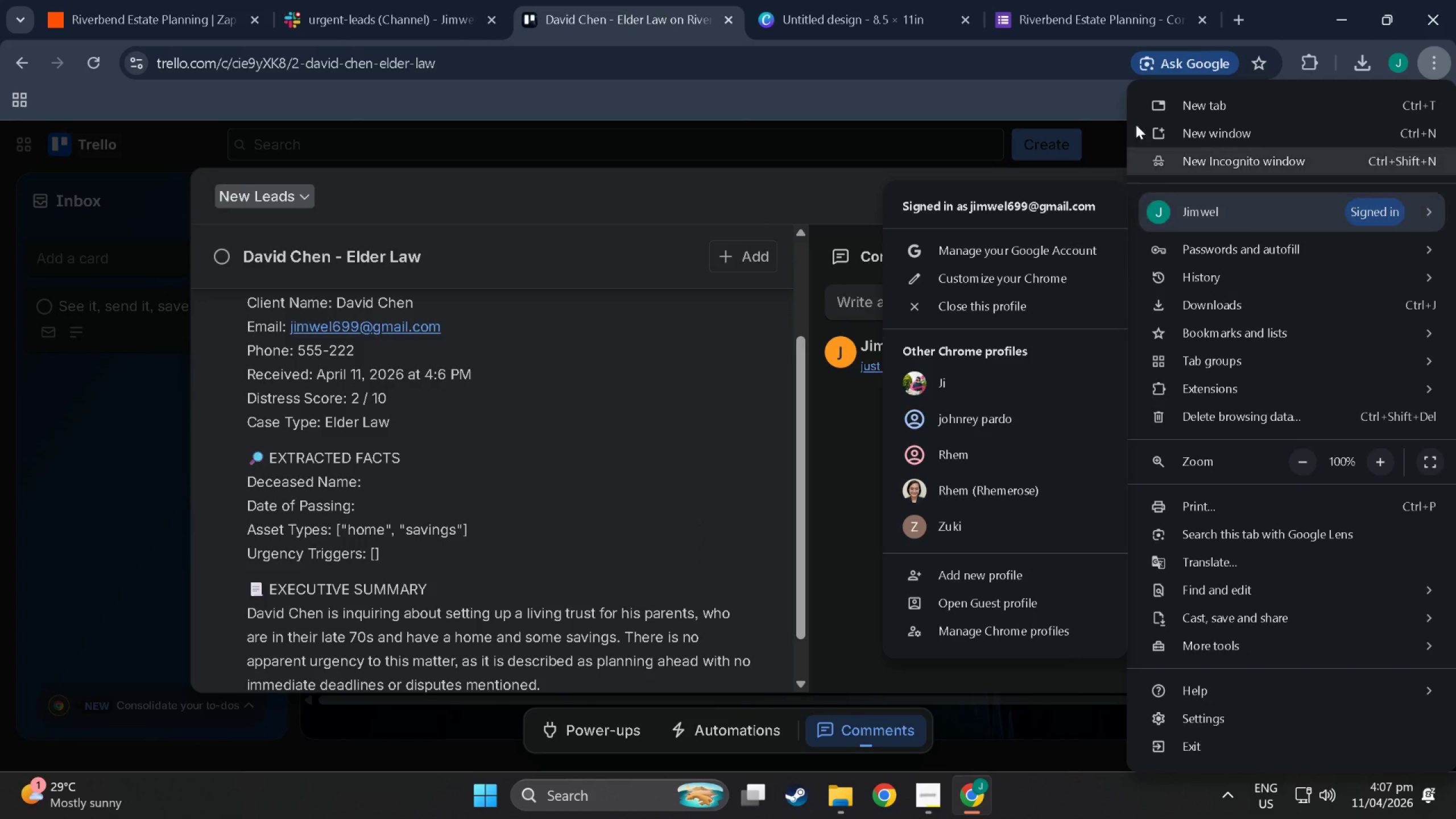 
left_click([1048, 69])
 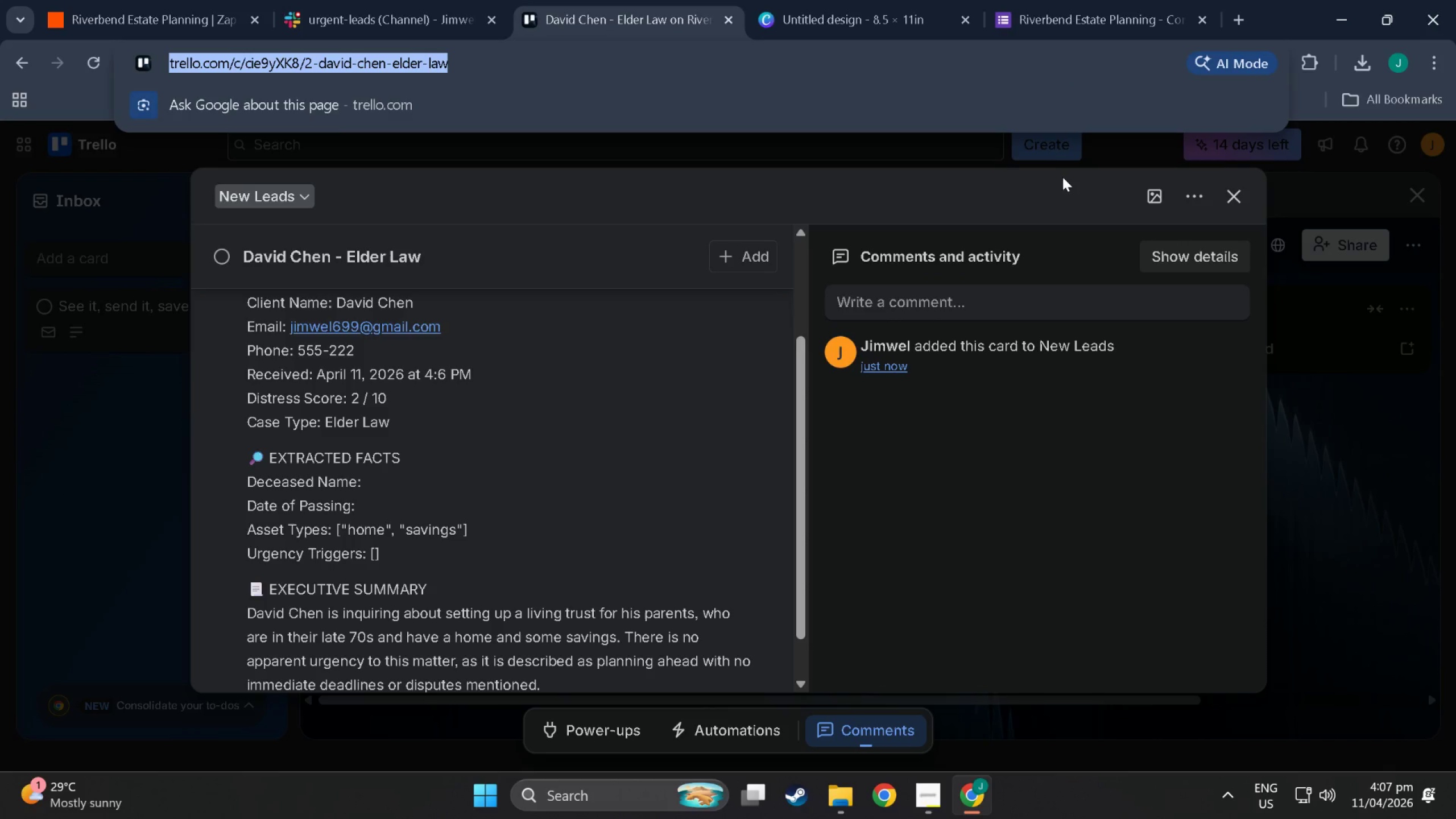 
left_click([1049, 161])
 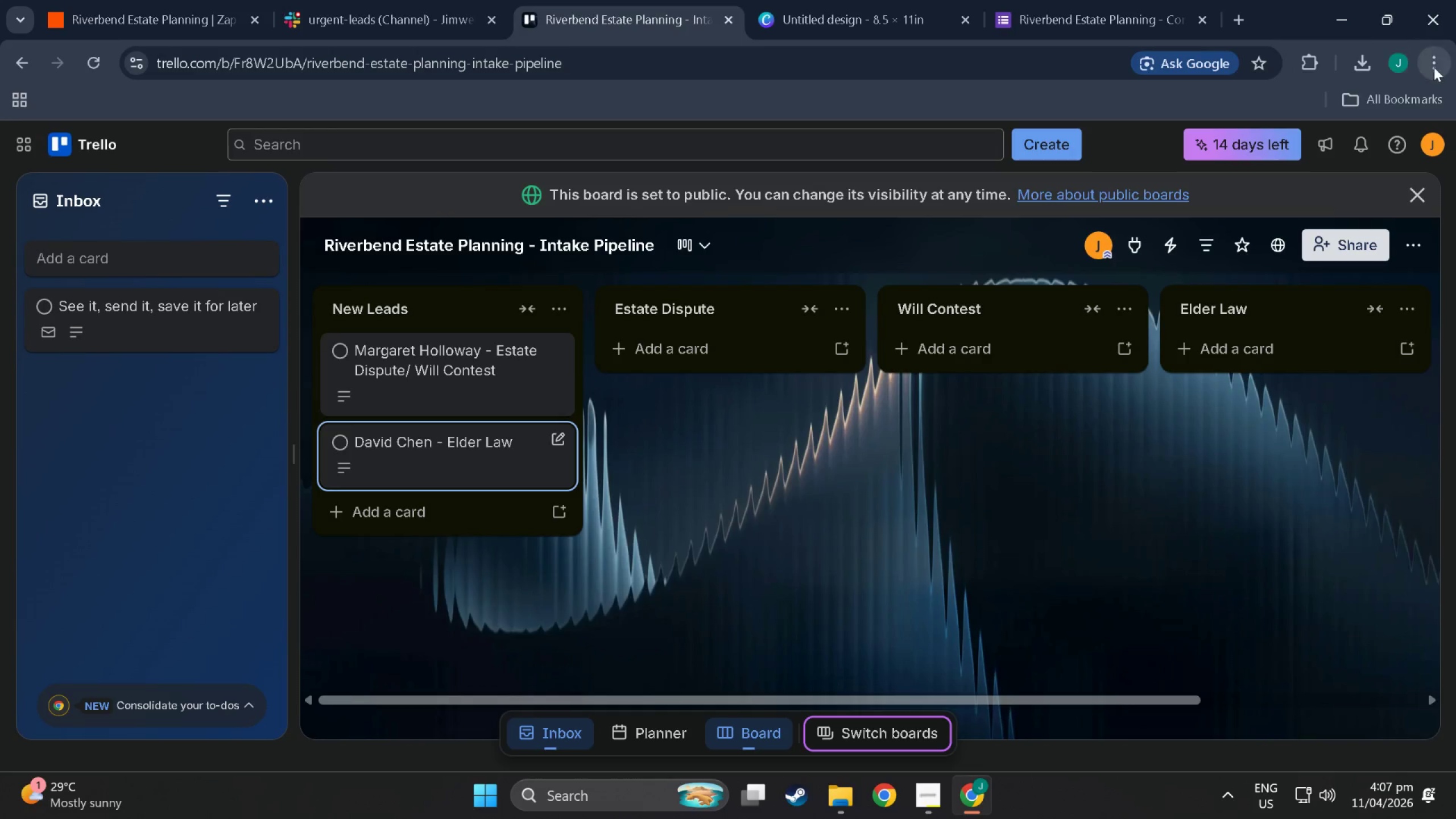 
left_click([1434, 67])
 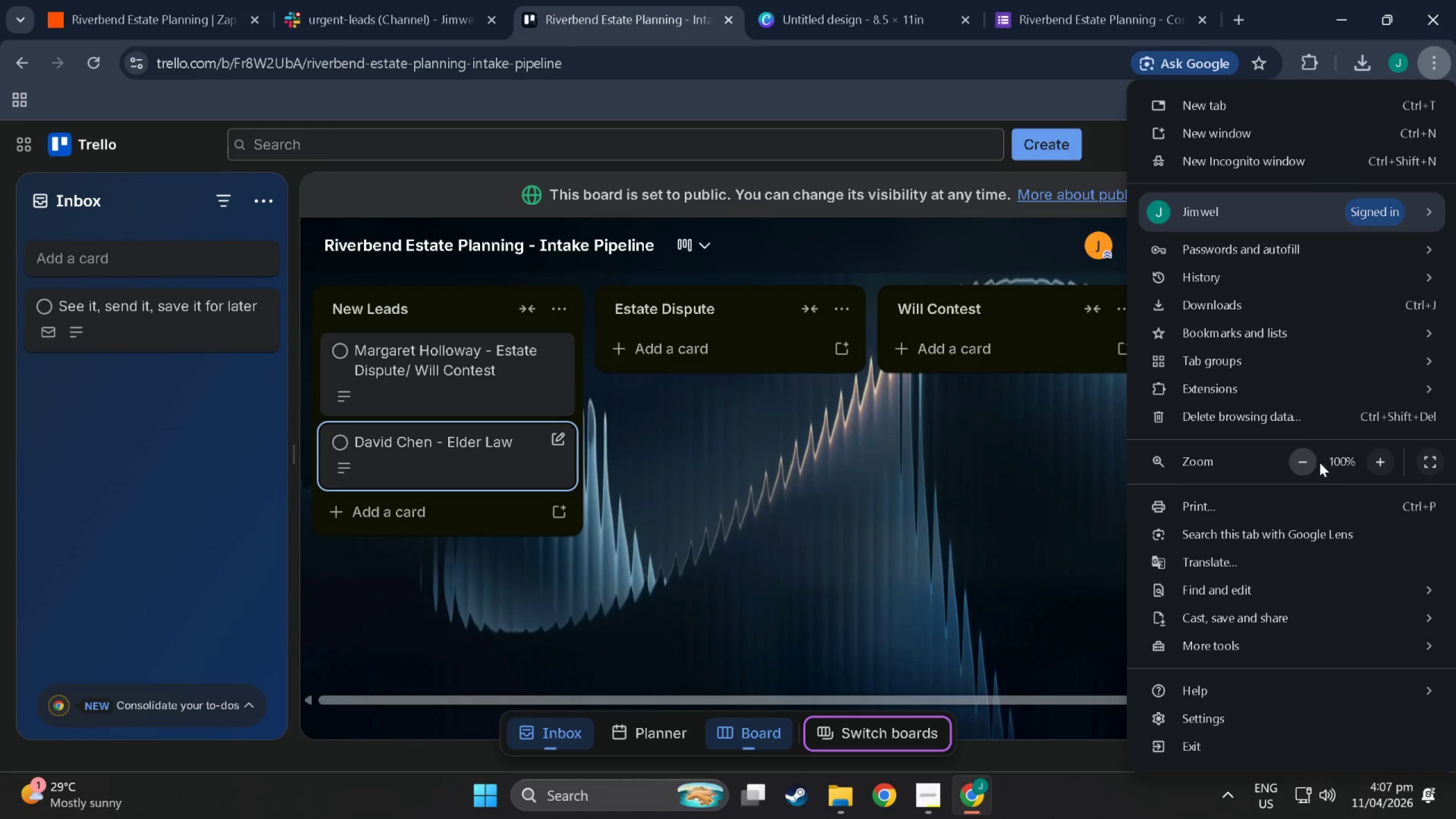 
double_click([1306, 462])
 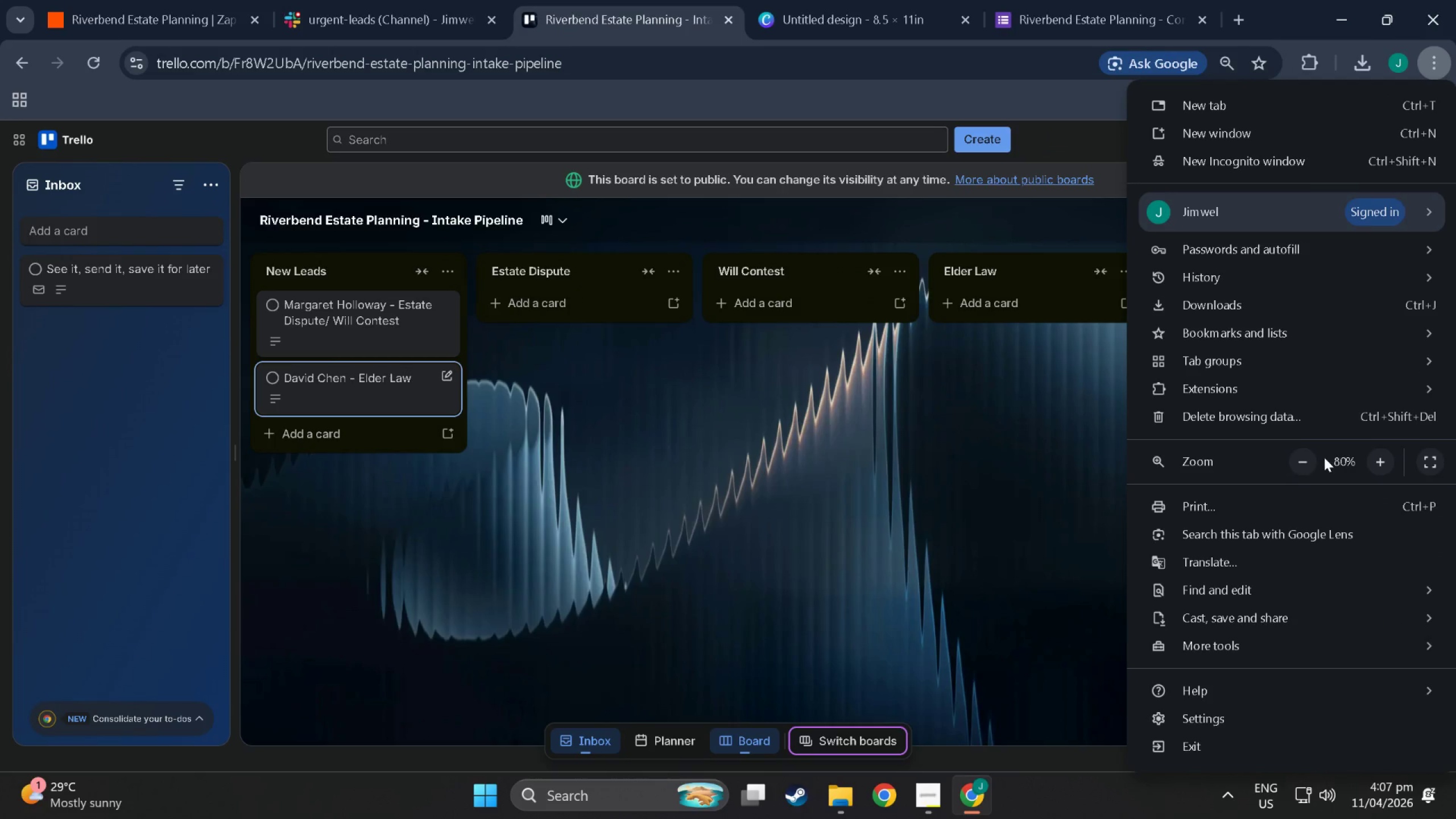 
left_click([1290, 462])
 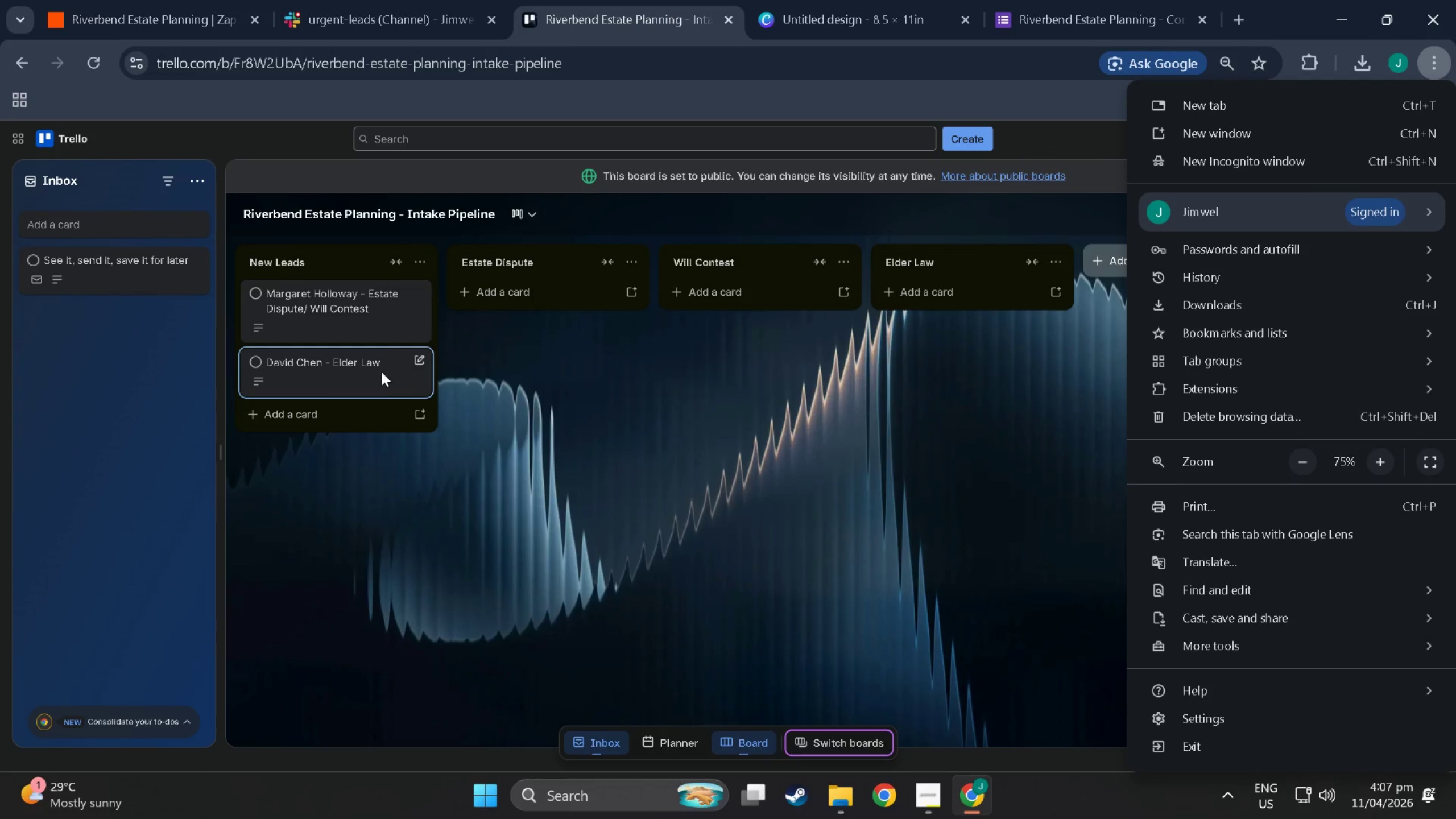 
left_click([400, 382])
 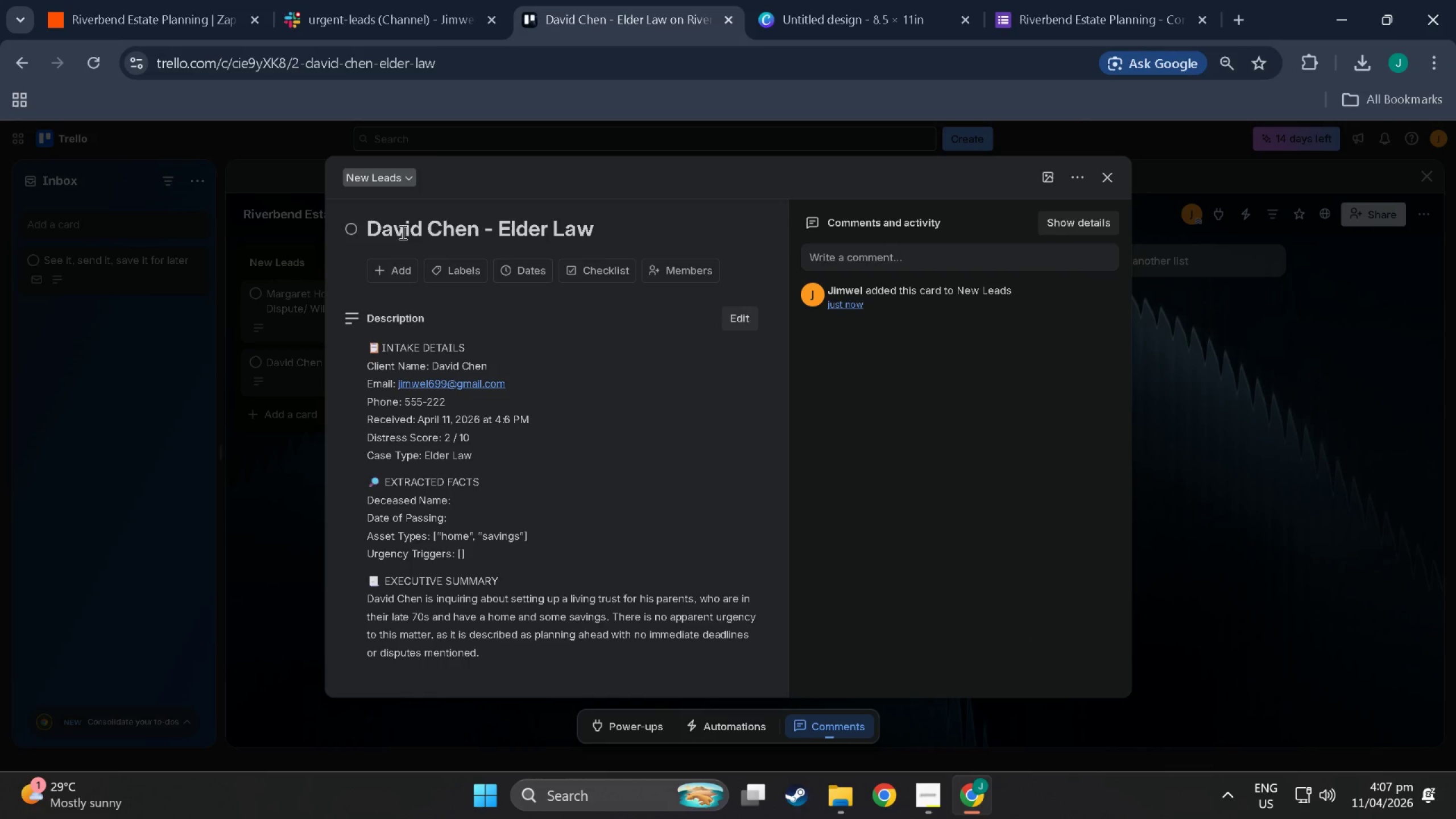 
key(Meta+MetaLeft)
 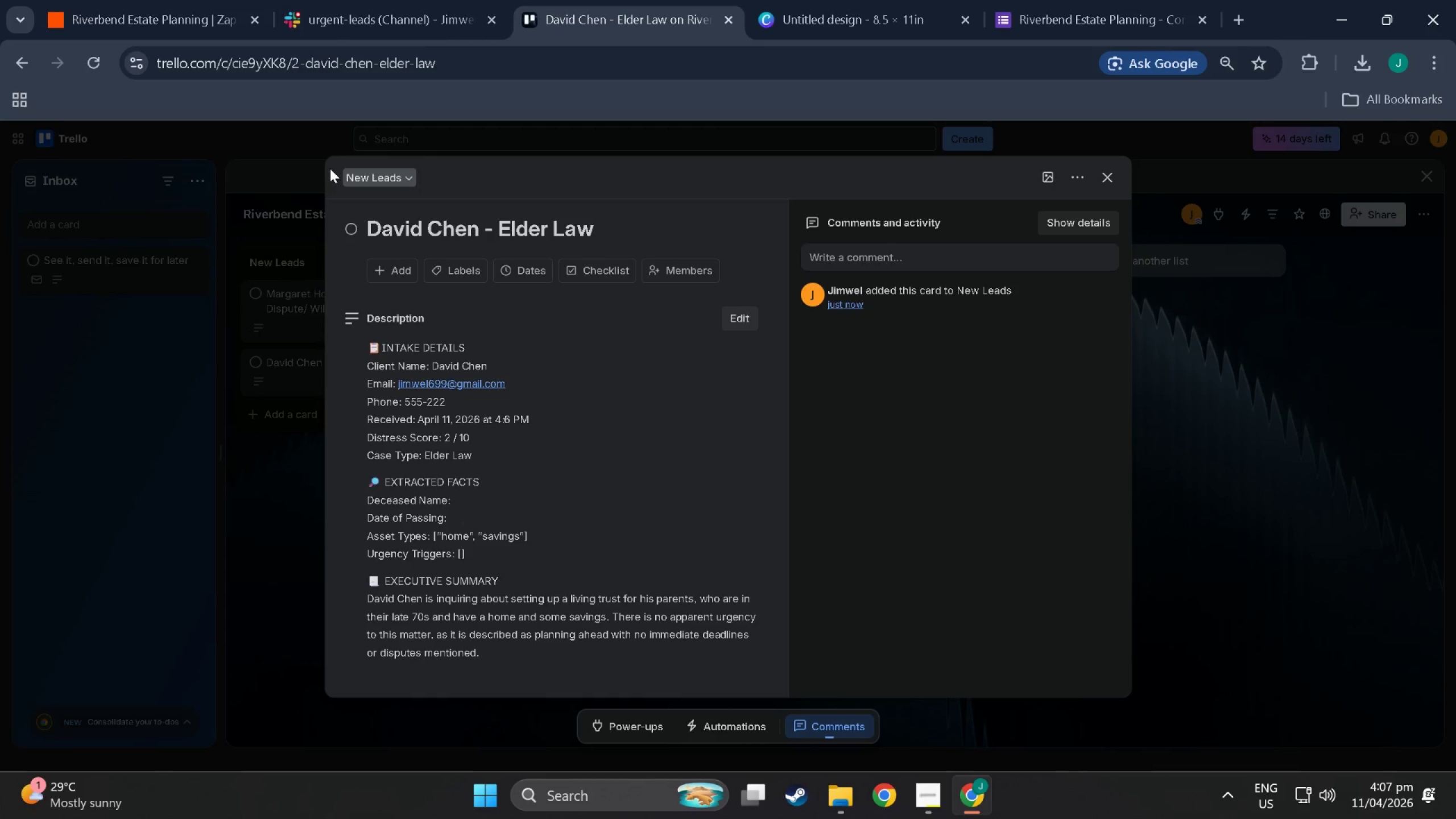 
key(Meta+Shift+ShiftLeft)
 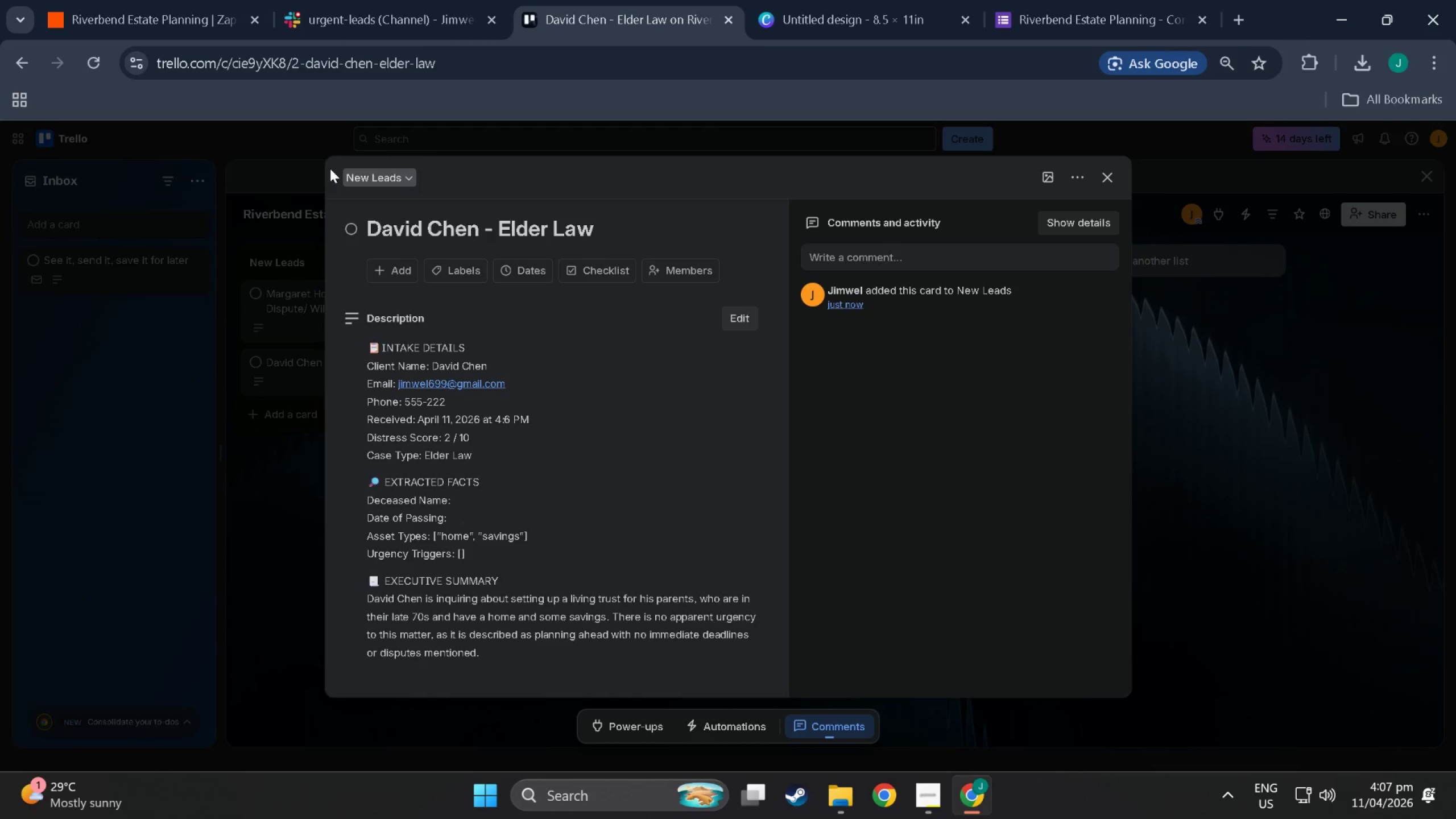 
key(Meta+Shift+S)
 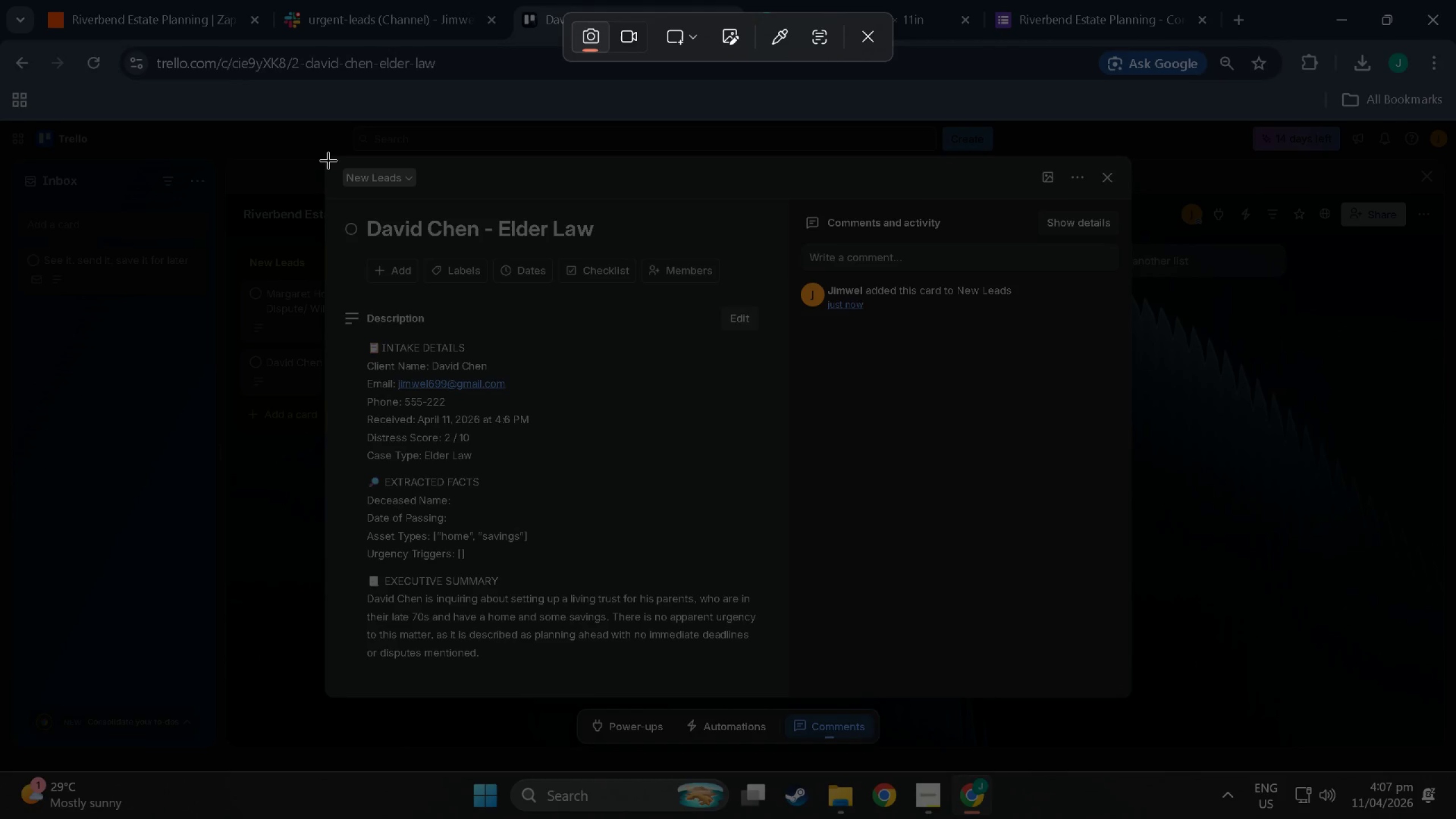 
left_click_drag(start_coordinate=[327, 160], to_coordinate=[1136, 704])
 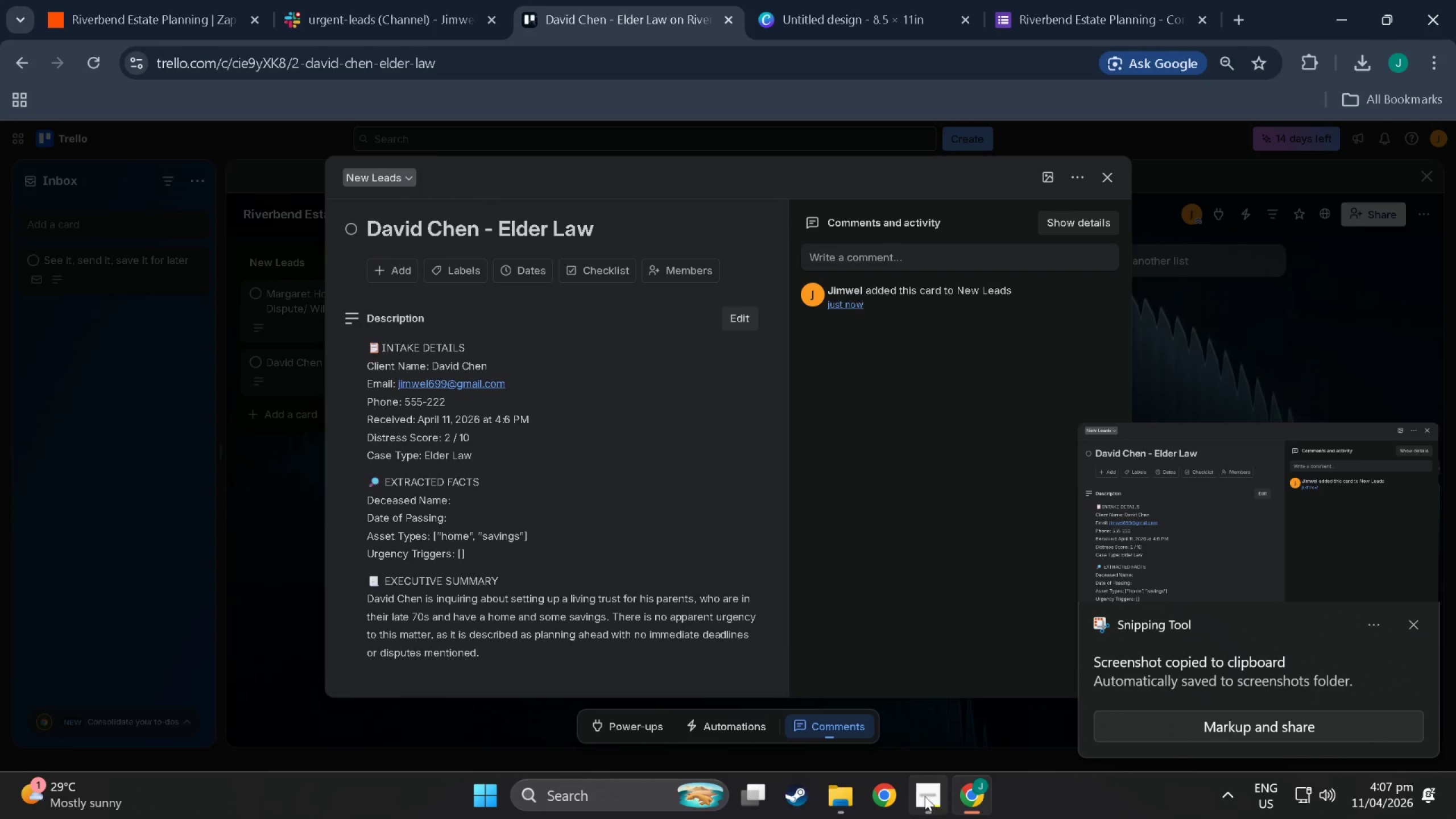 
left_click([1221, 531])
 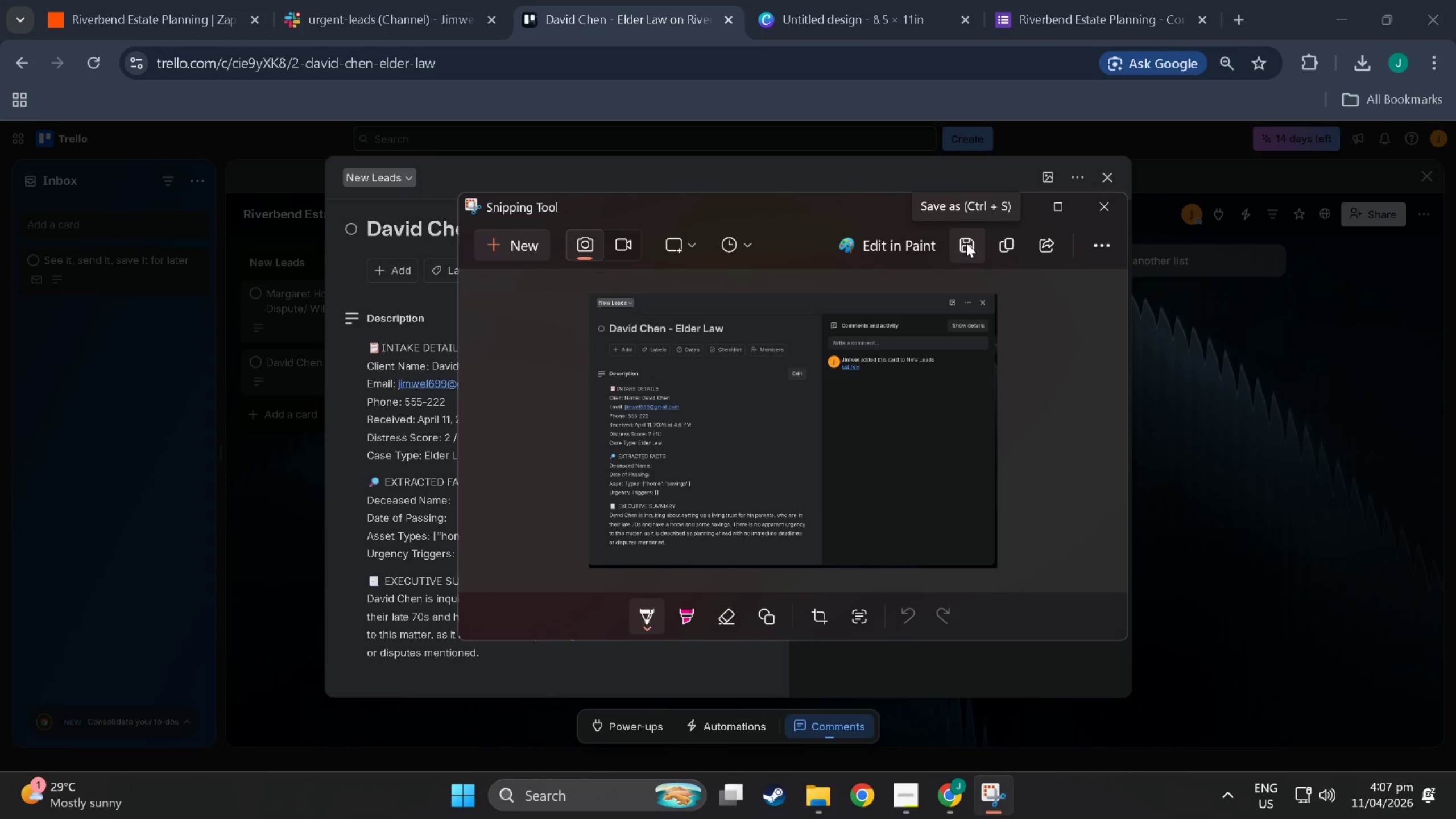 
left_click([966, 243])
 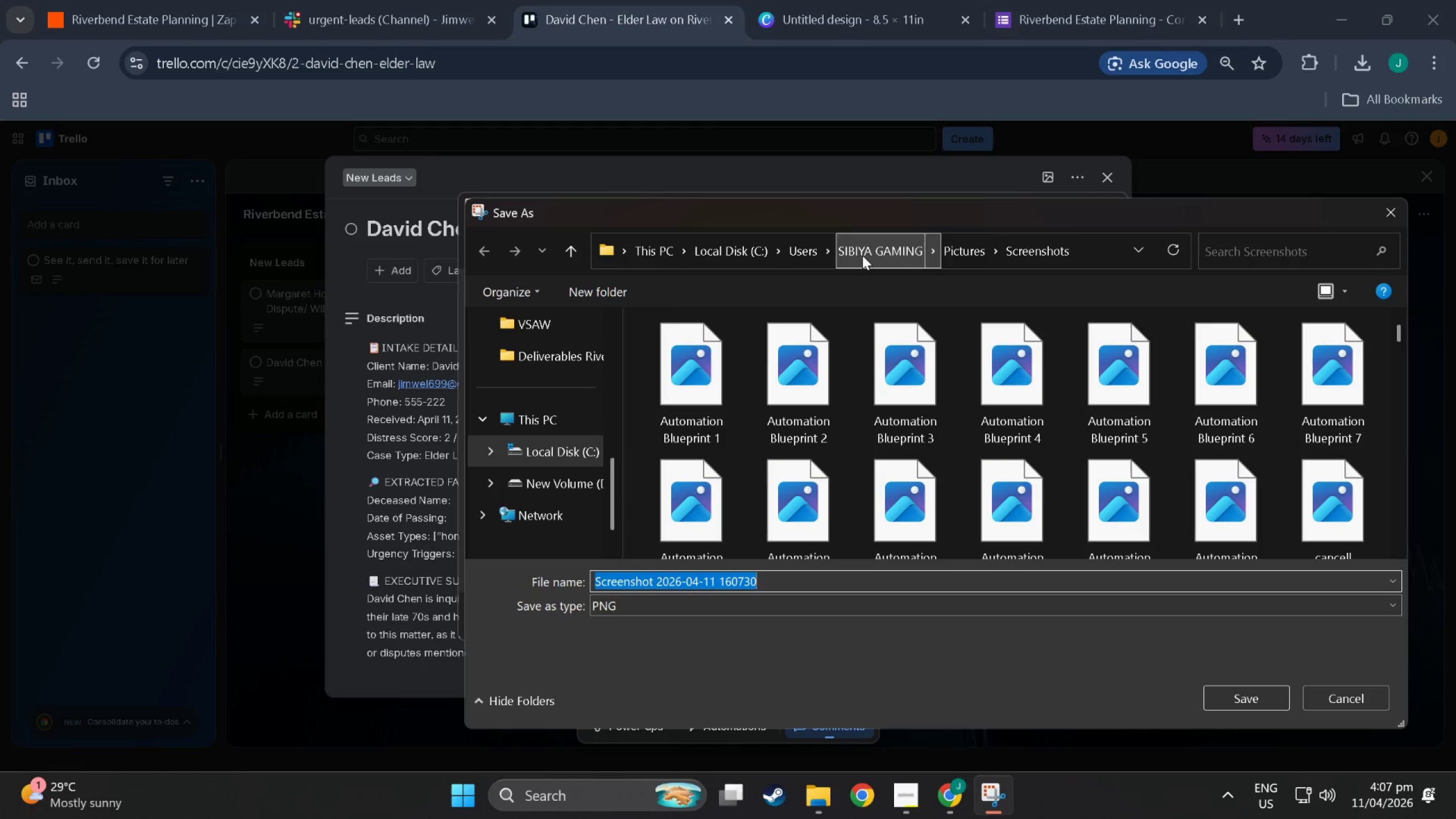 
scroll: coordinate [552, 477], scroll_direction: up, amount: 13.0
 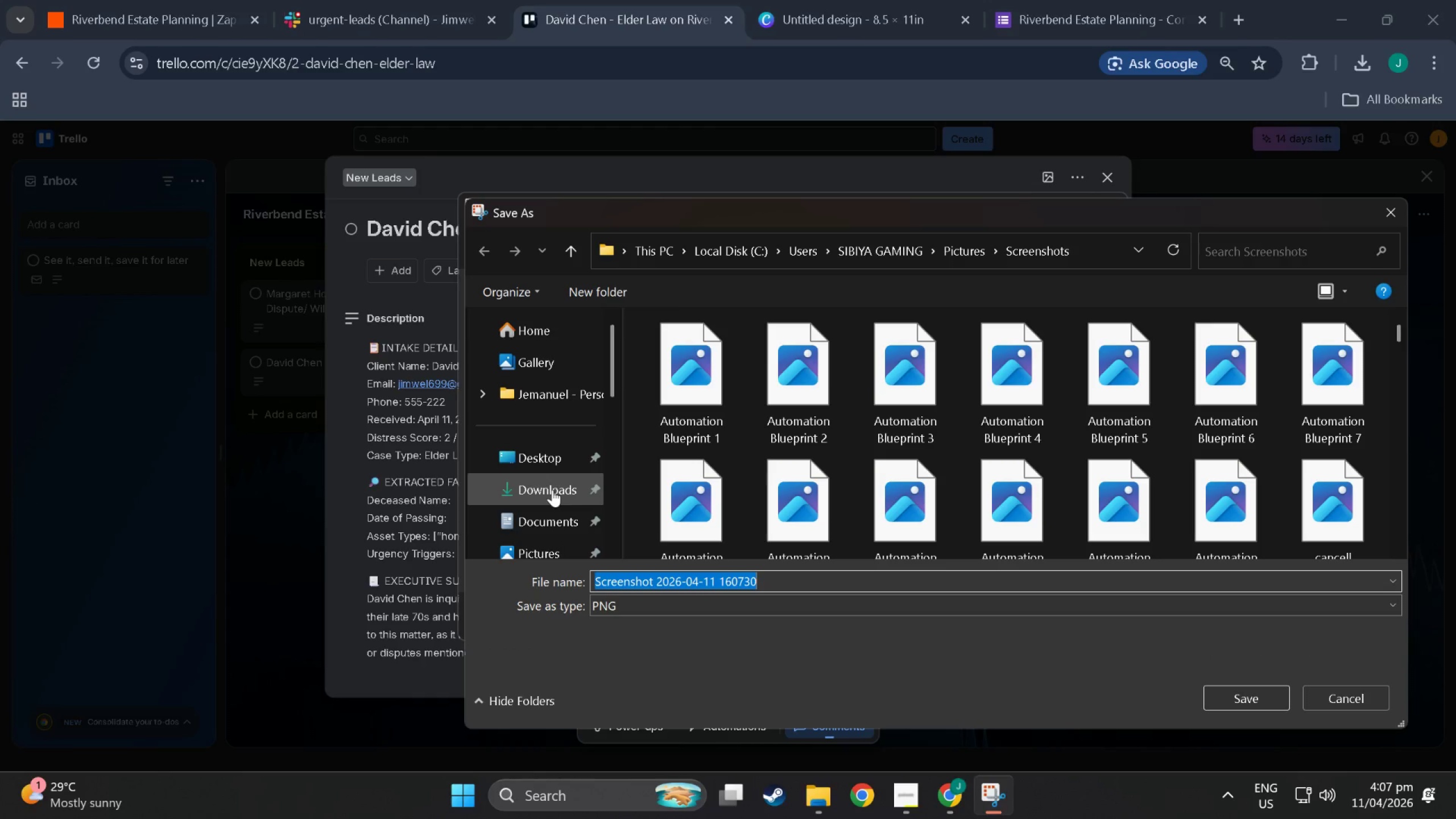 
left_click([552, 490])
 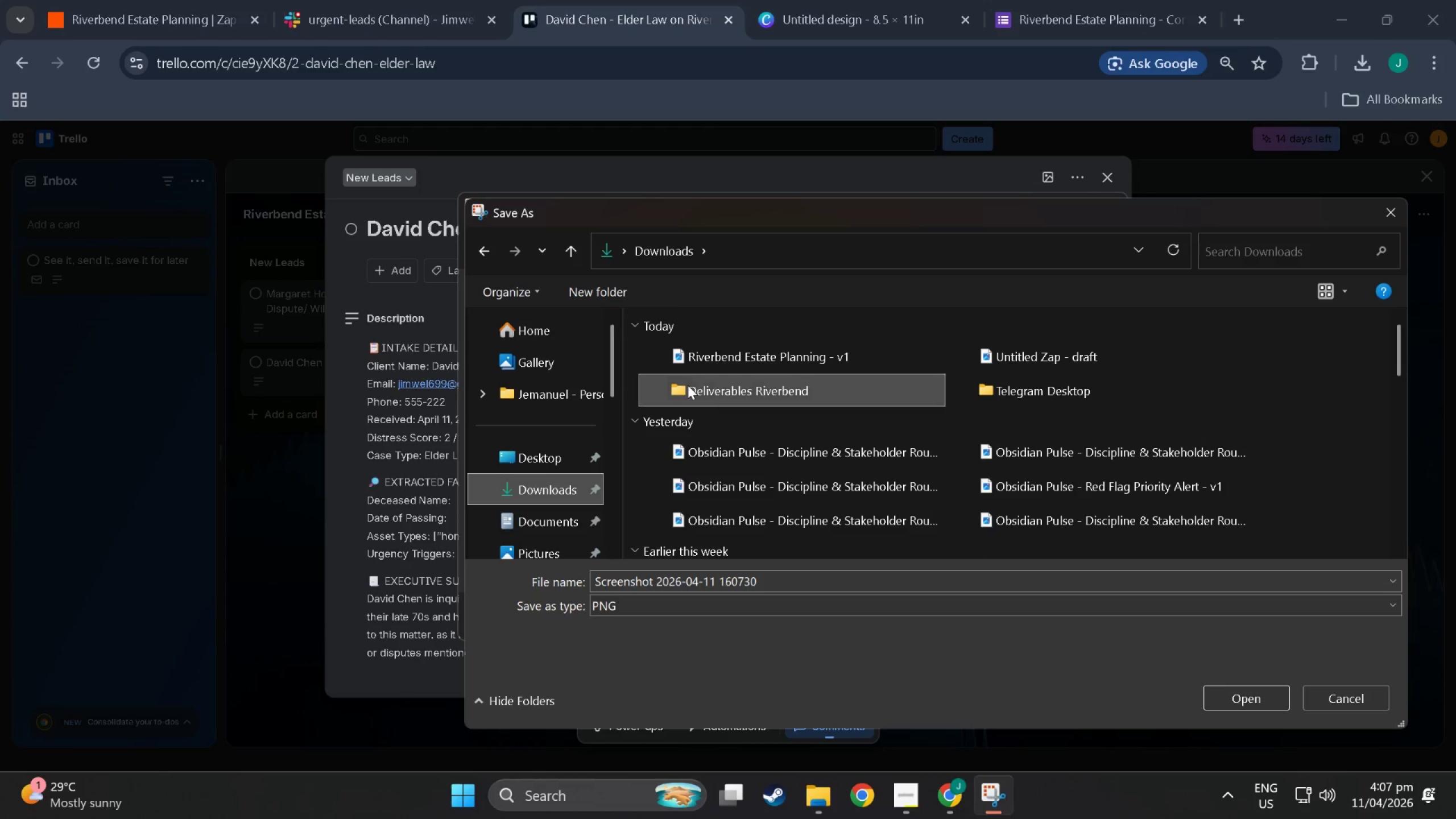 
double_click([688, 385])
 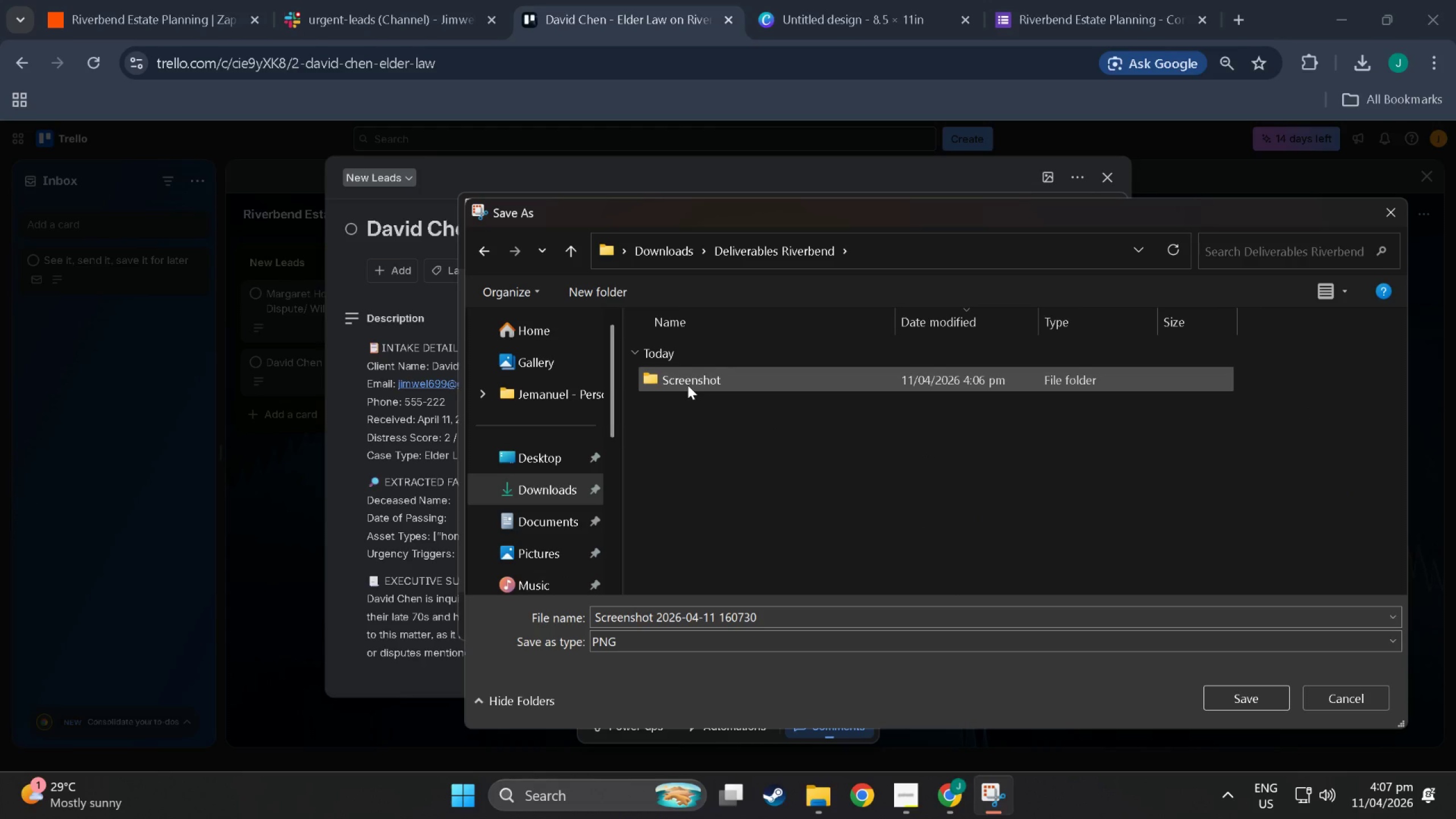 
double_click([688, 385])
 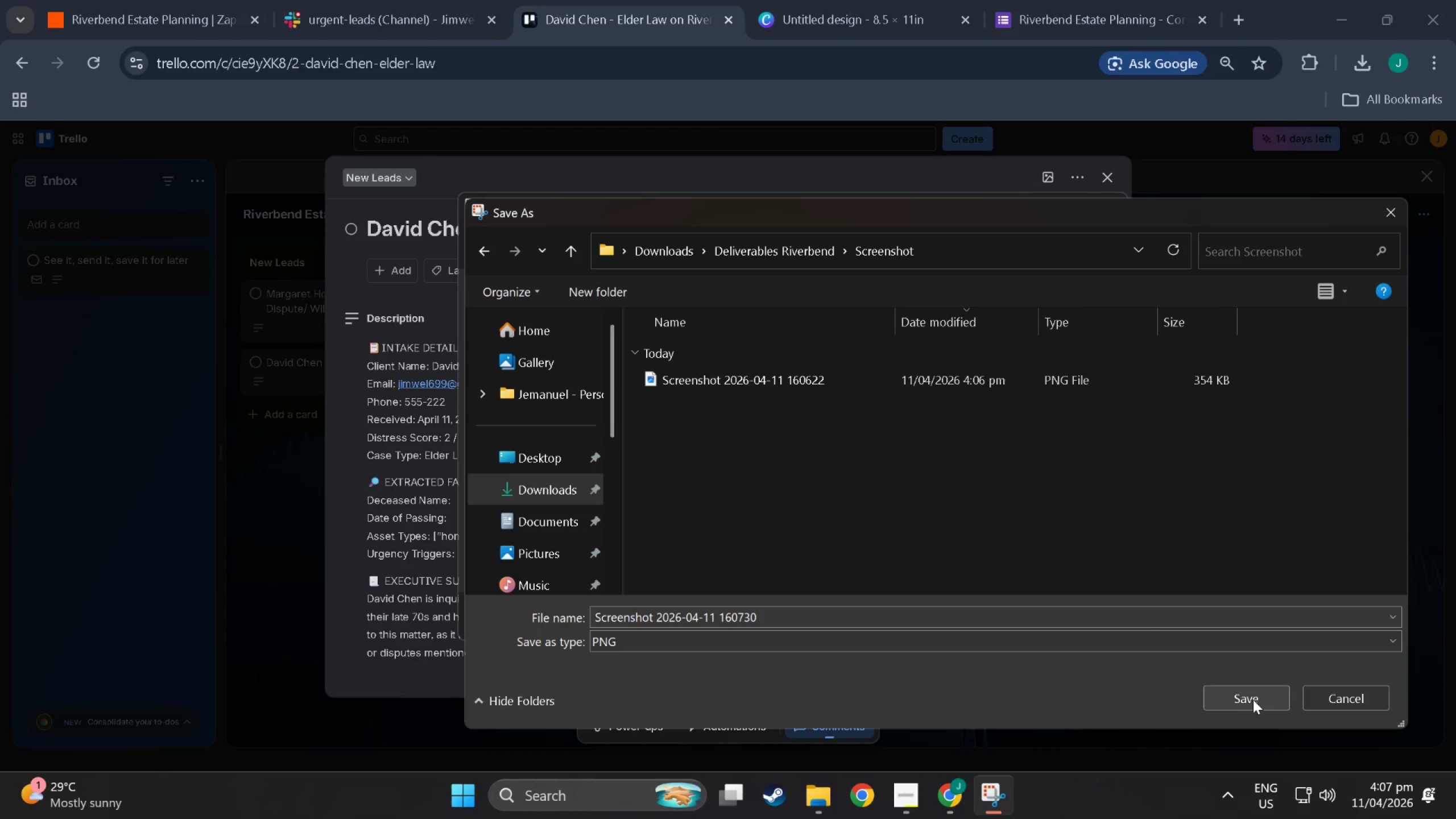 
left_click([1254, 700])
 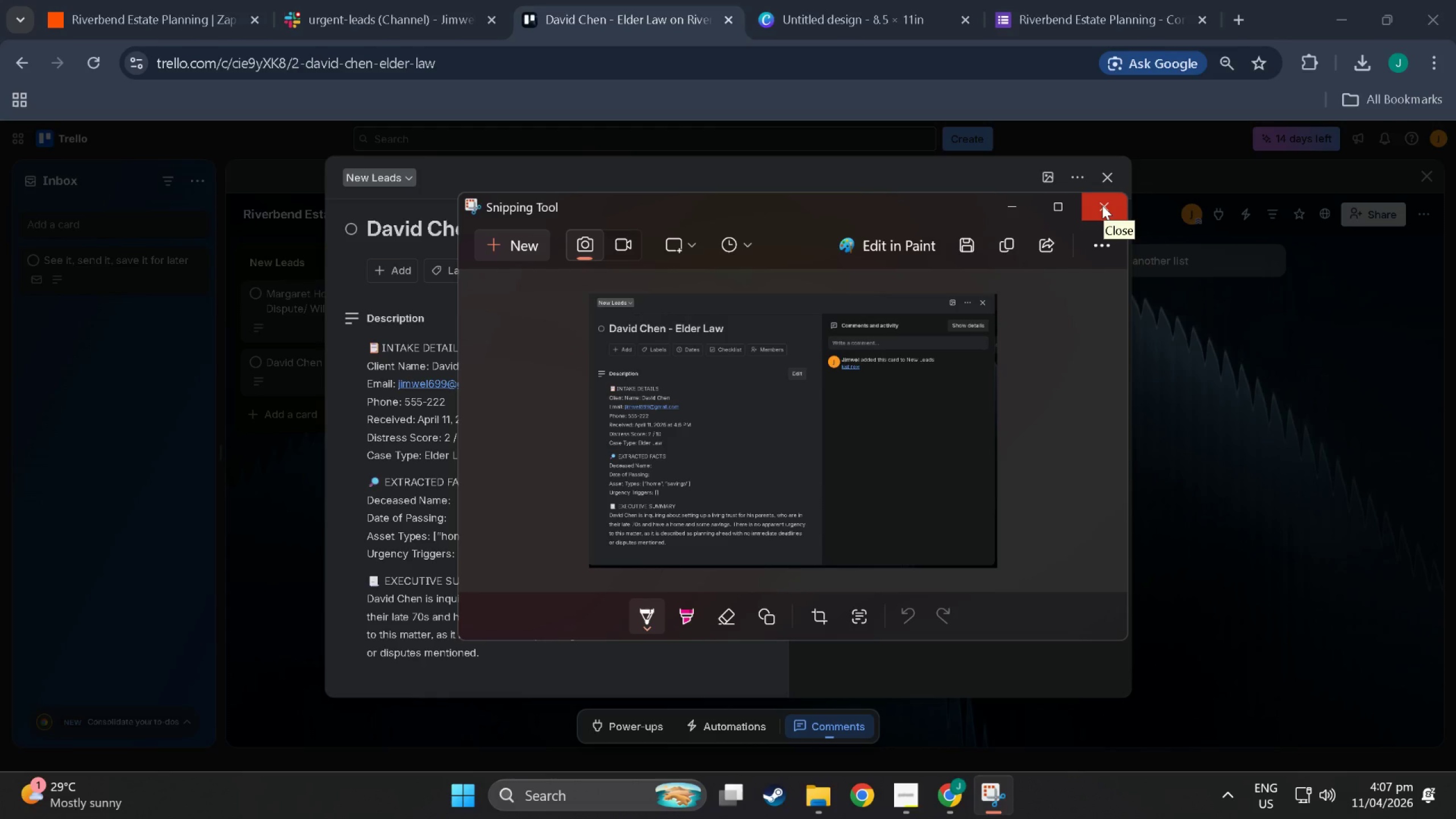 
wait(6.23)
 